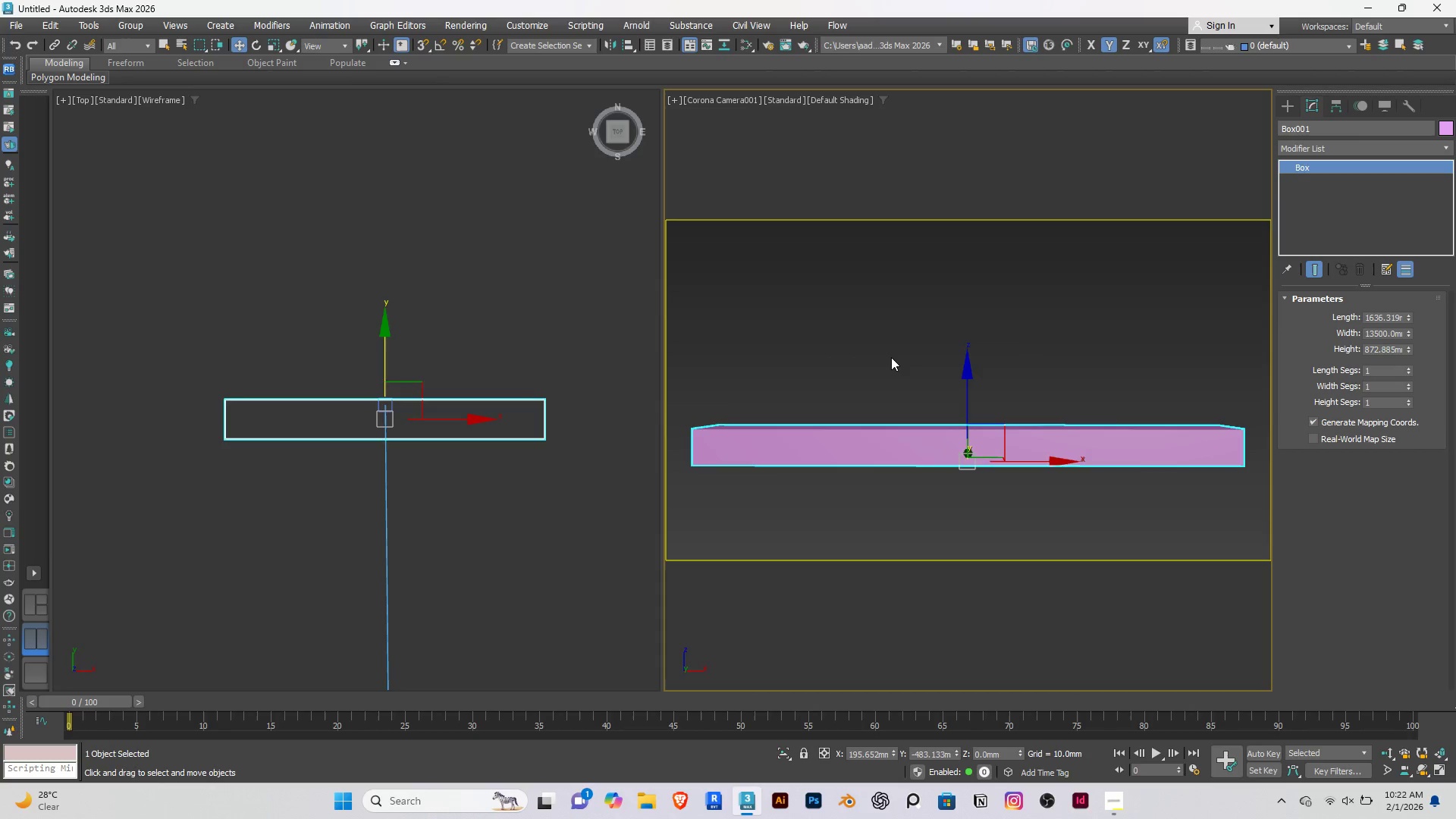 
left_click([891, 357])
 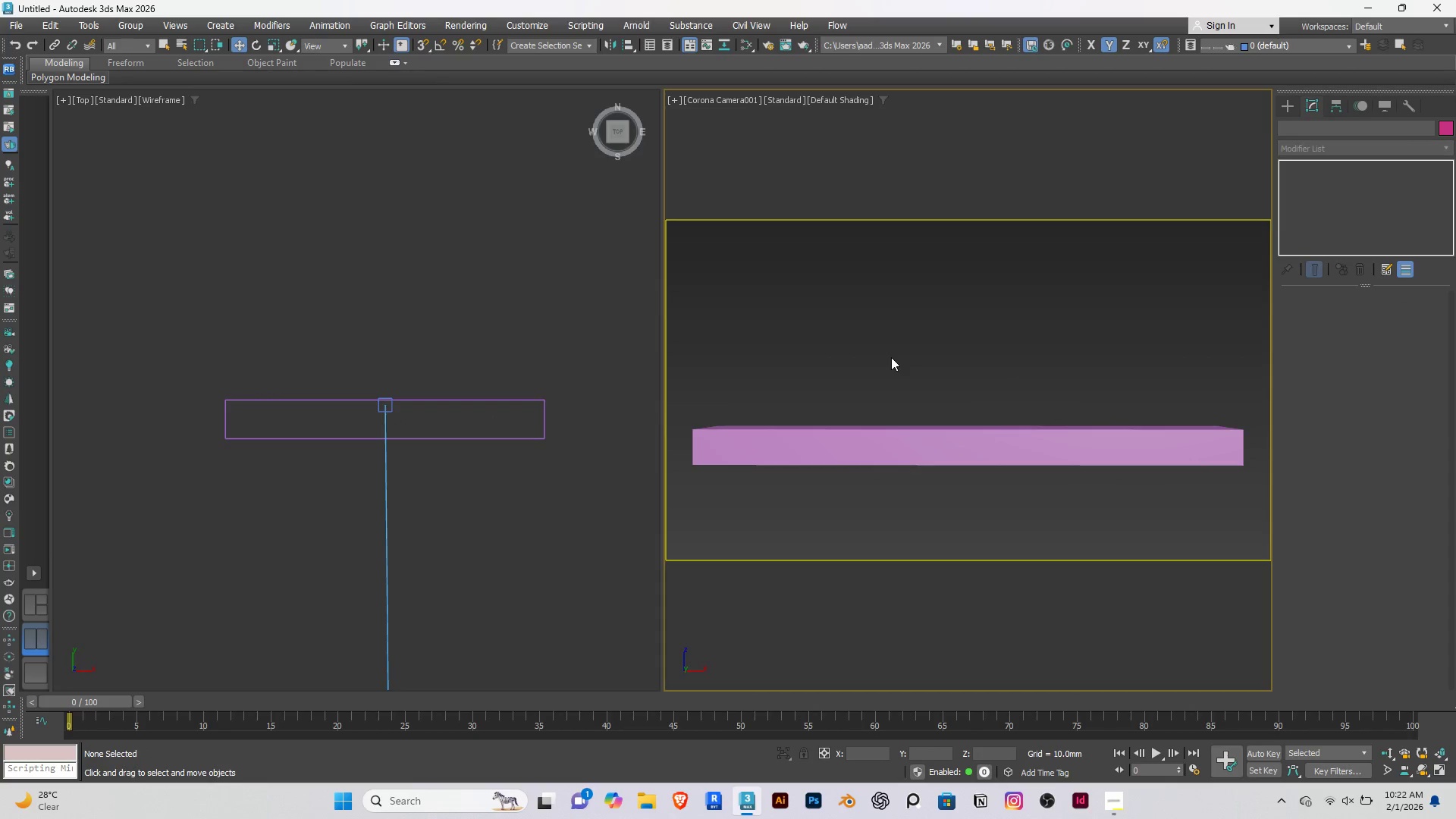 
key(F10)
 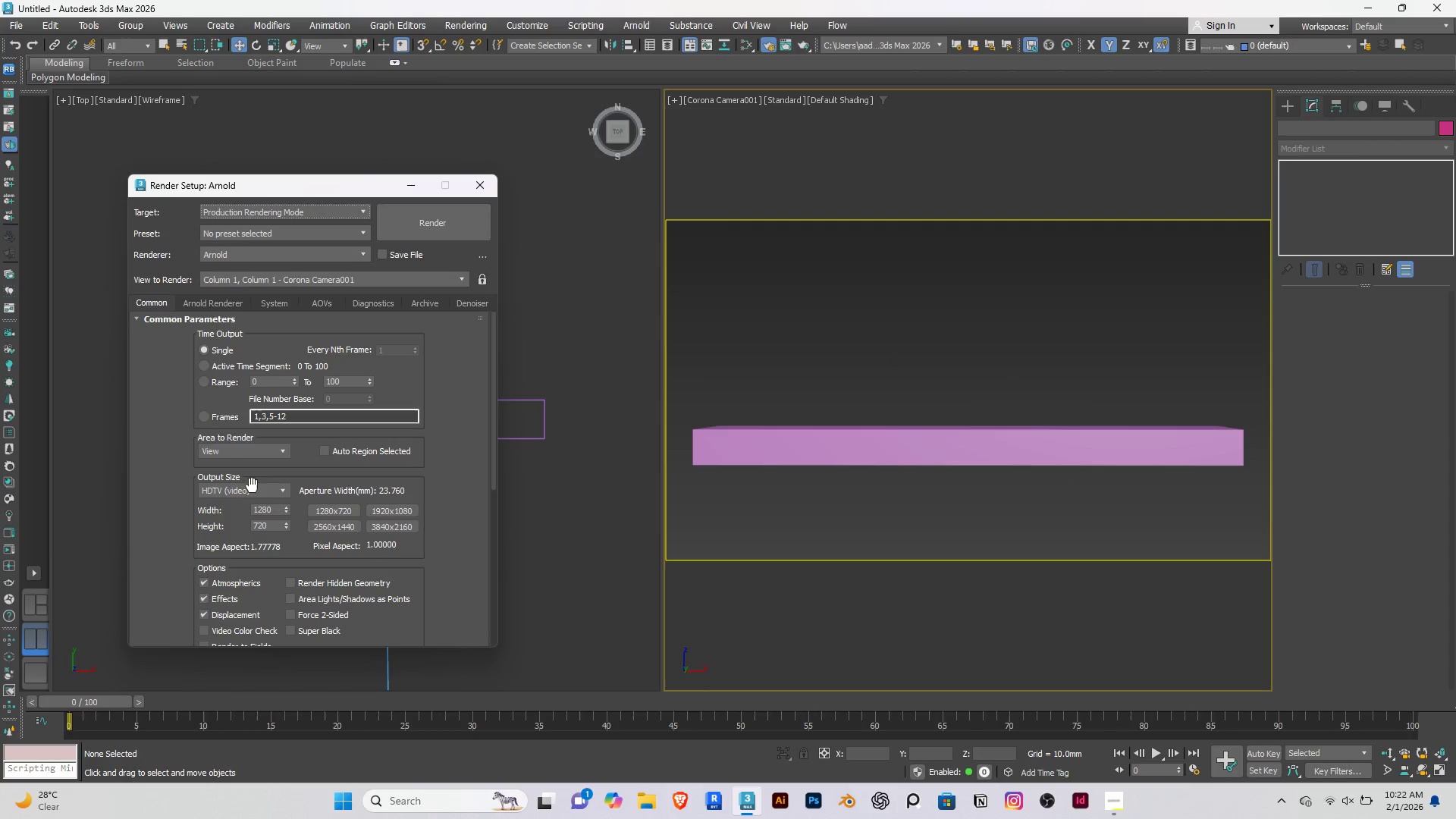 
left_click([265, 496])
 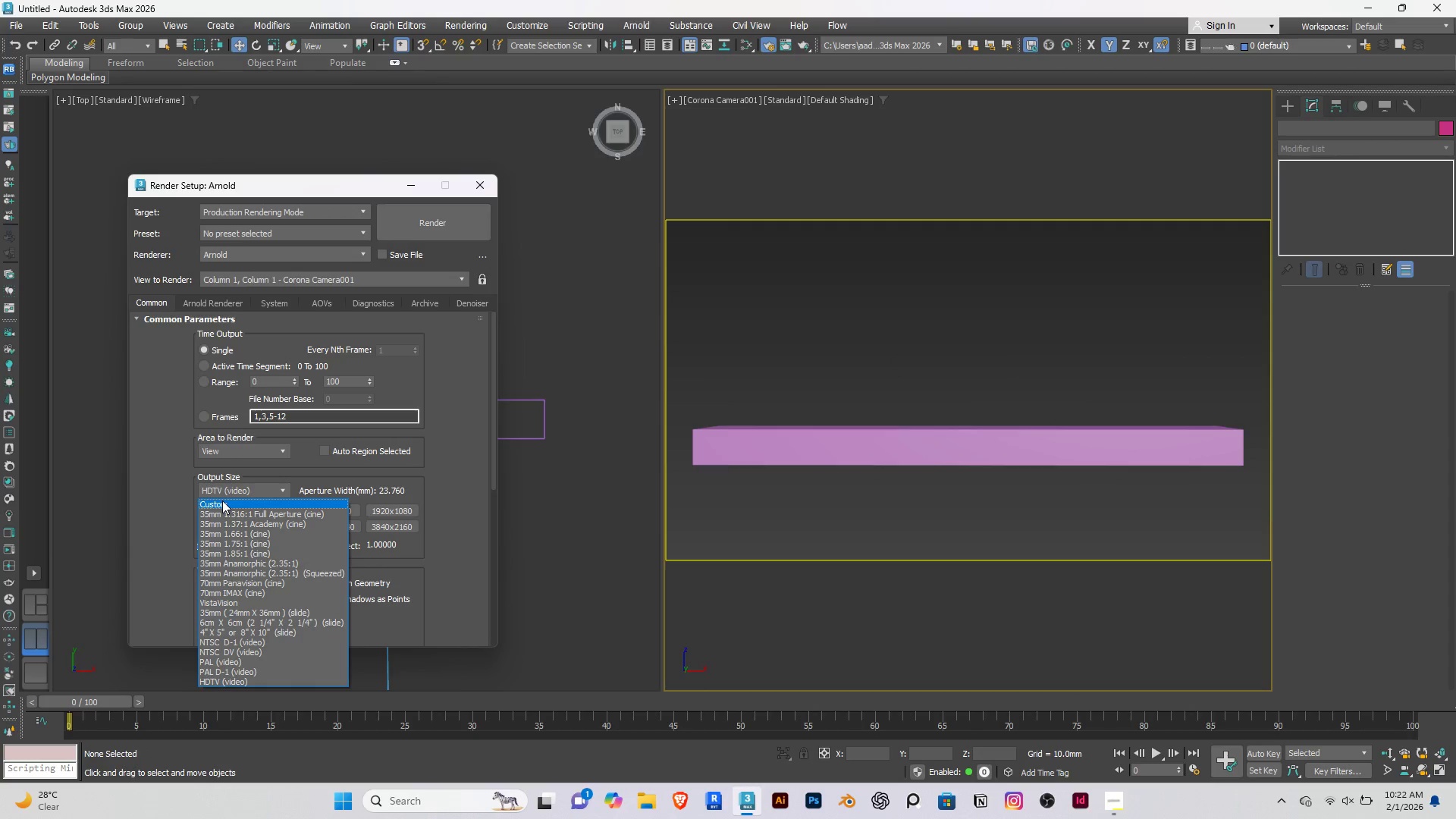 
left_click([222, 500])
 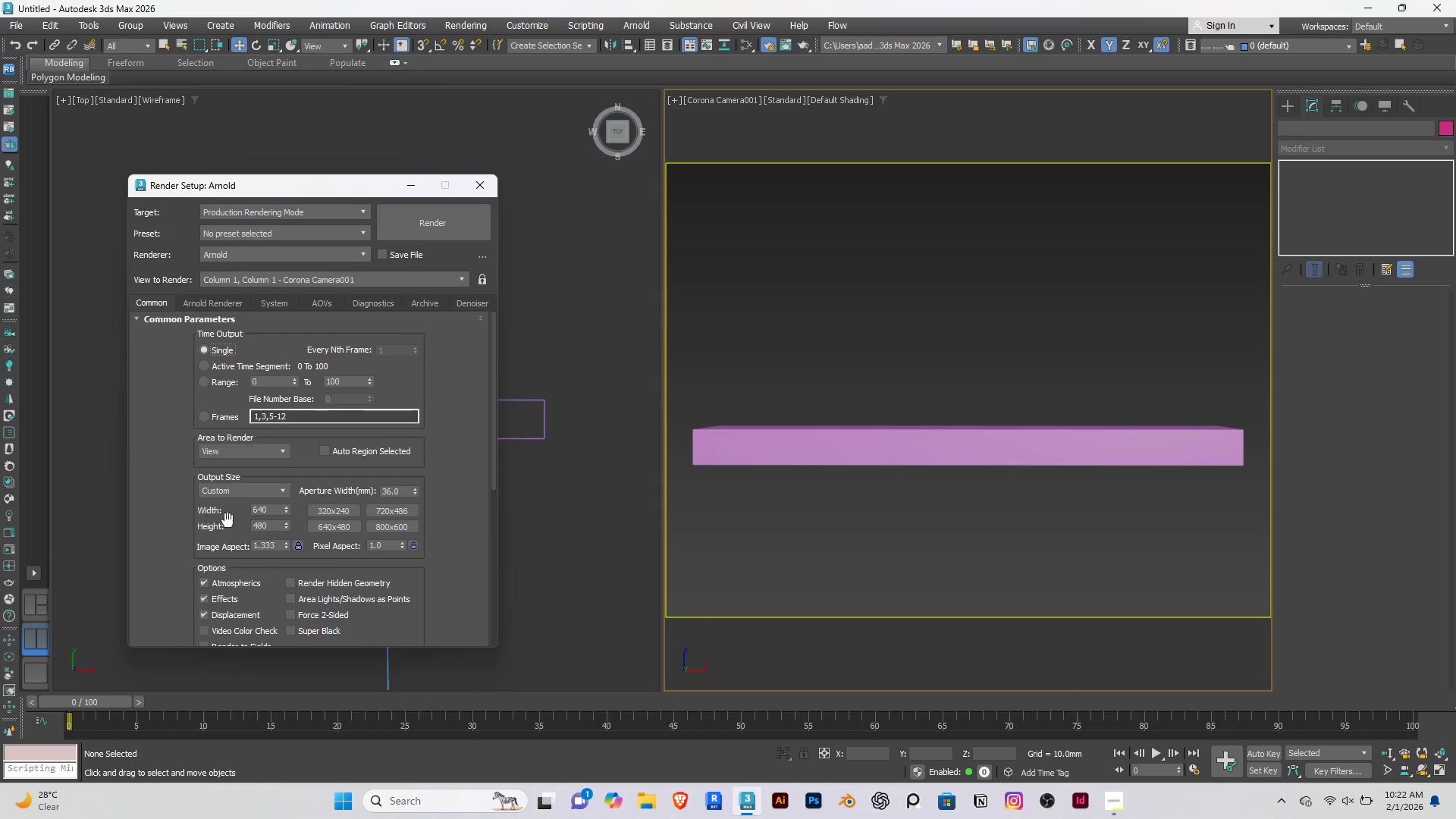 
wait(5.62)
 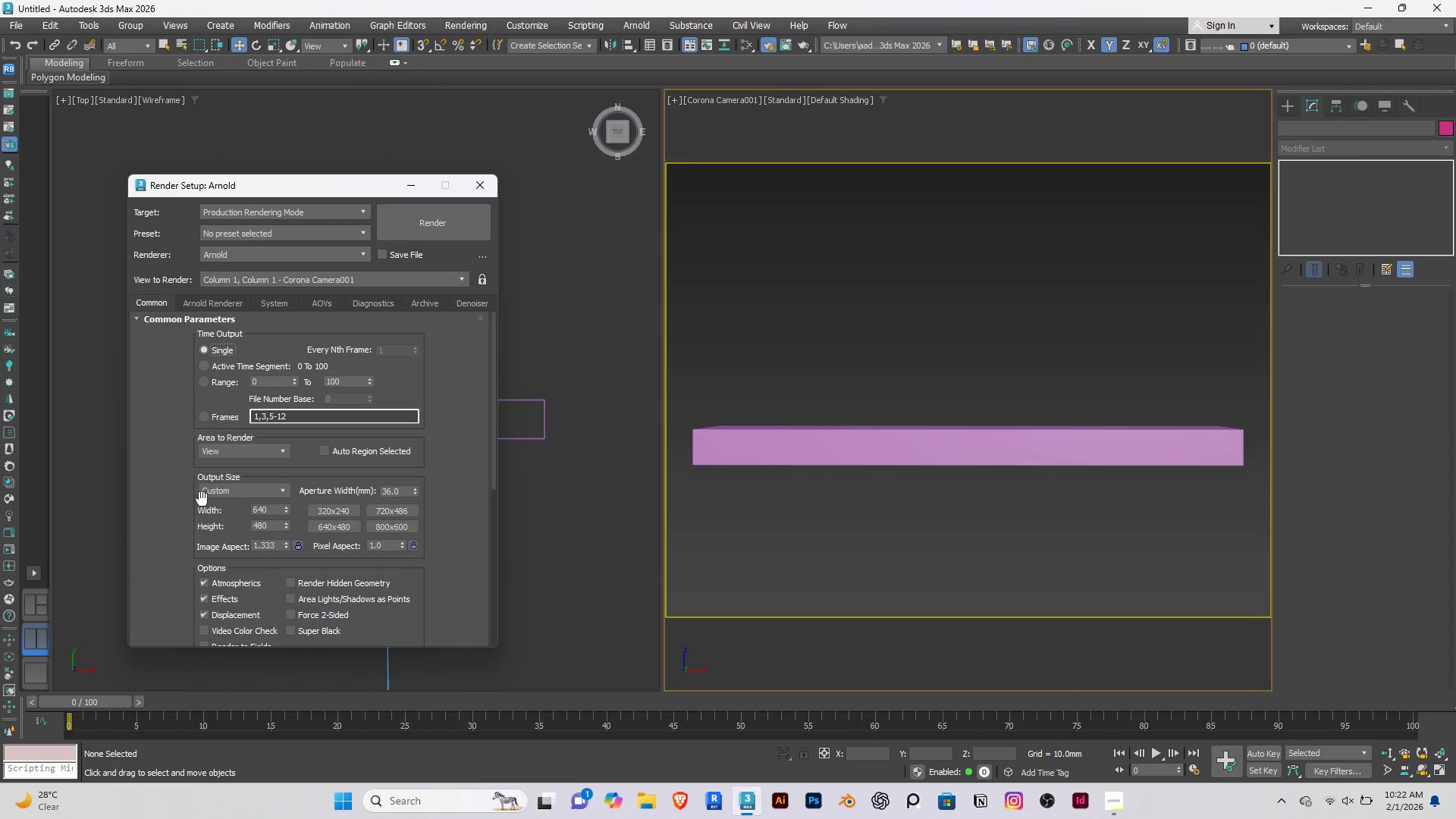 
double_click([274, 544])
 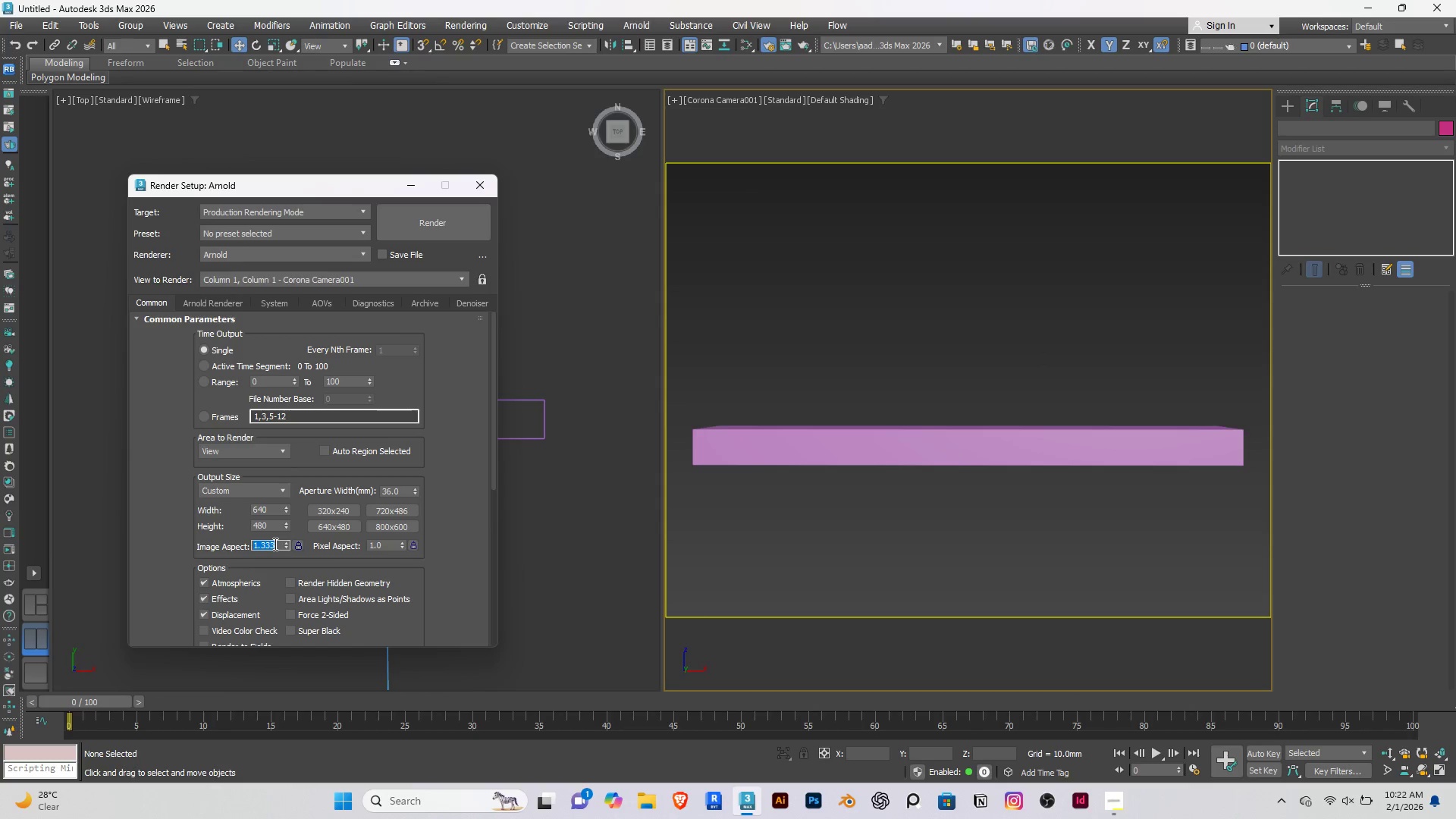 
key(1)
 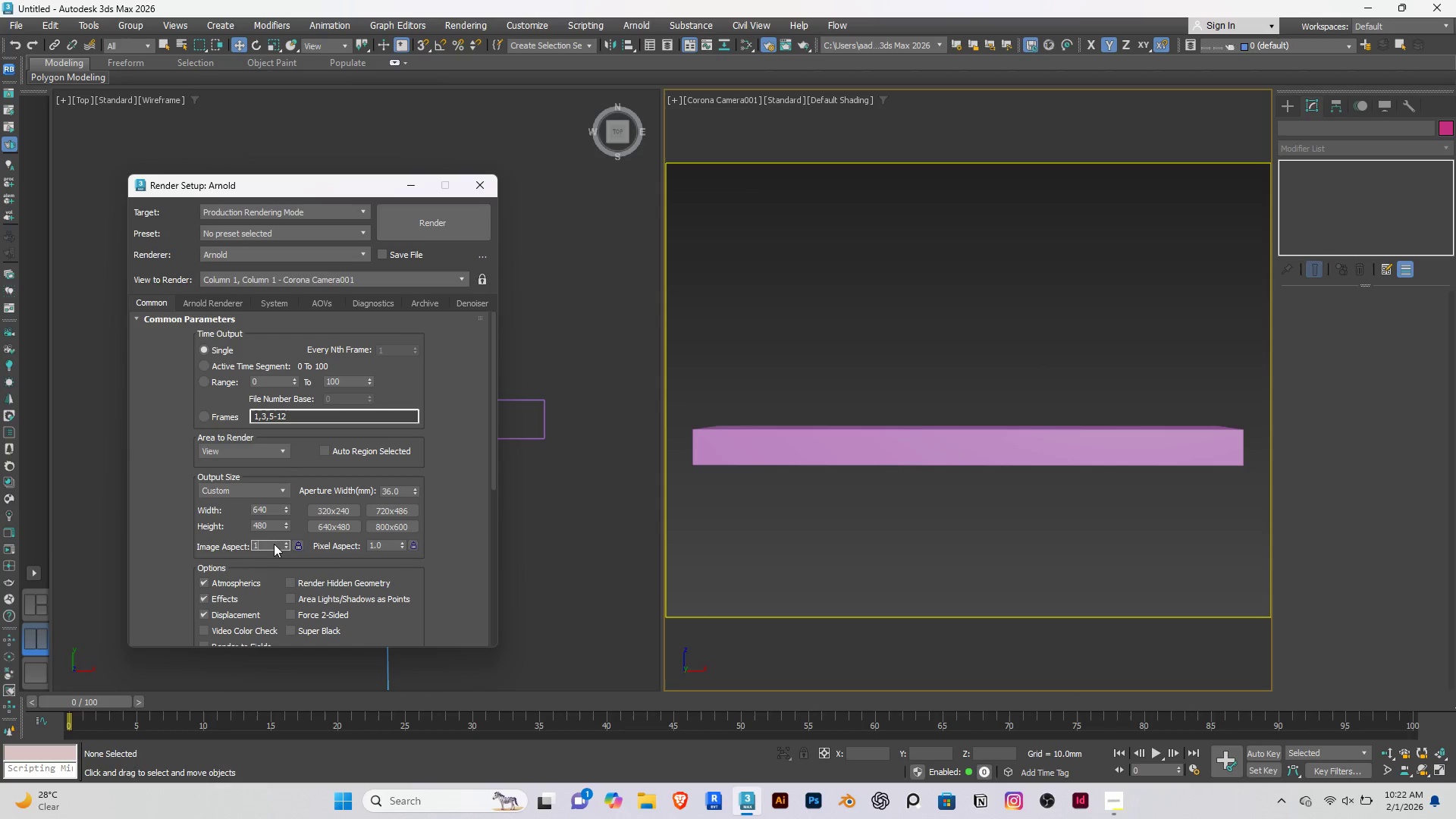 
key(Period)
 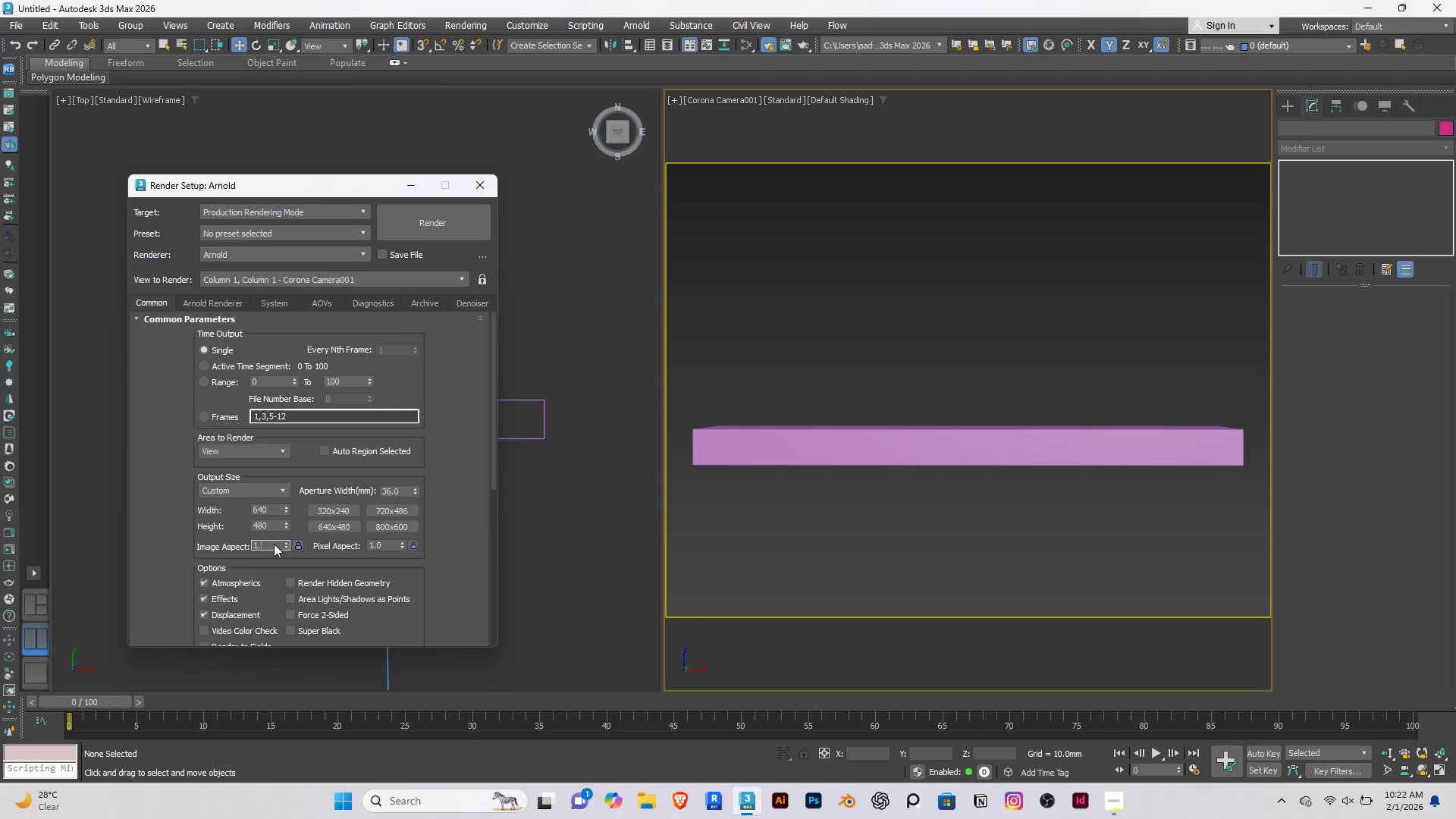 
key(2)
 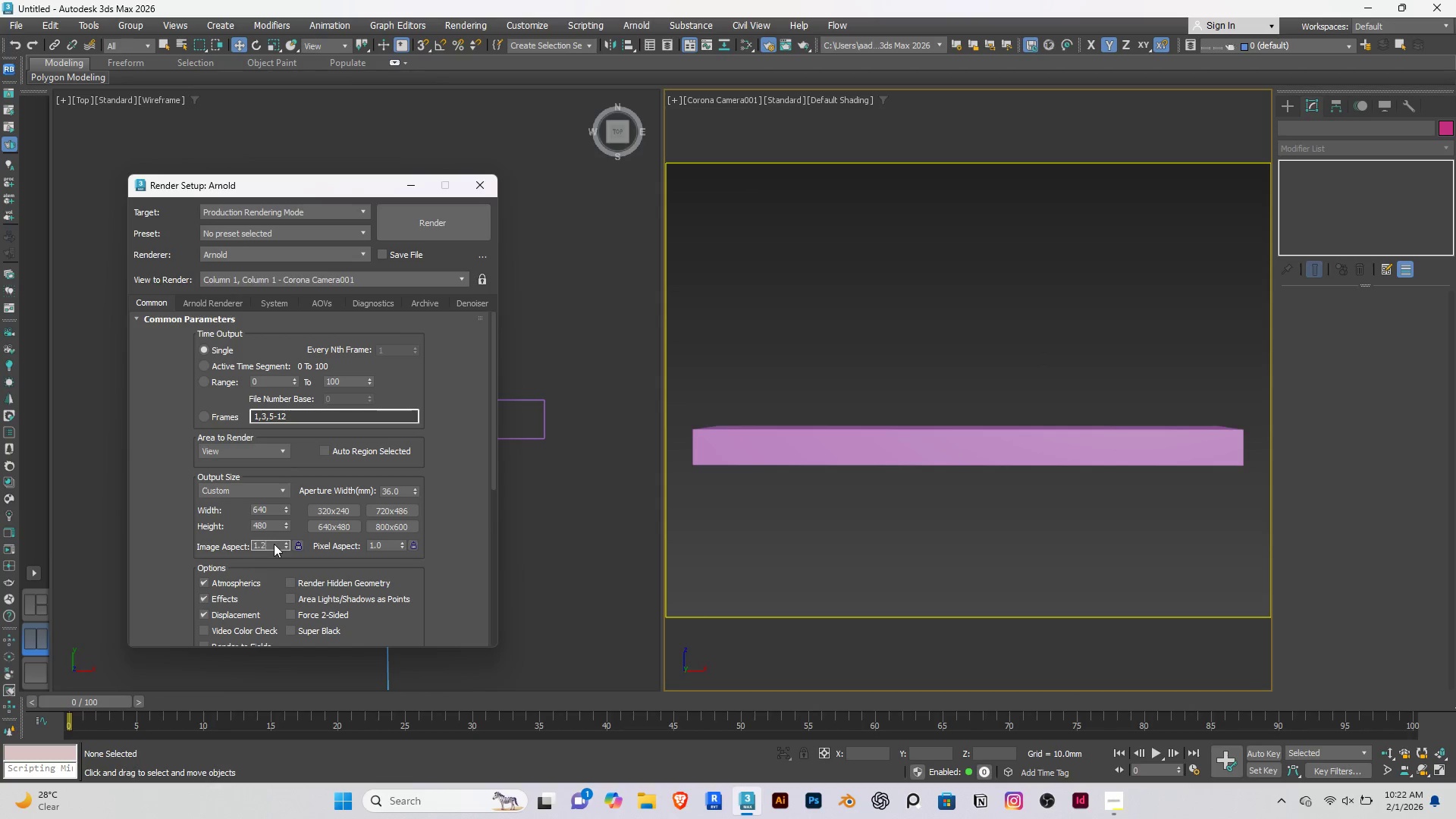 
key(Enter)
 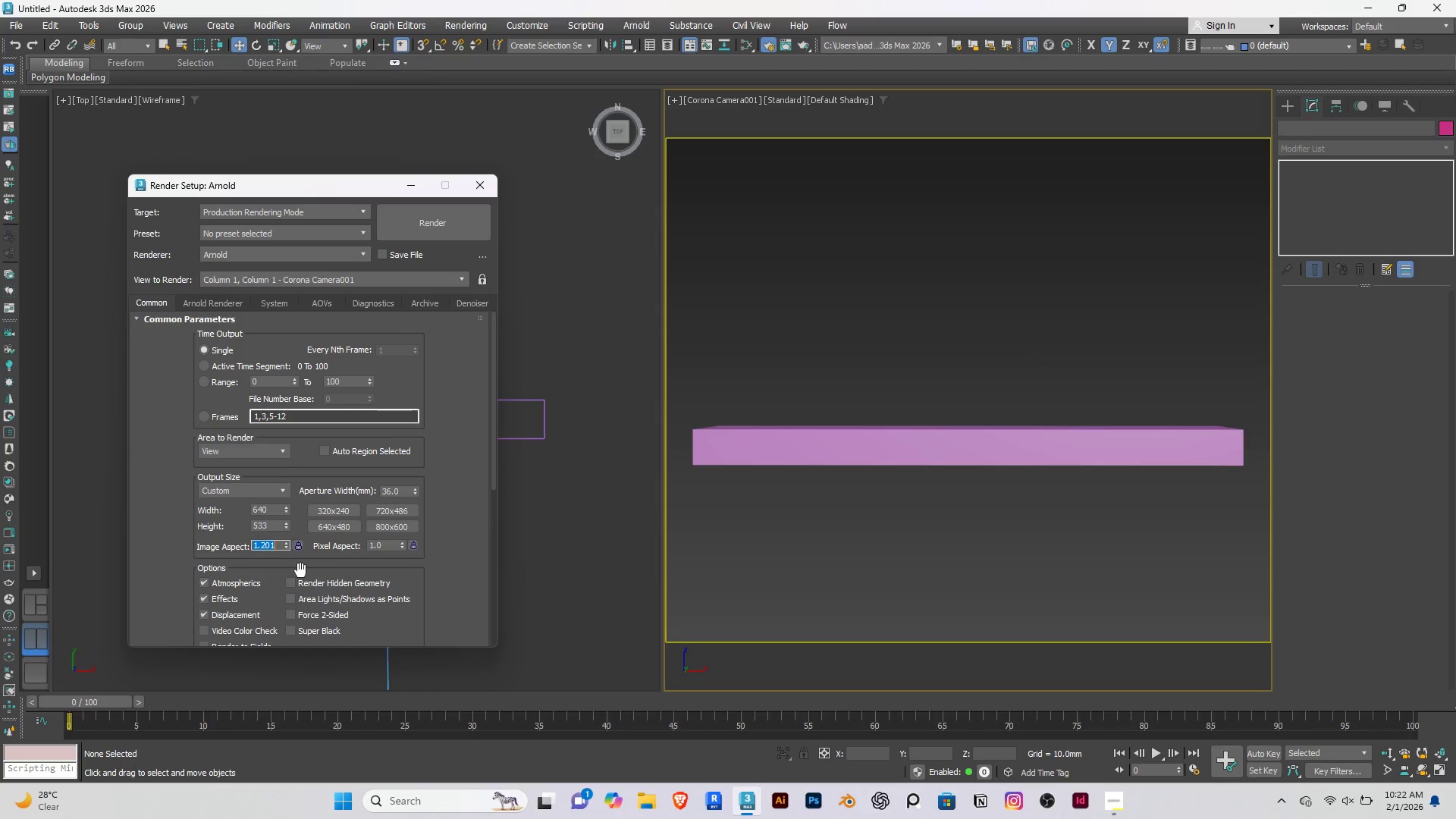 
left_click([300, 548])
 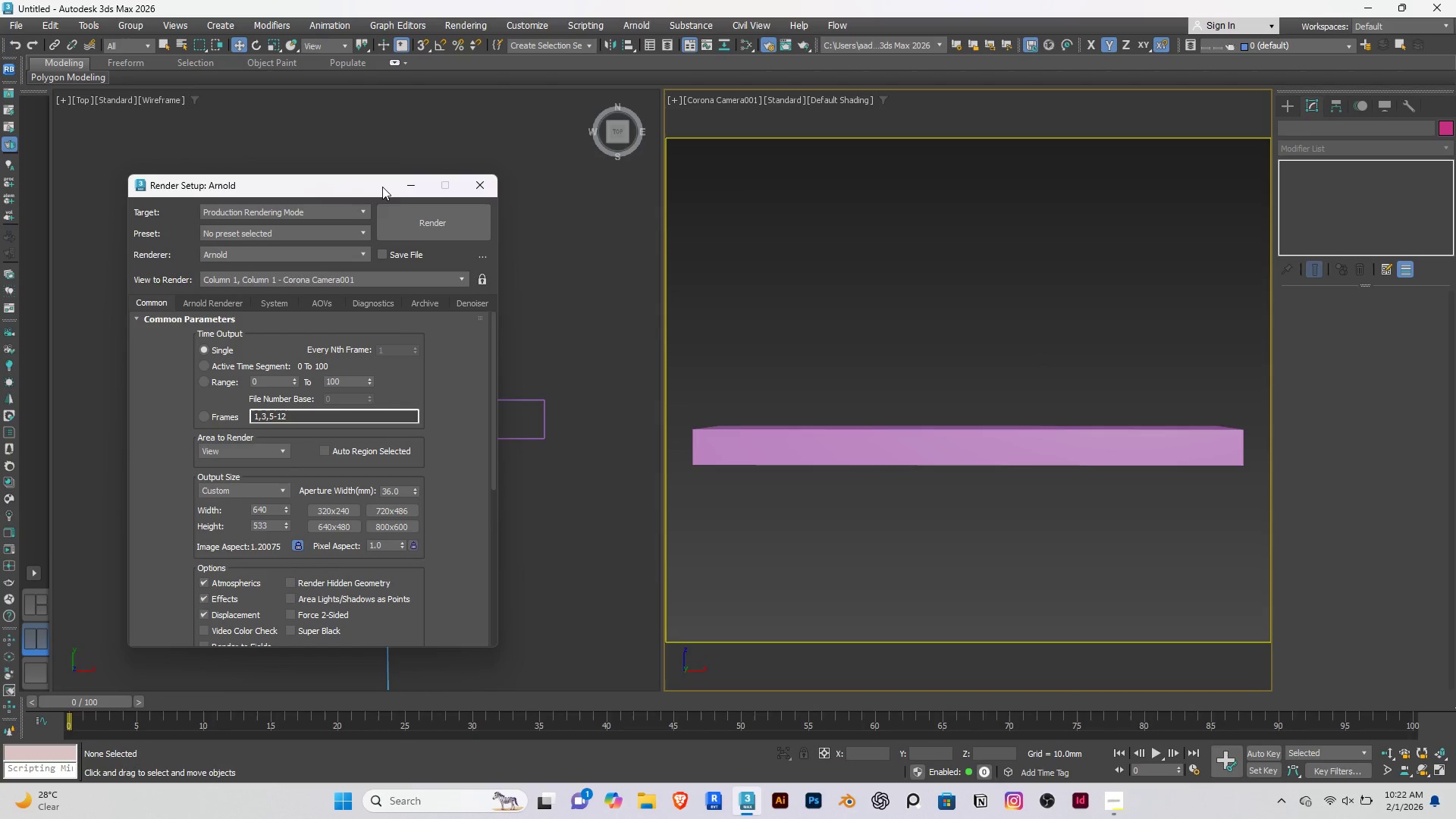 
left_click([411, 185])
 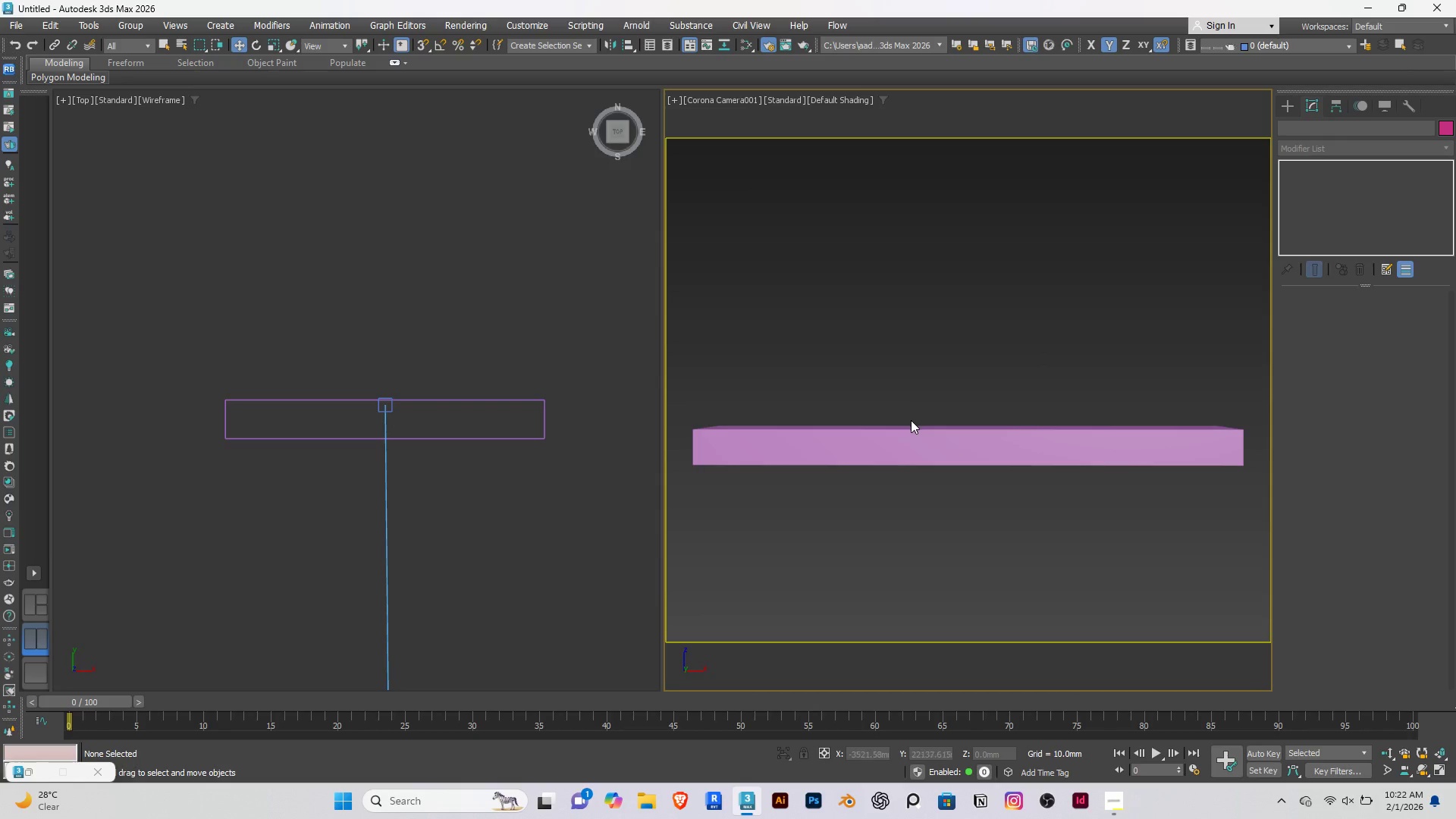 
right_click([901, 435])
 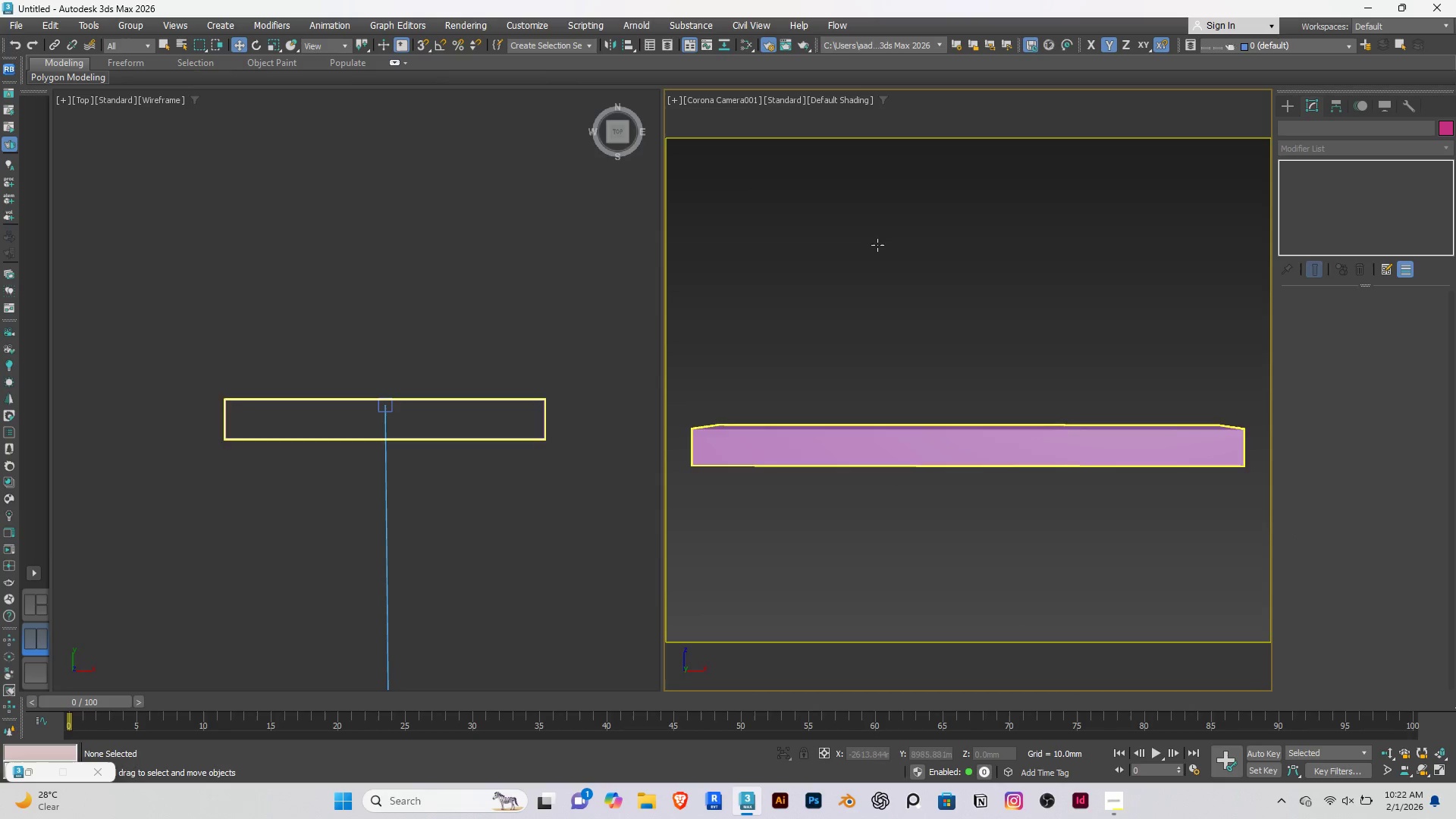 
double_click([824, 280])
 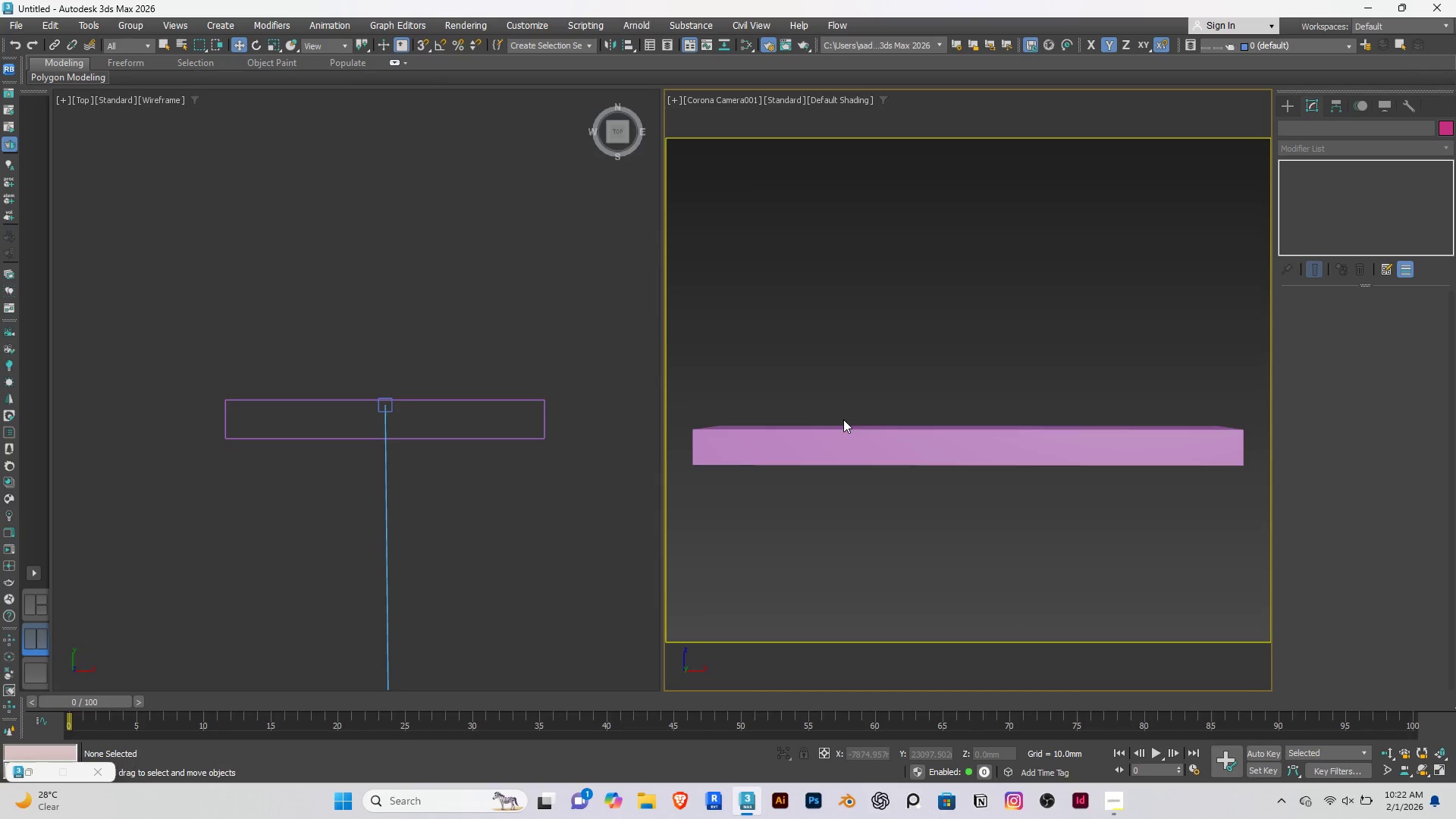 
double_click([848, 435])
 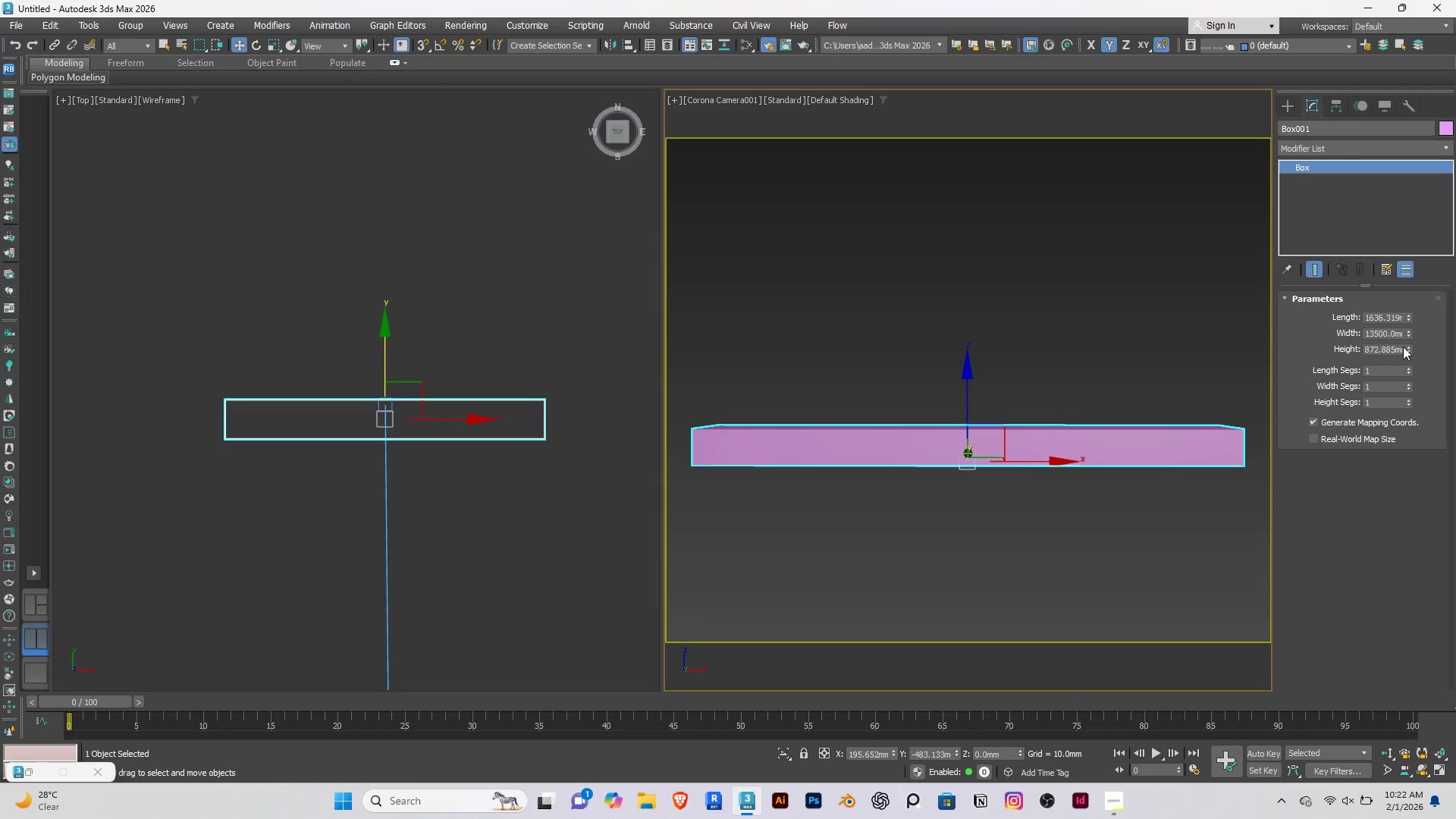 
left_click_drag(start_coordinate=[1407, 347], to_coordinate=[1416, 101])
 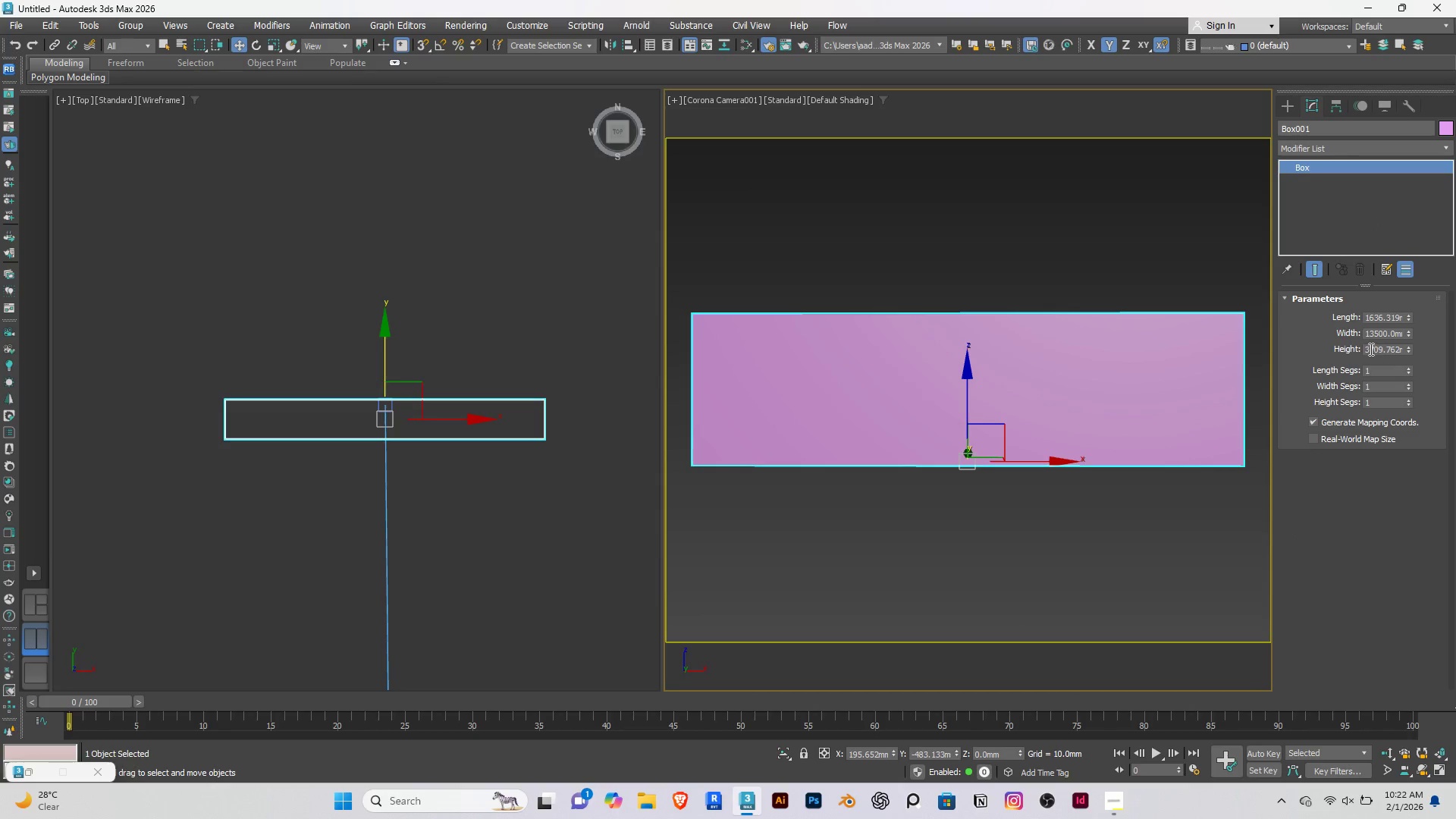 
double_click([1370, 349])
 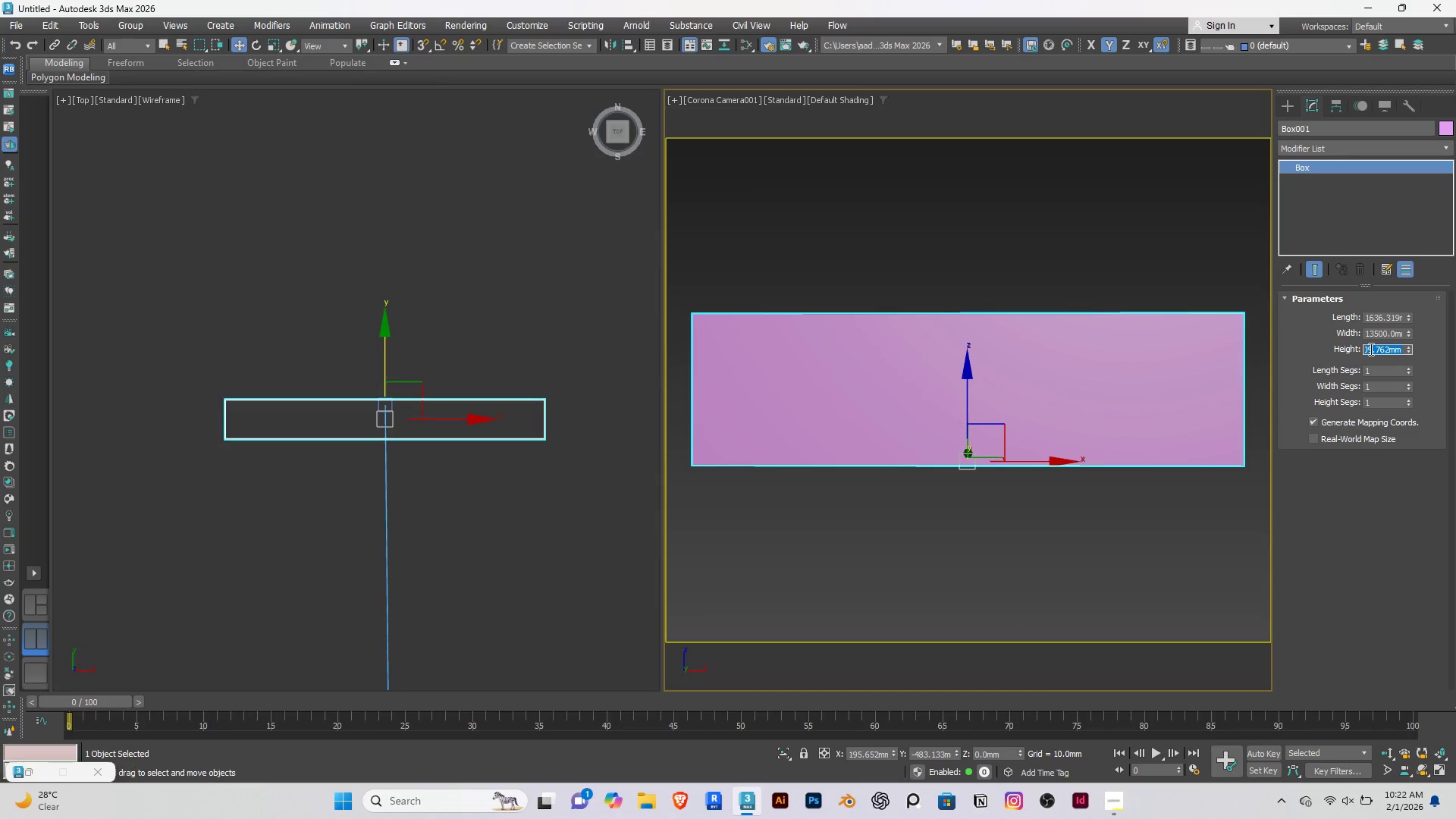 
type(6000)
 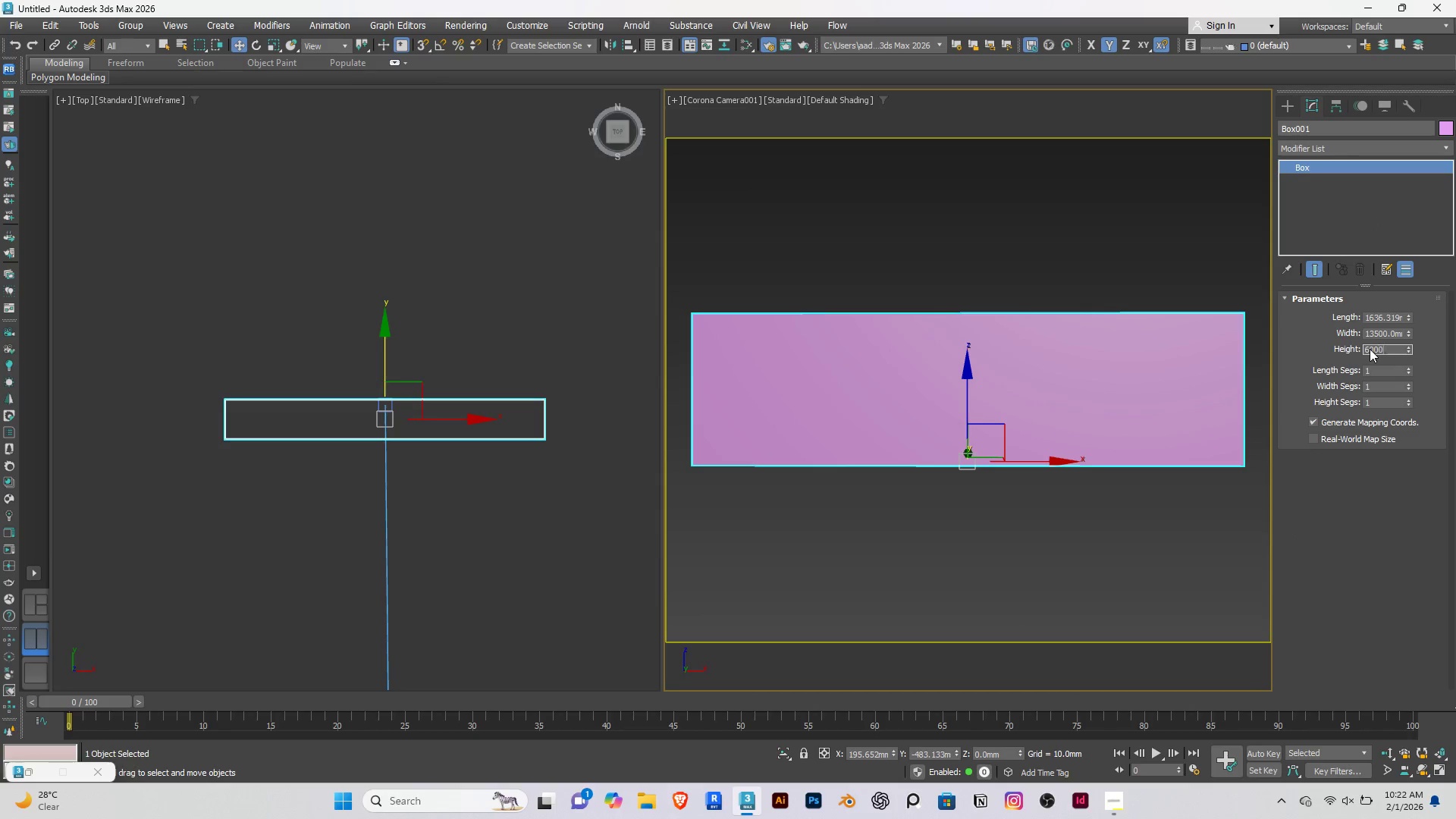 
key(Enter)
 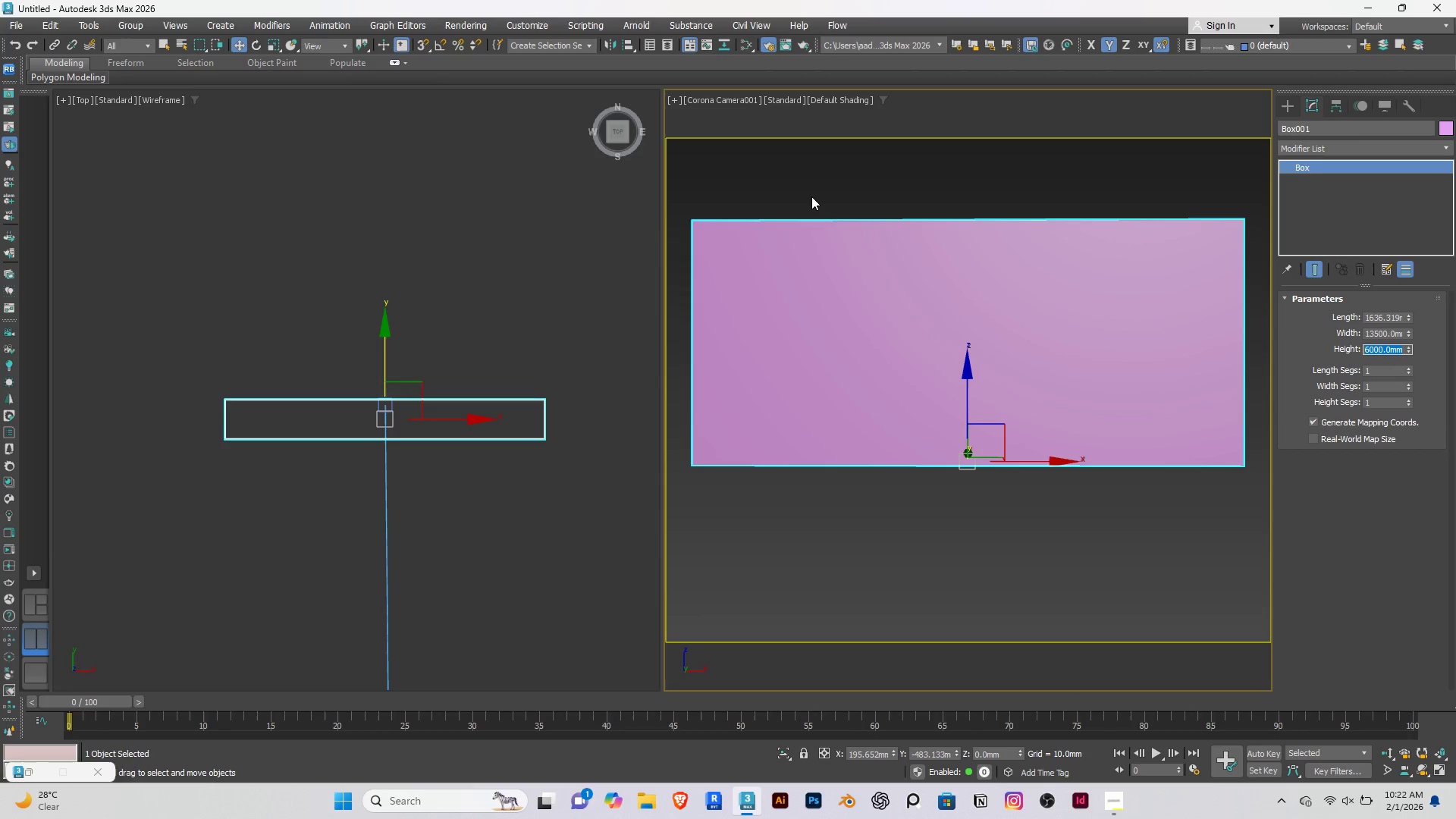 
wait(8.19)
 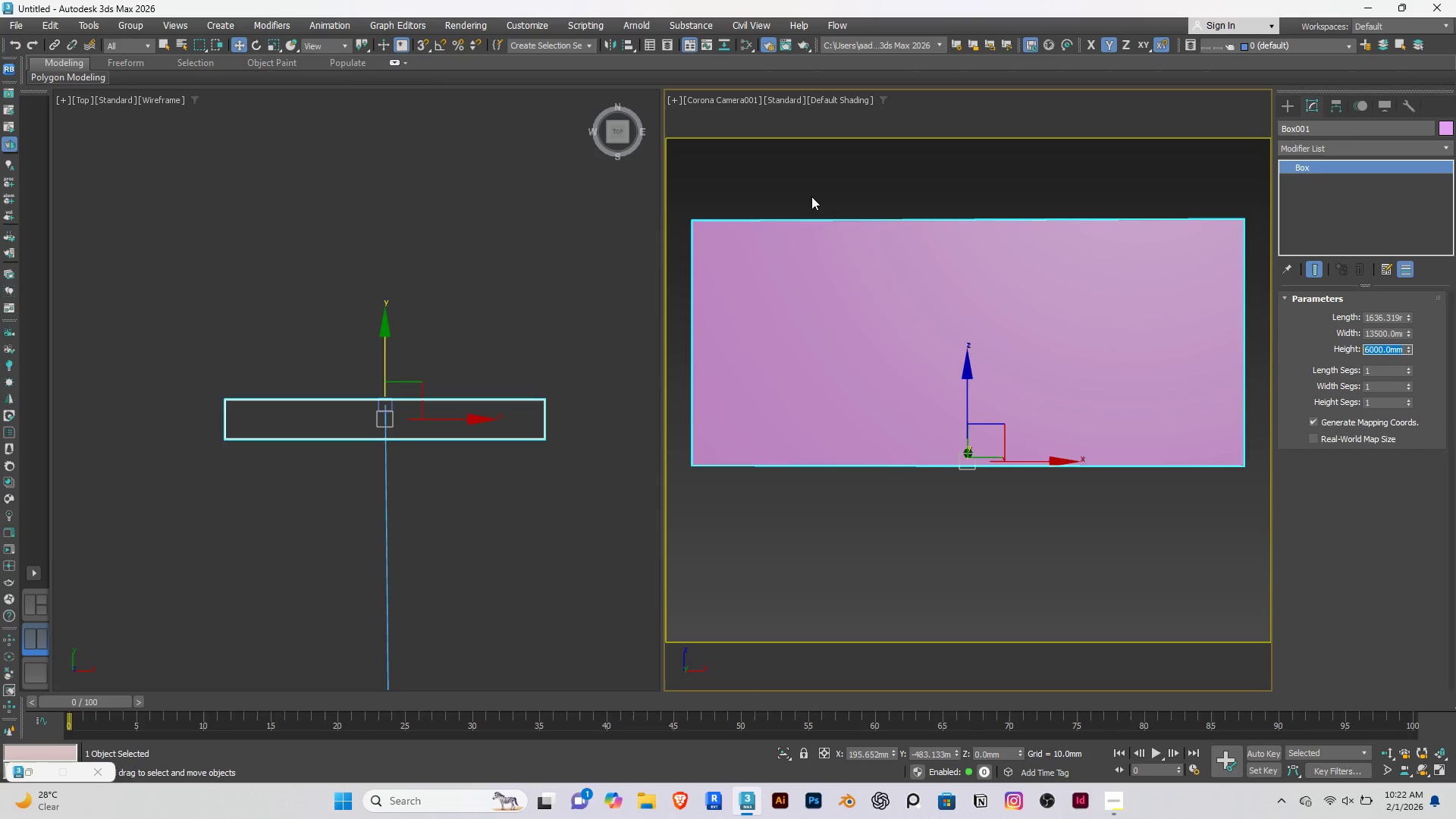 
hold_key(key=ShiftRight, duration=1.5)
 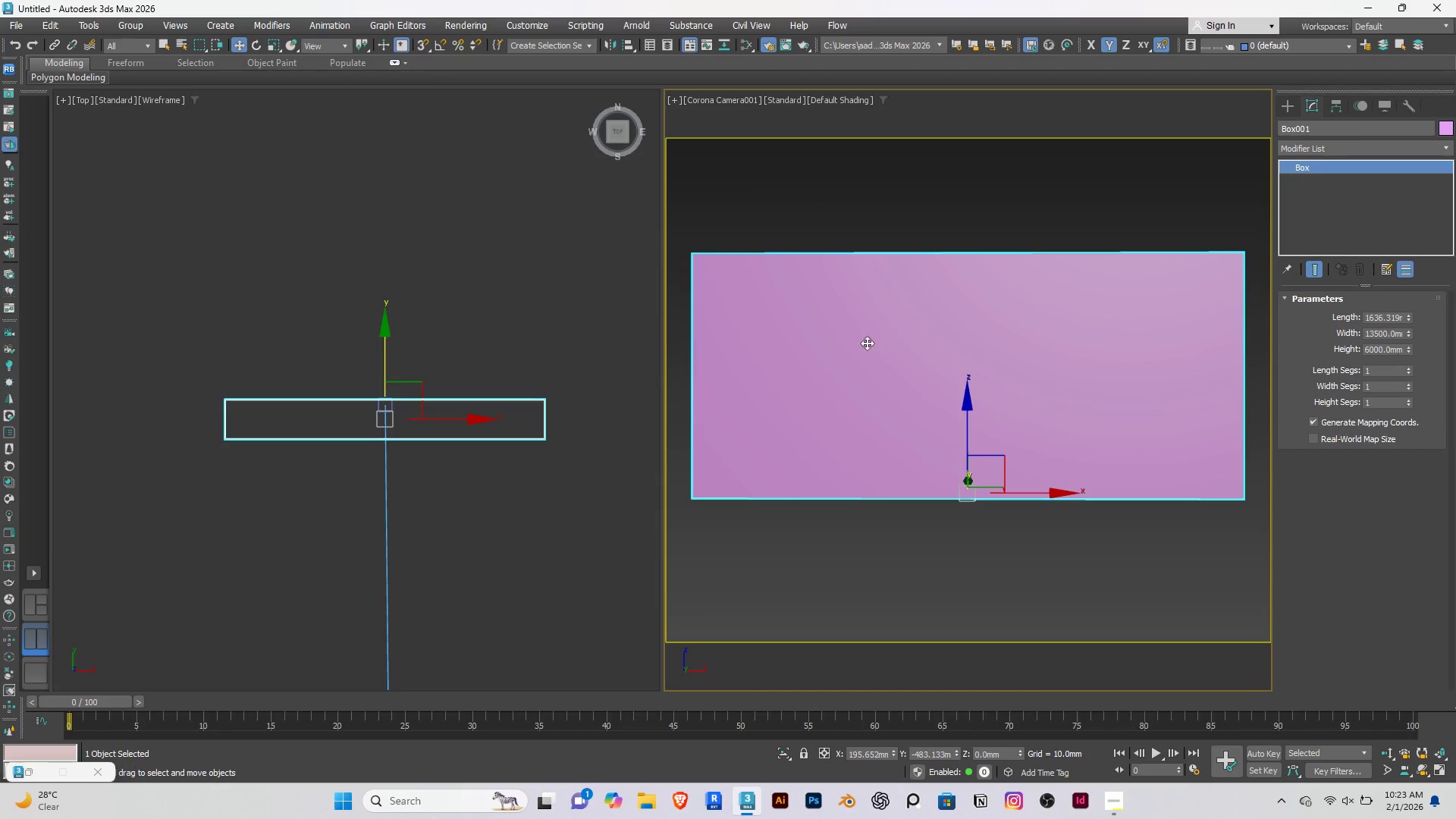 
key(Shift+ShiftRight)
 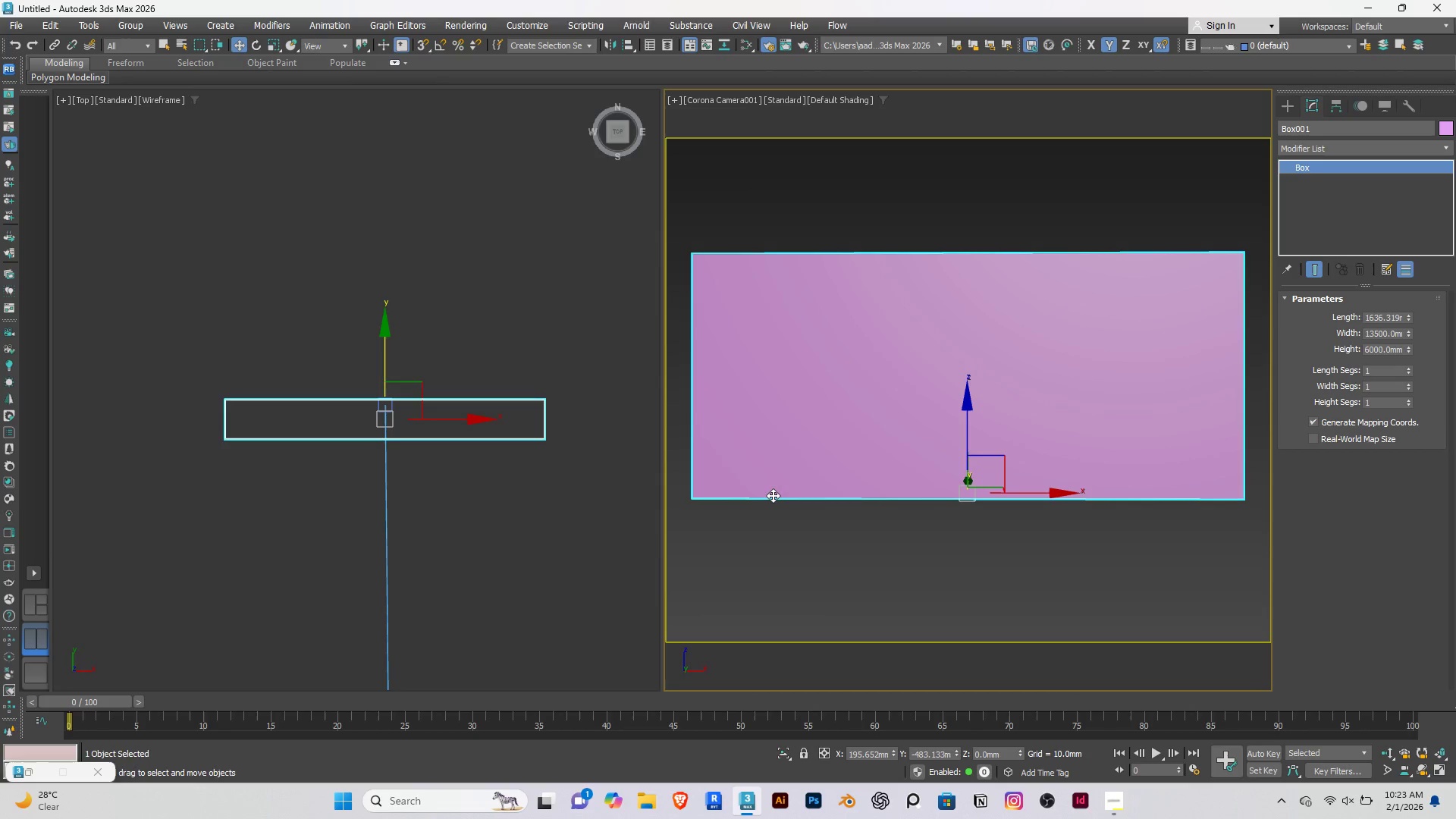 
left_click([733, 200])
 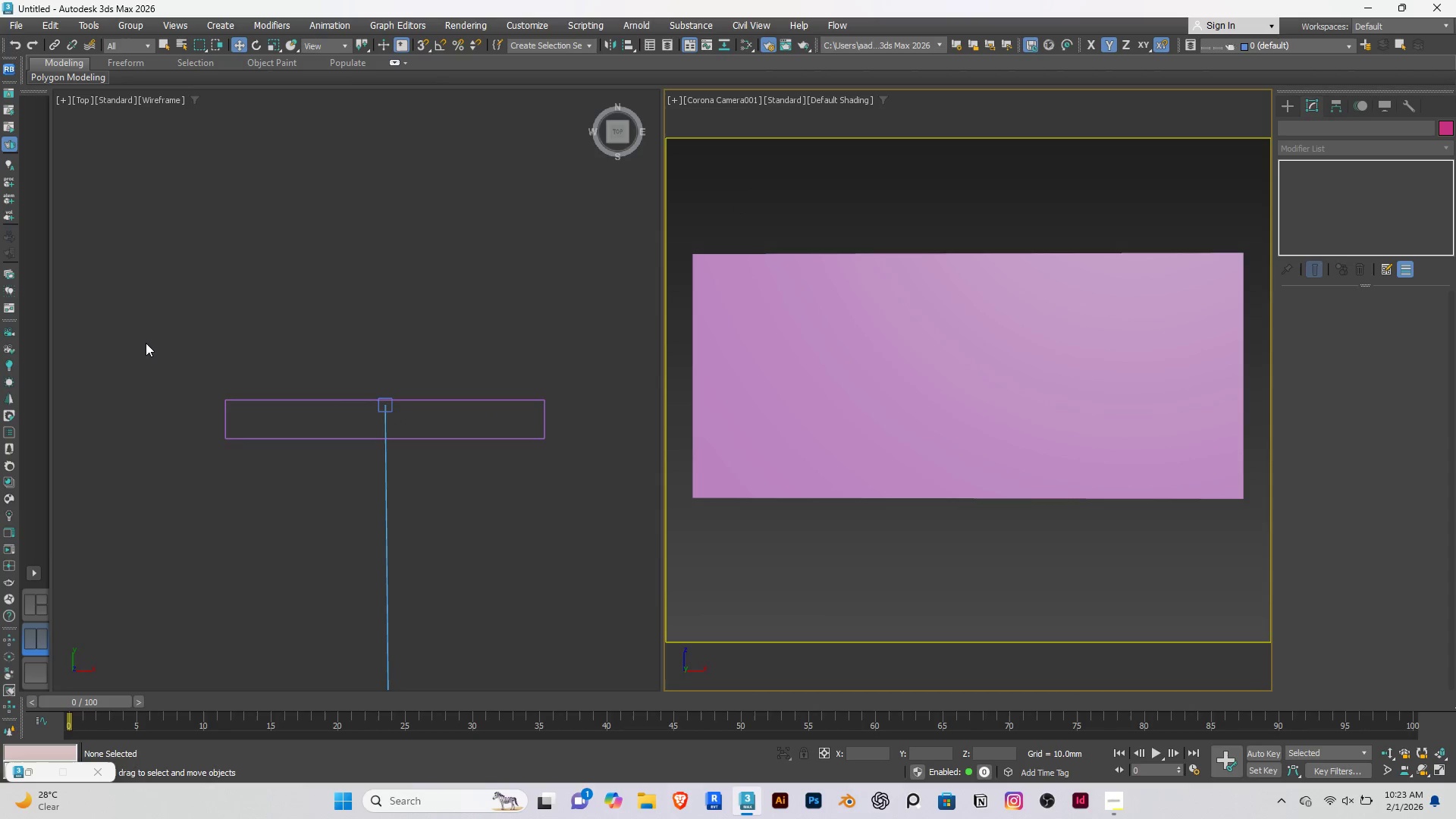 
left_click([191, 337])
 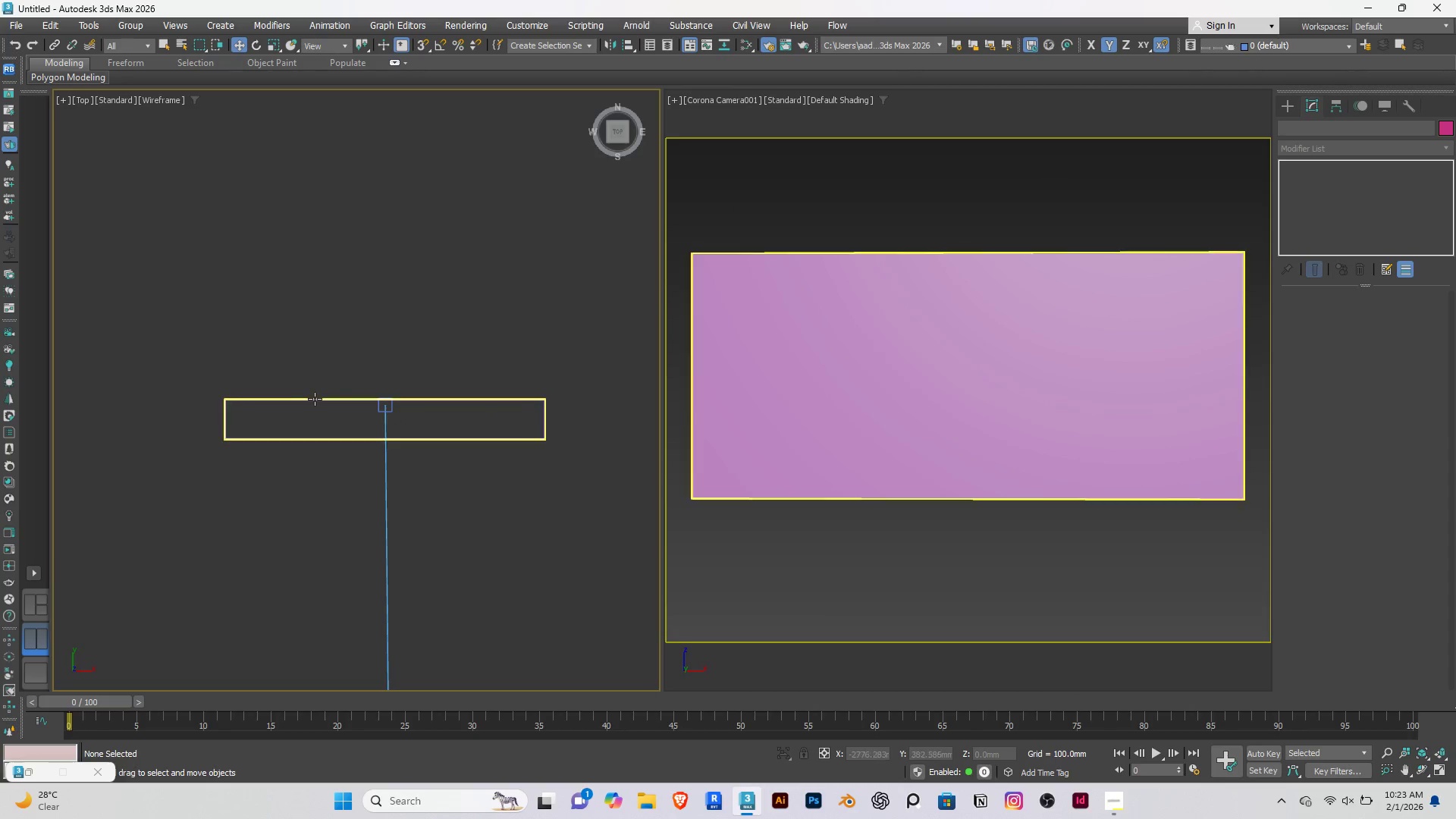 
left_click([315, 399])
 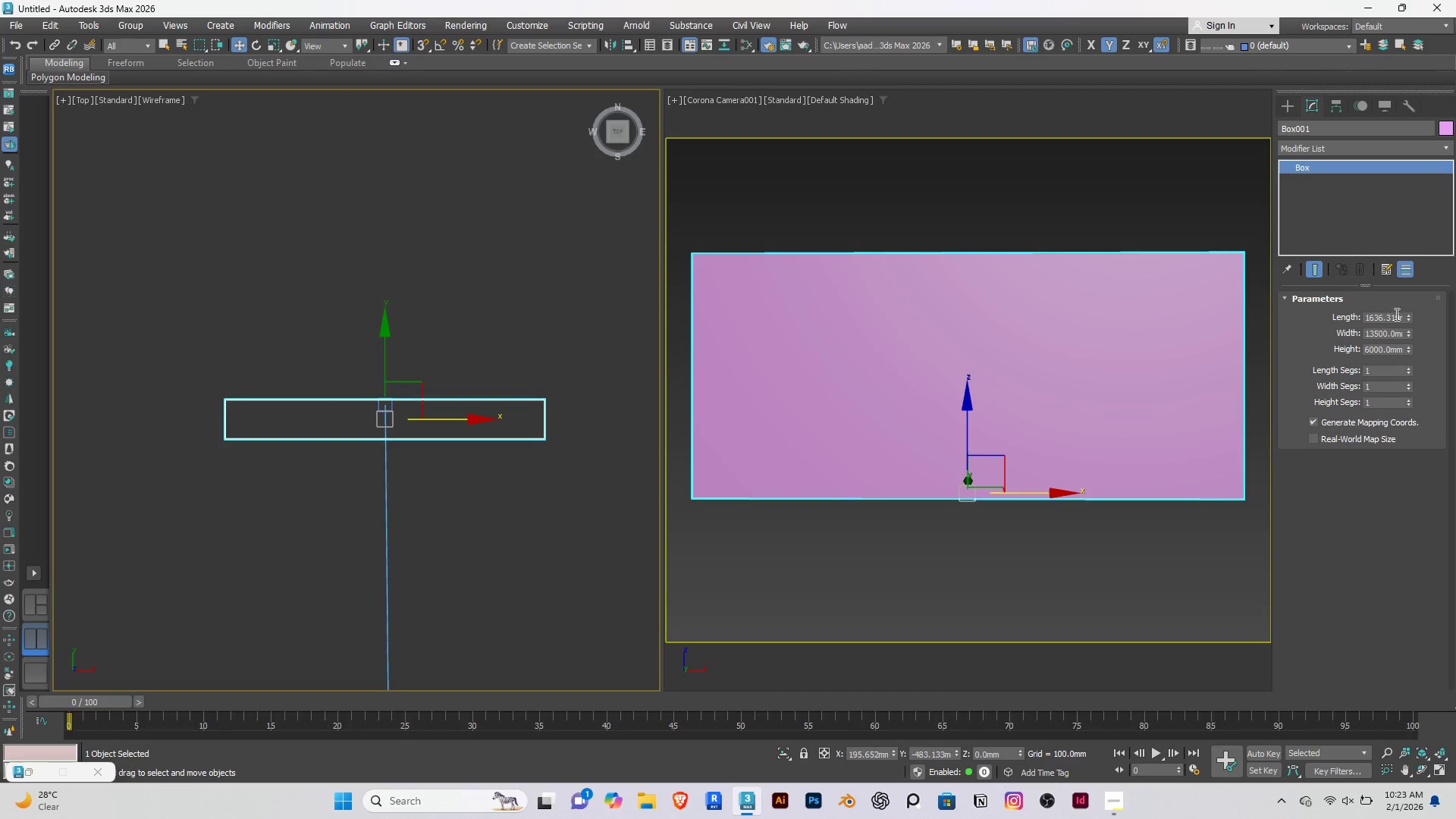 
left_click_drag(start_coordinate=[1408, 320], to_coordinate=[1259, 238])
 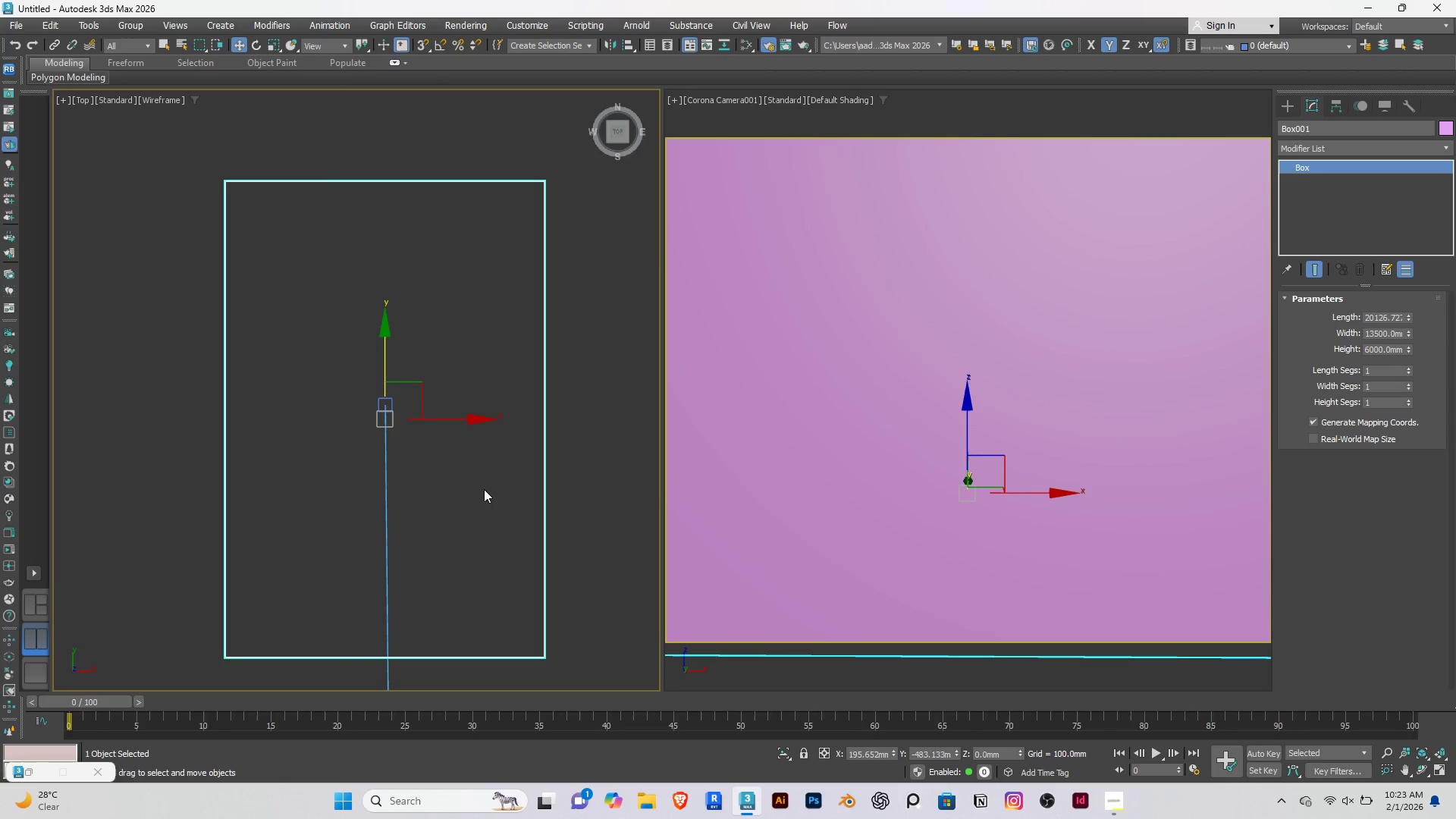 
key(W)
 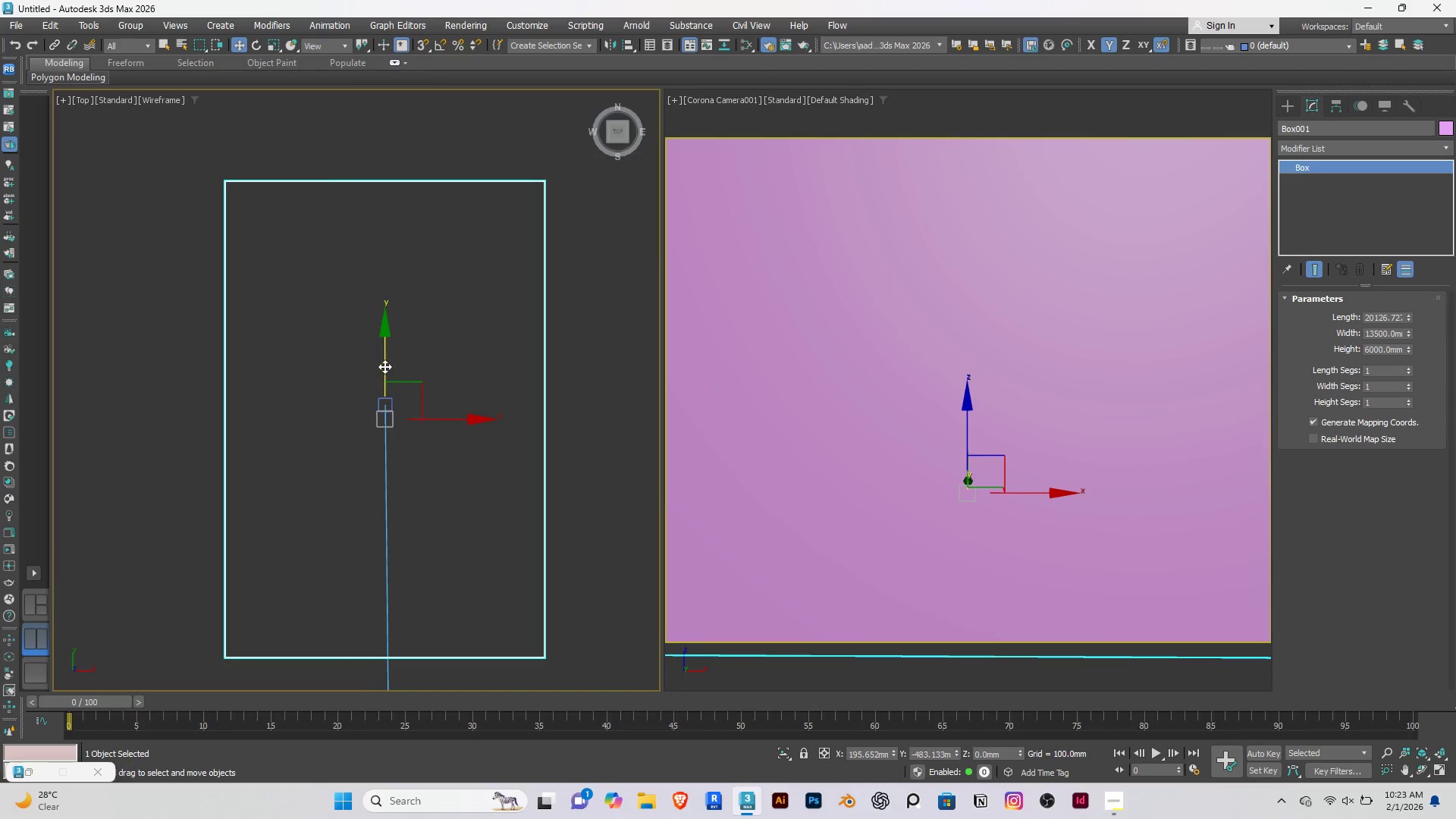 
left_click_drag(start_coordinate=[384, 366], to_coordinate=[384, 139])
 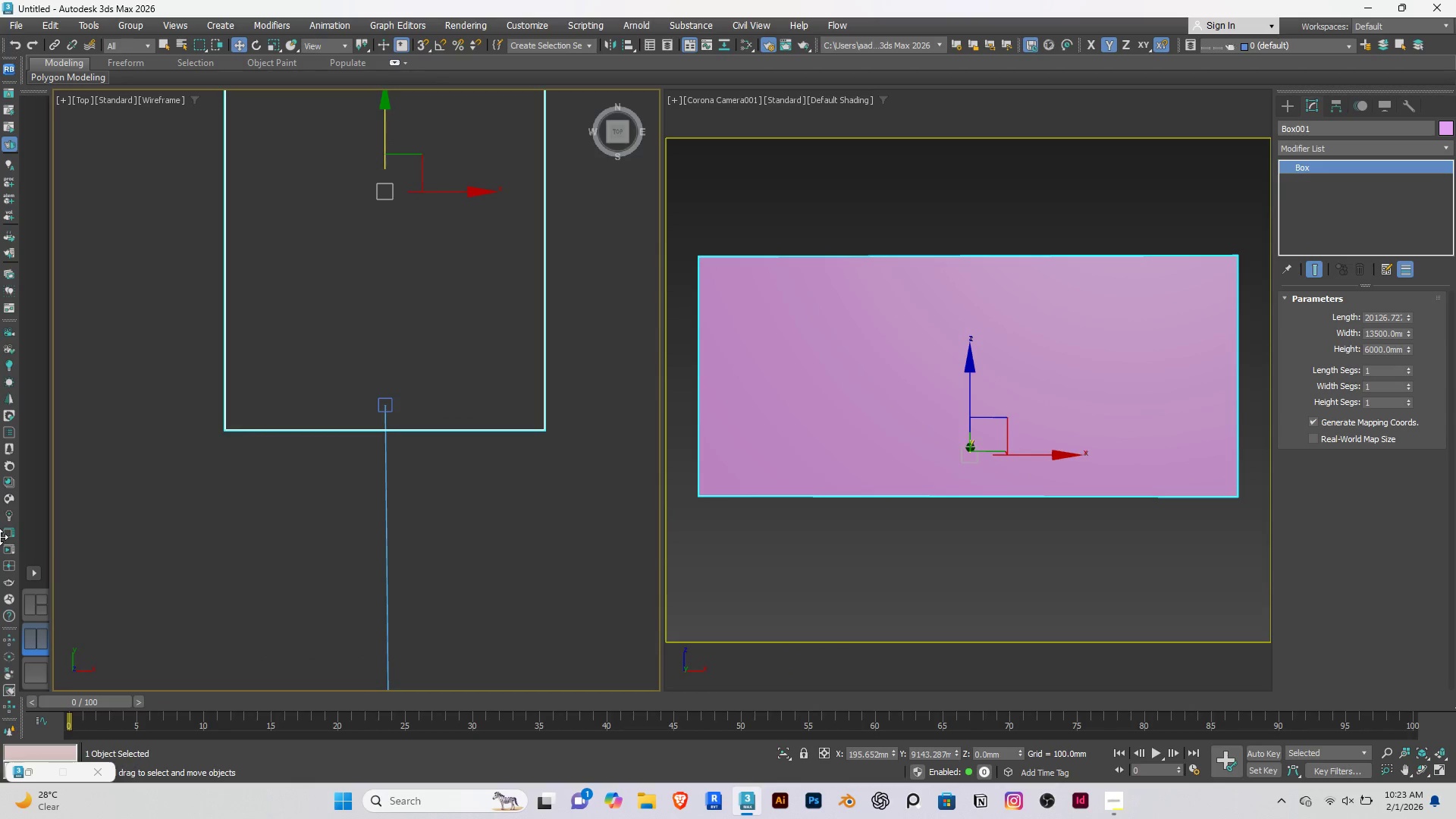 
mouse_move([14, 502])
 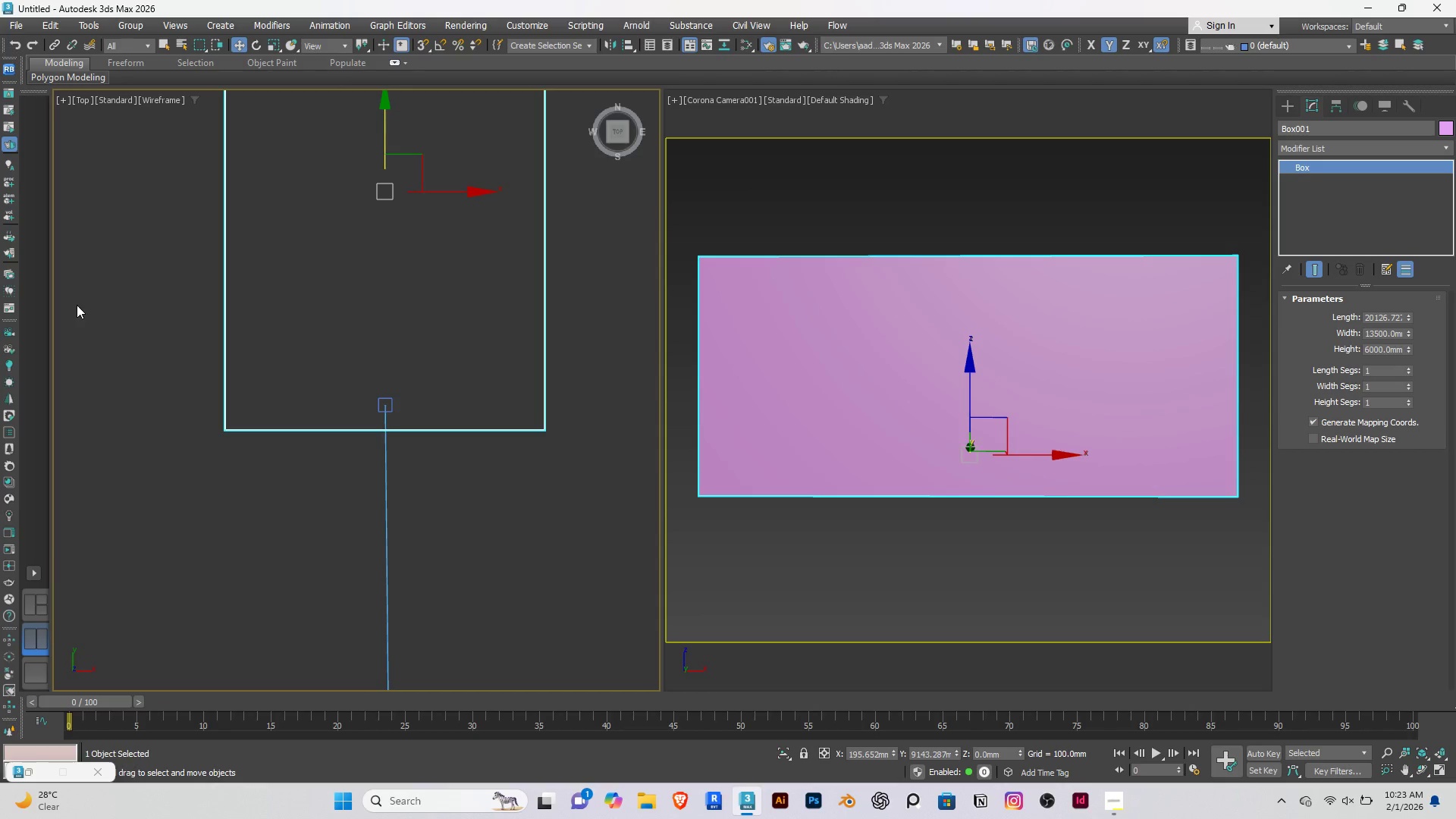 
left_click([181, 535])
 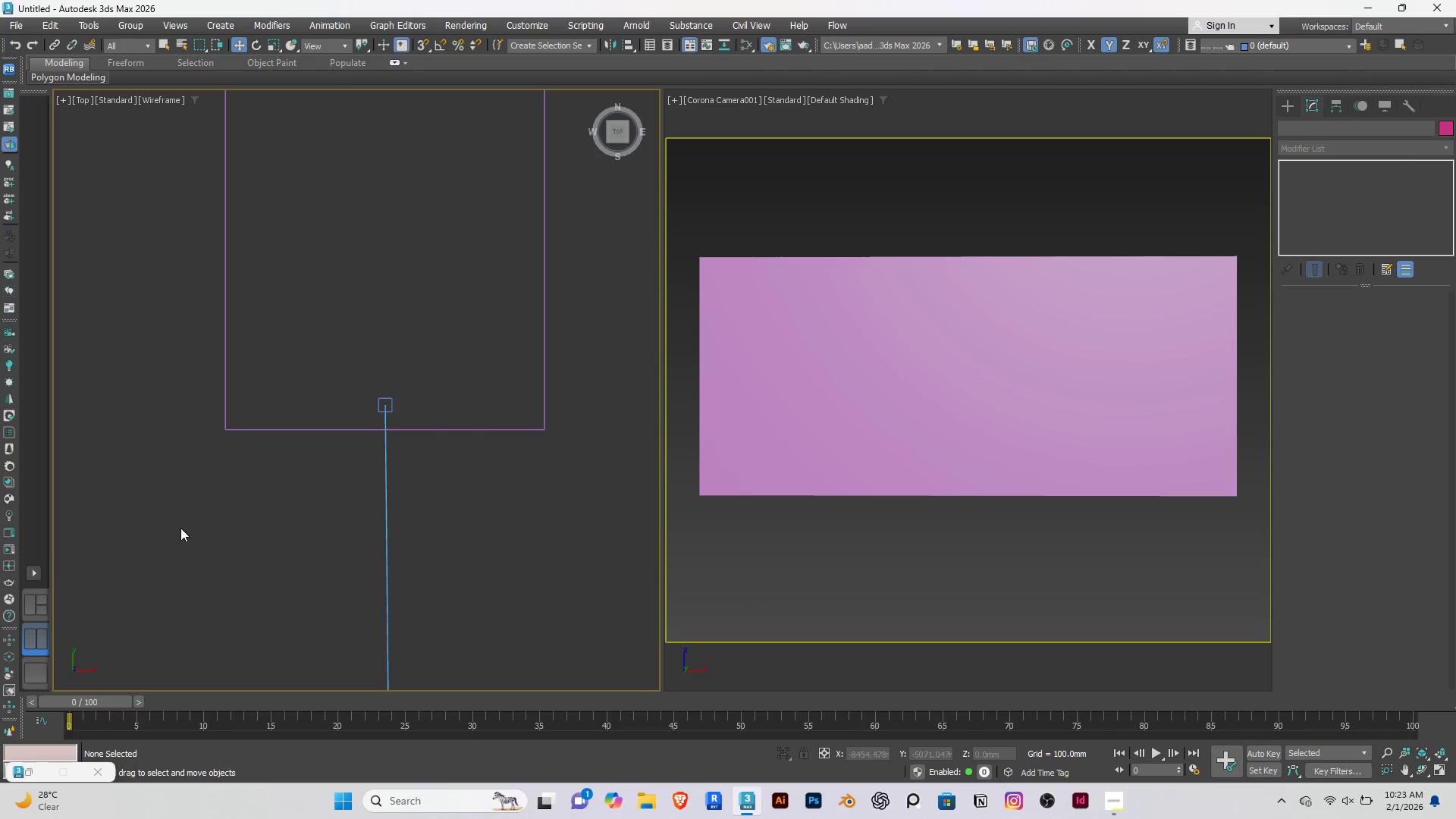 
scroll: coordinate [185, 541], scroll_direction: down, amount: 8.0
 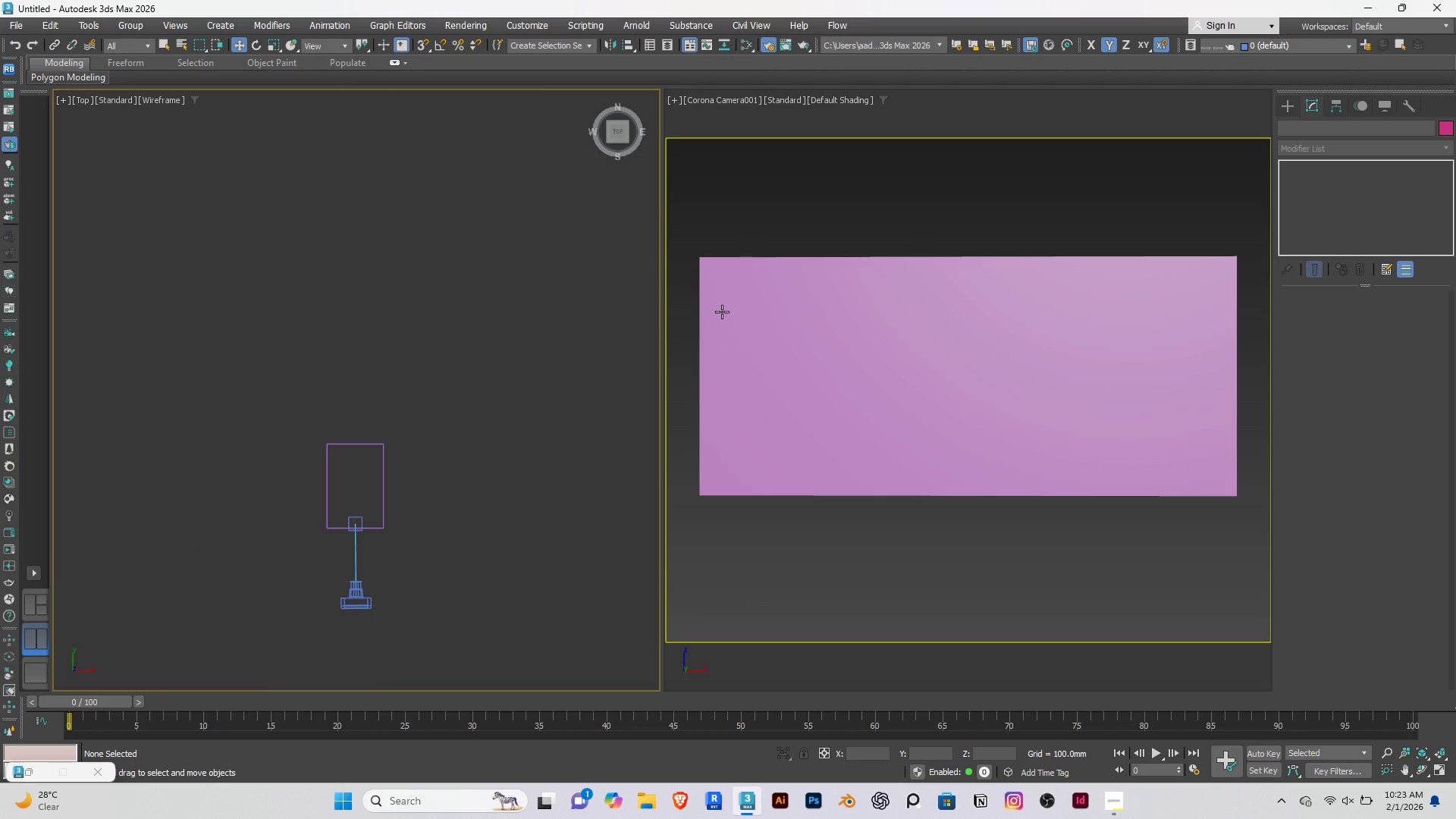 
left_click([726, 316])
 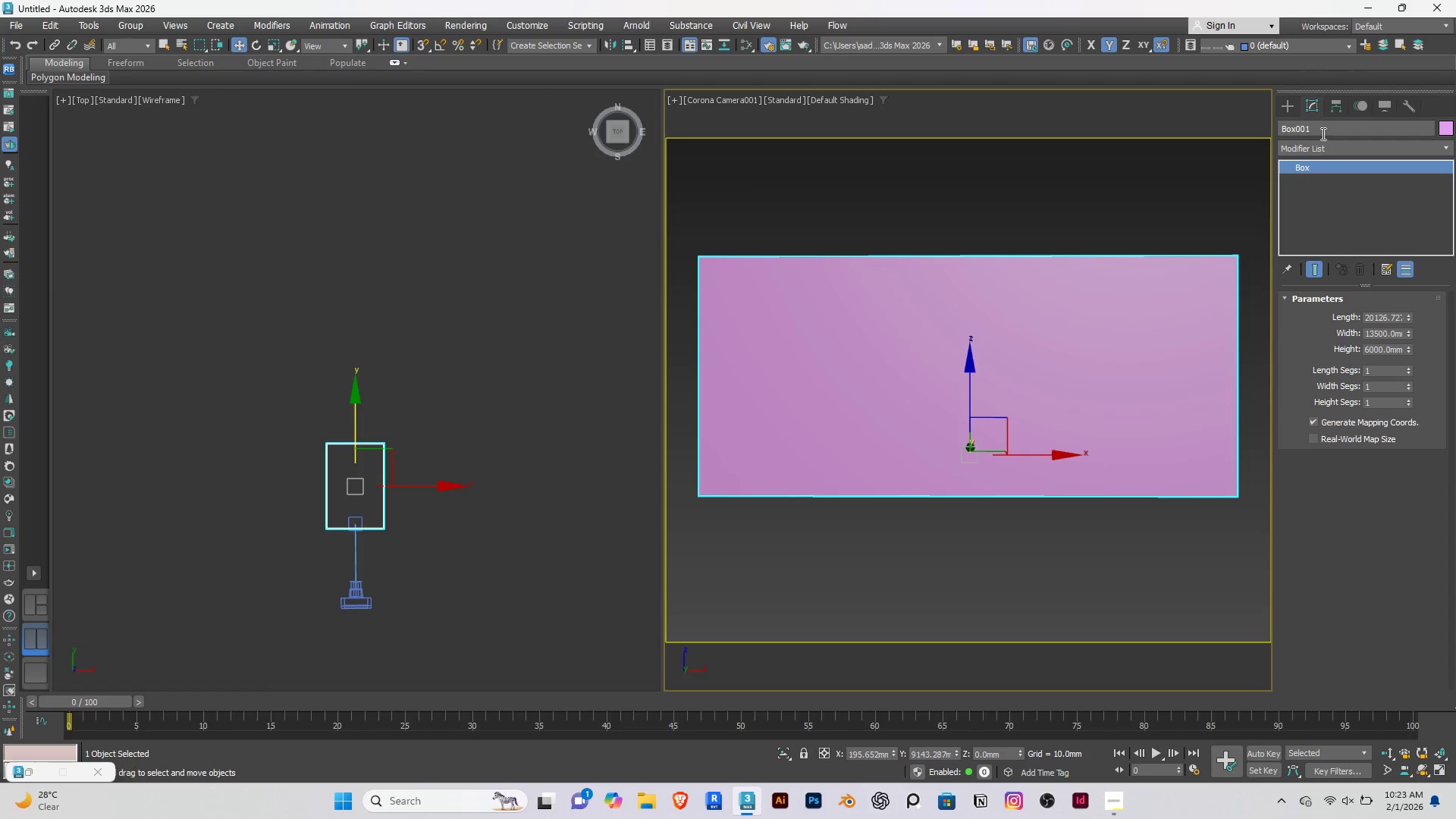 
left_click_drag(start_coordinate=[1323, 132], to_coordinate=[1250, 117])
 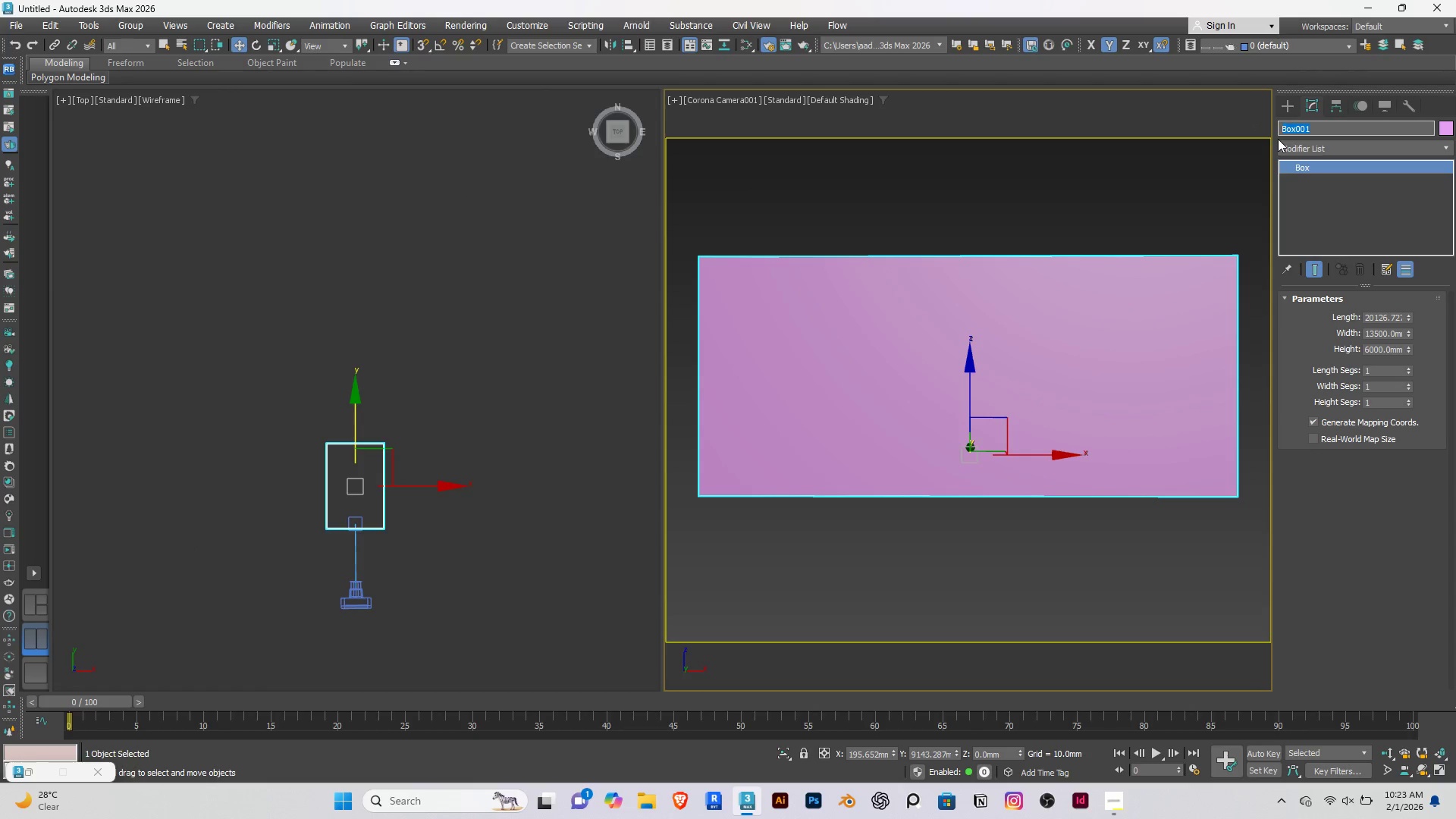 
key(Shift+P)
 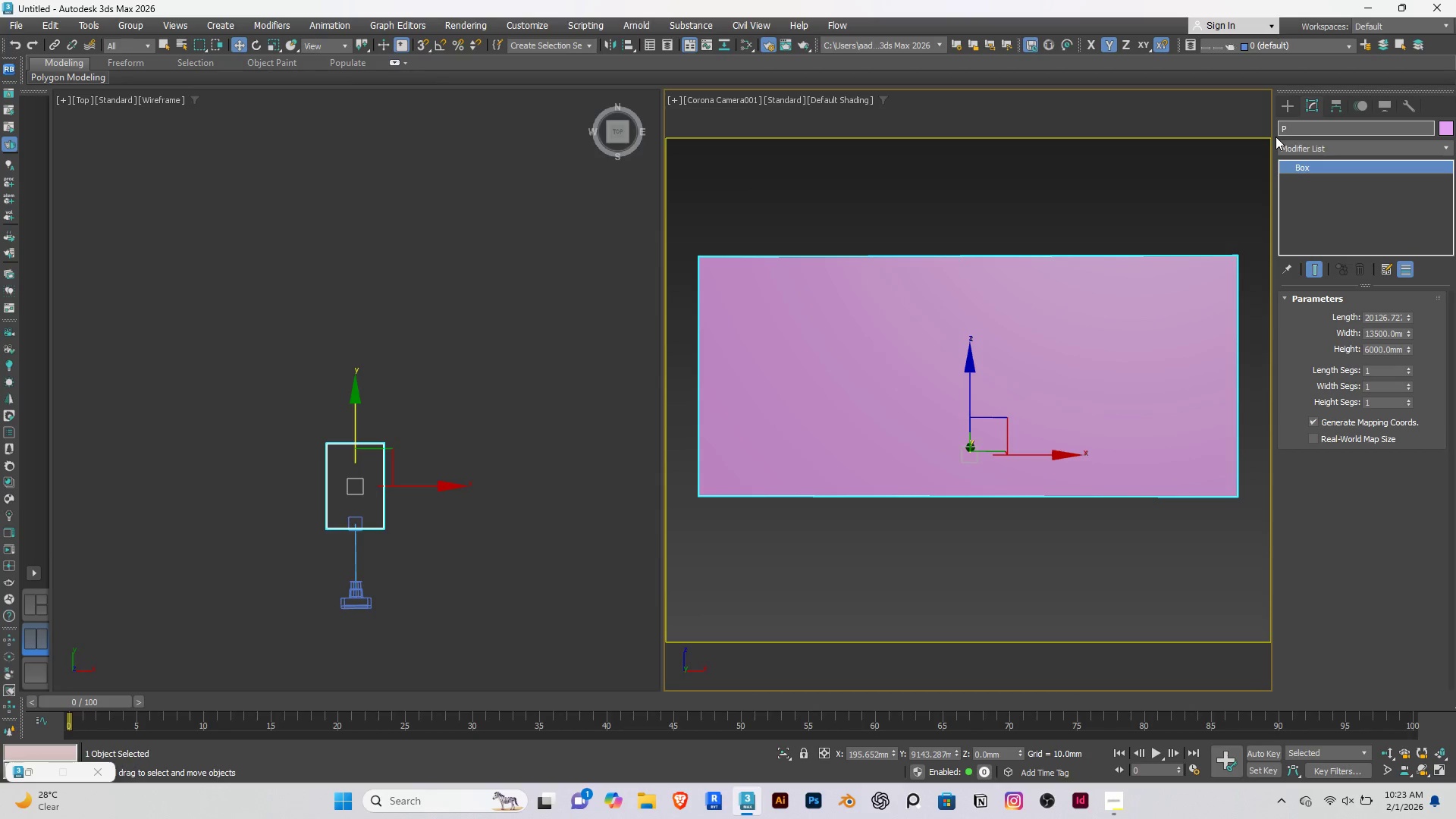 
key(R)
 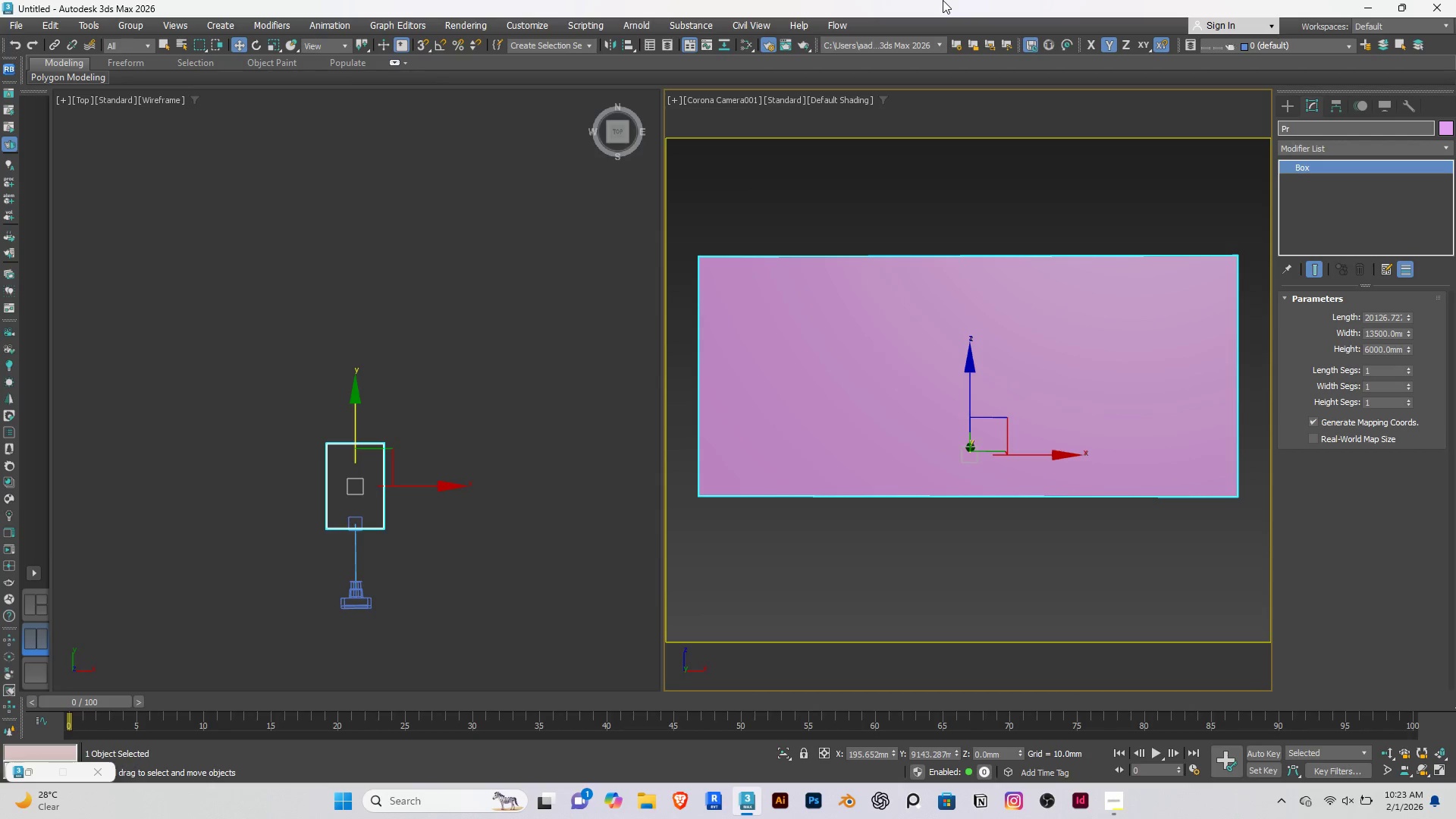 
type(ism Graphics Model)
 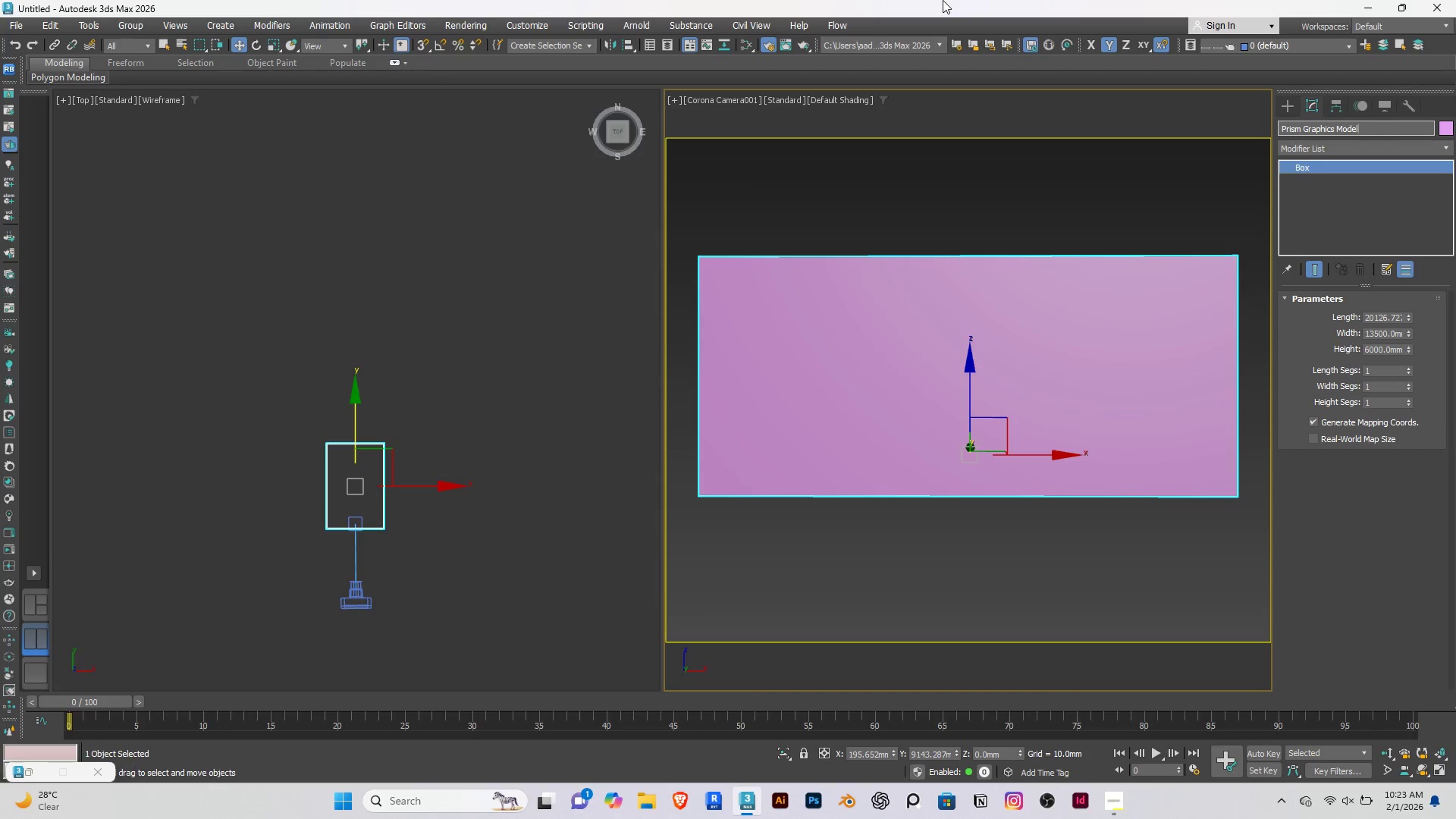 
key(Enter)
 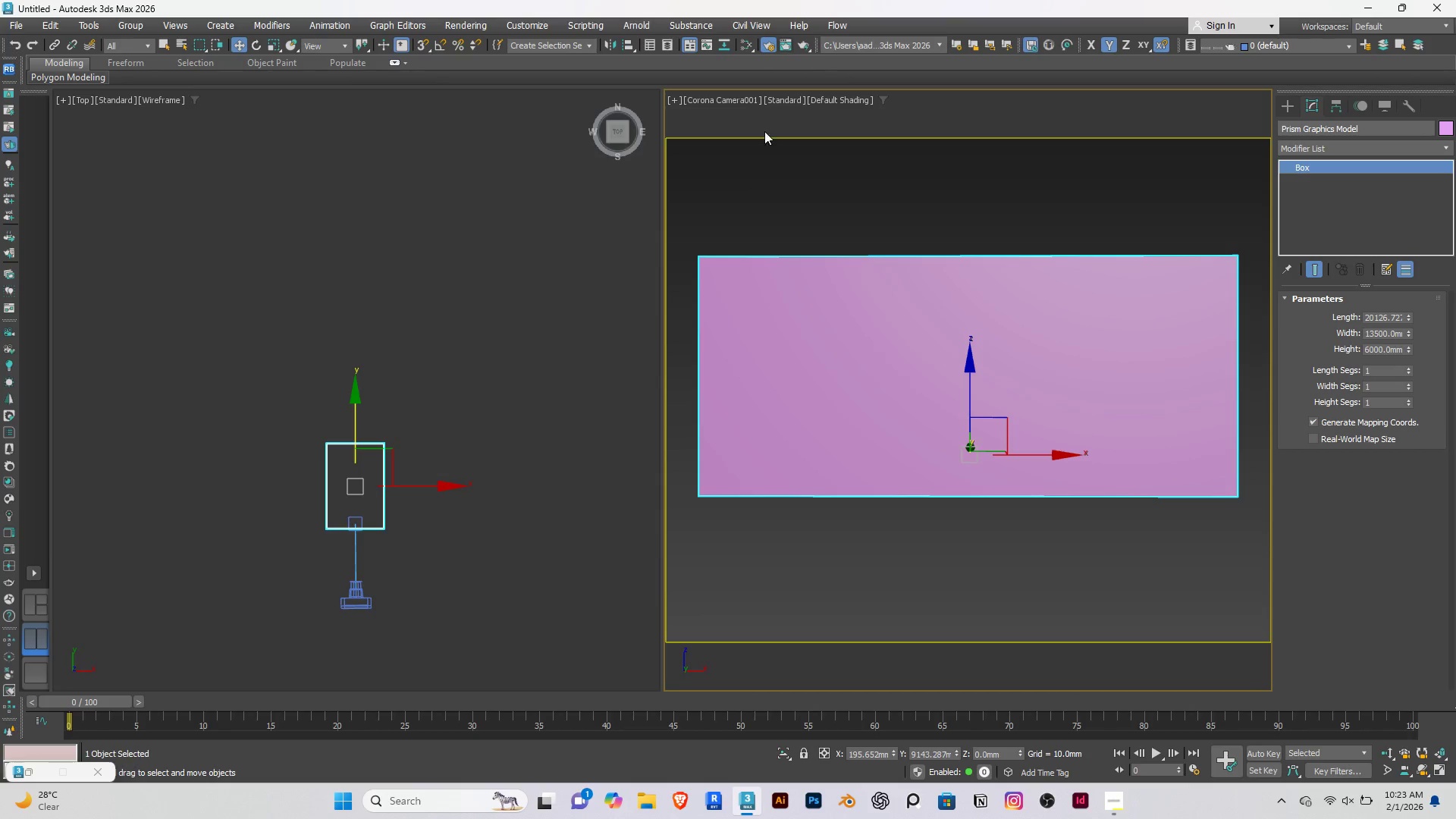 
left_click([327, 247])
 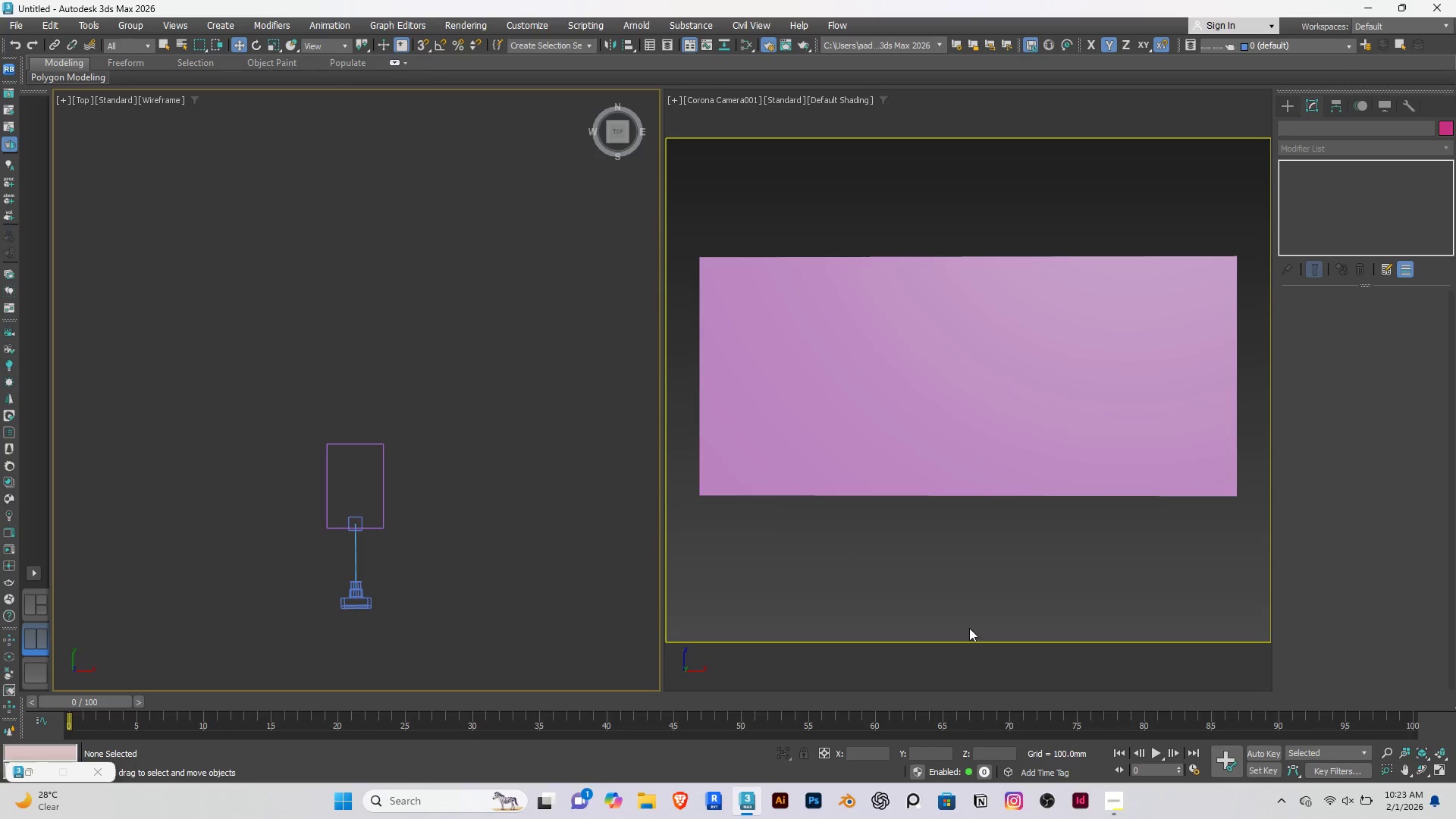 
left_click([1039, 566])
 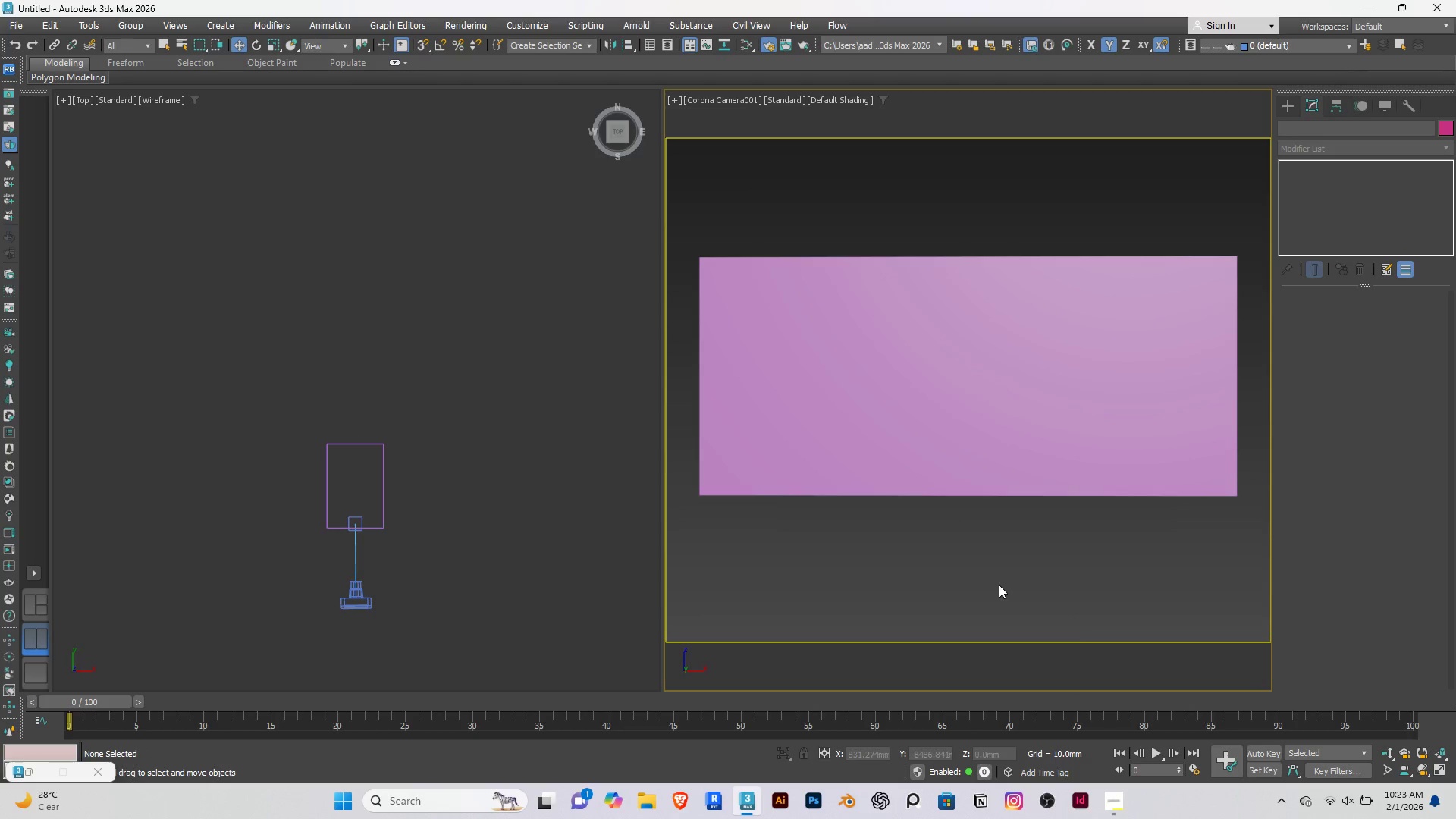 
hold_key(key=ShiftRight, duration=1.52)
 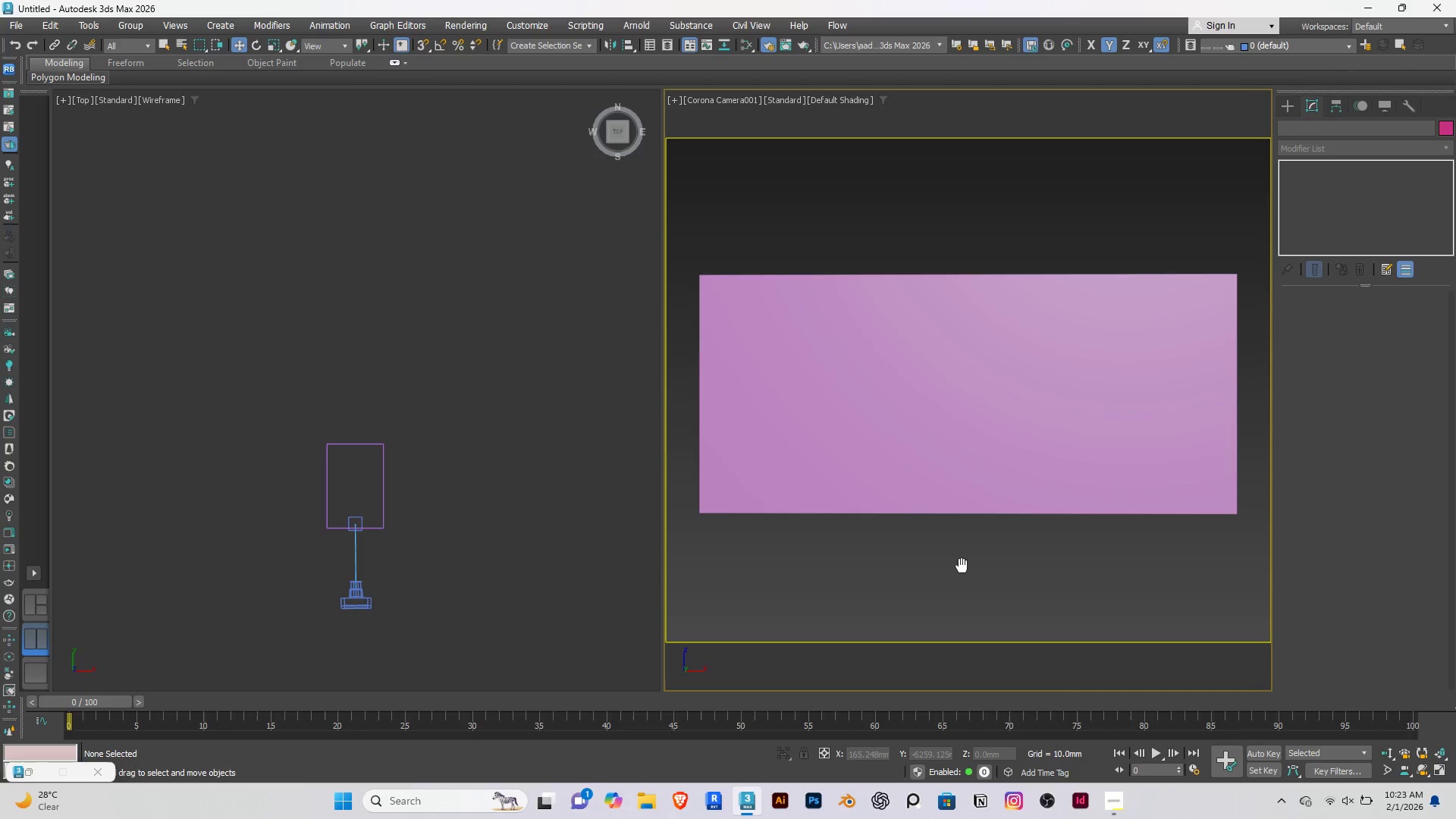 
hold_key(key=ShiftRight, duration=1.52)
 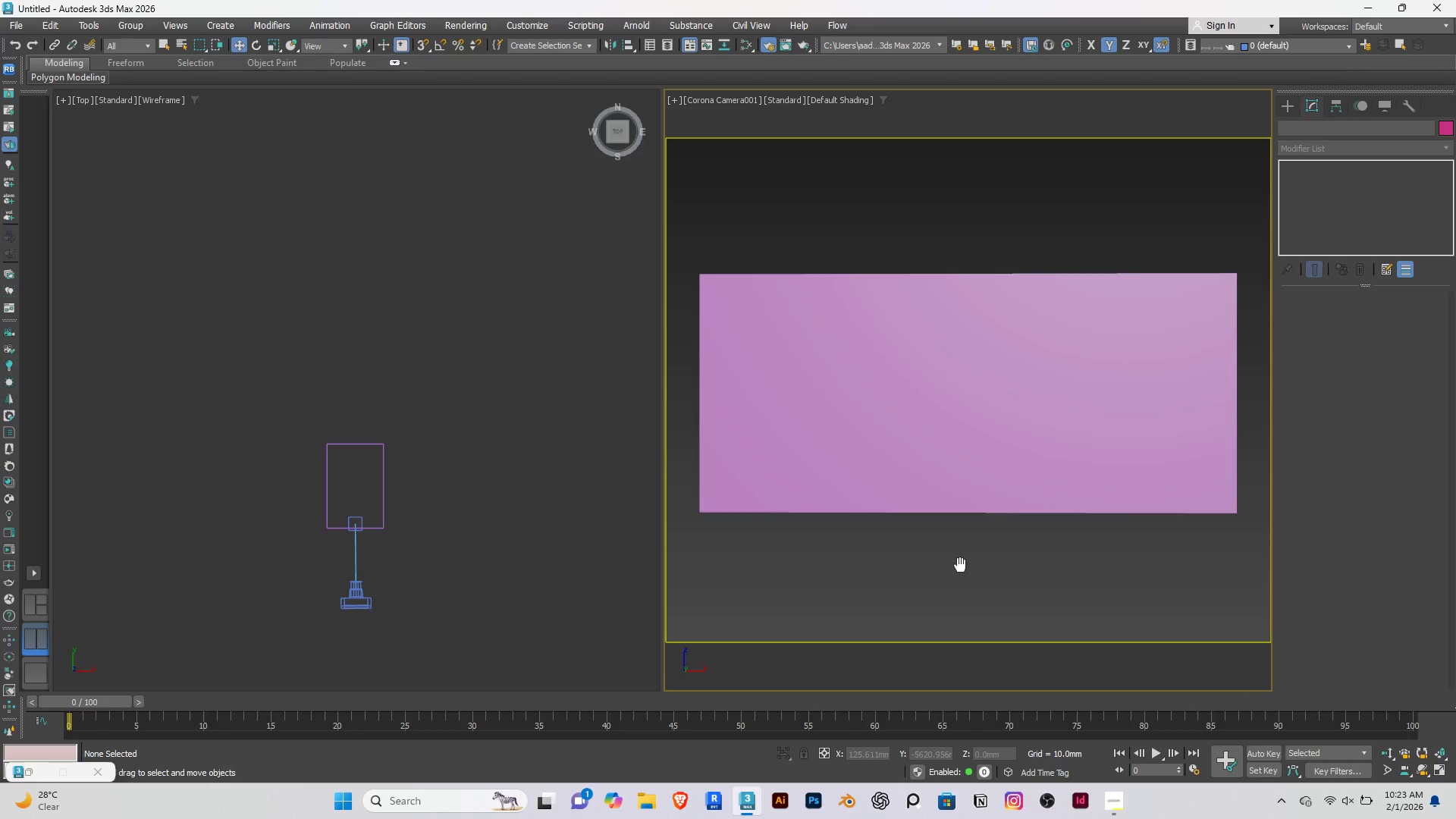 
hold_key(key=ShiftRight, duration=1.38)
 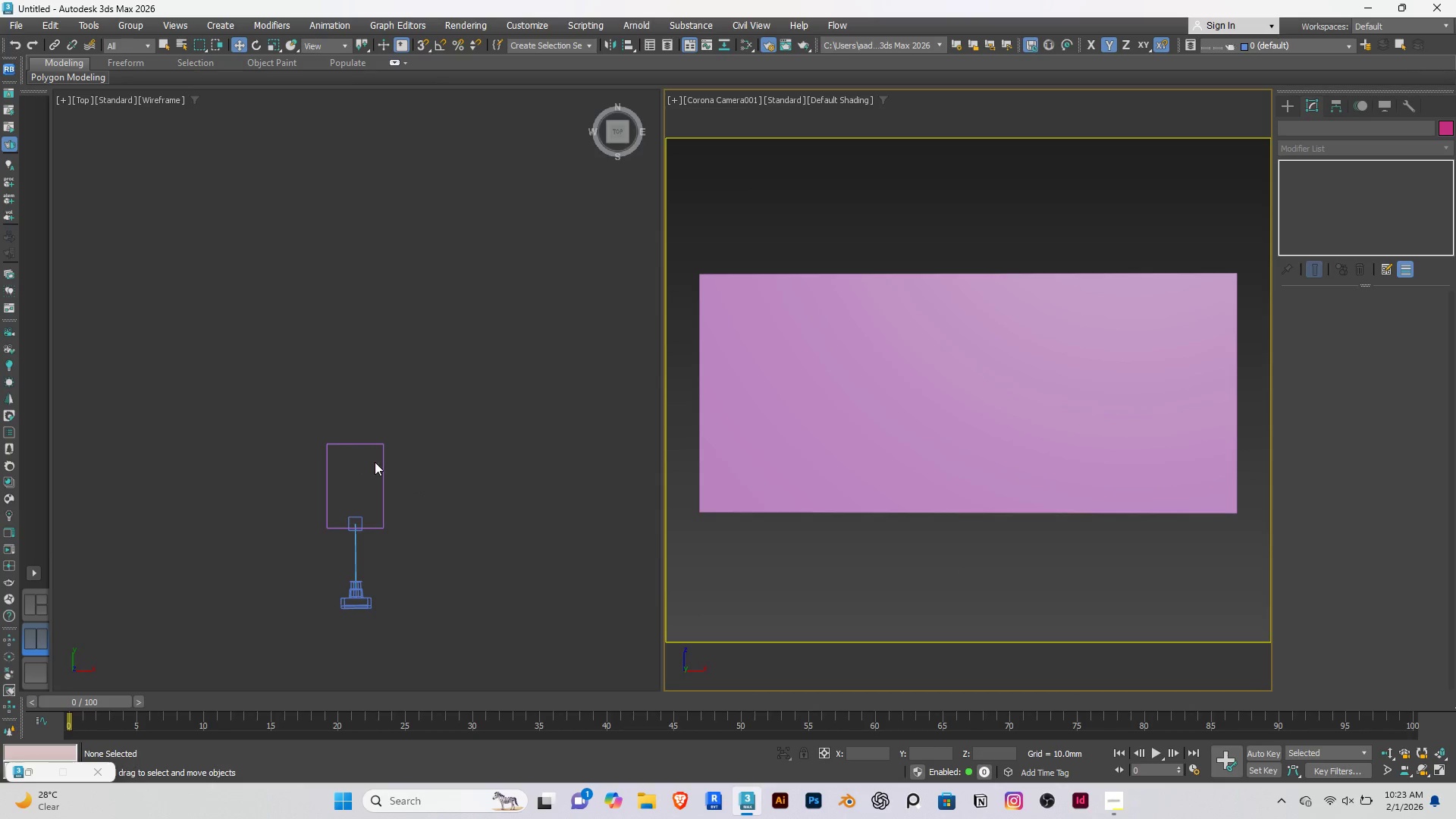 
left_click([384, 468])
 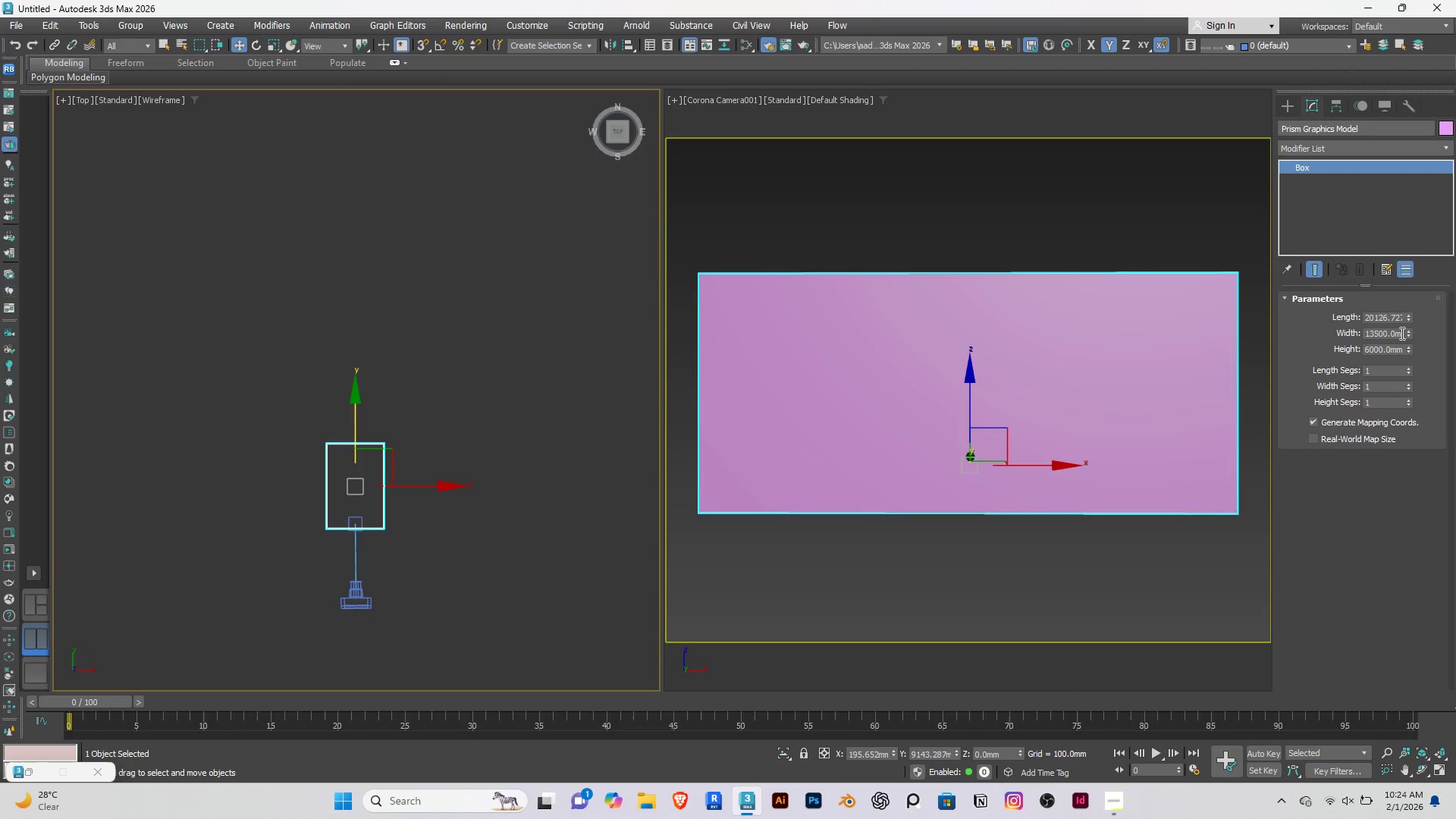 
double_click([1401, 333])
 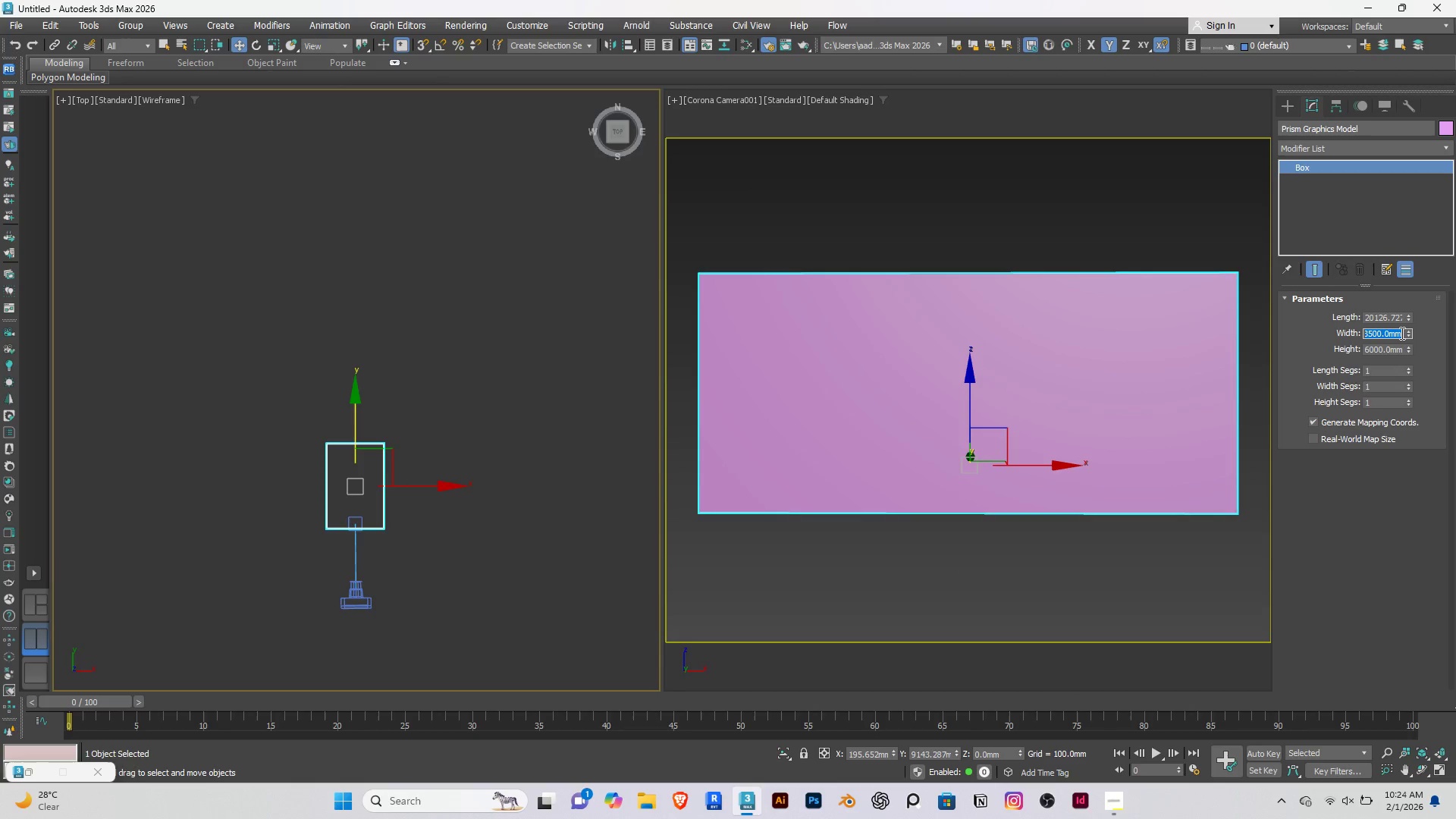 
type(12000)
 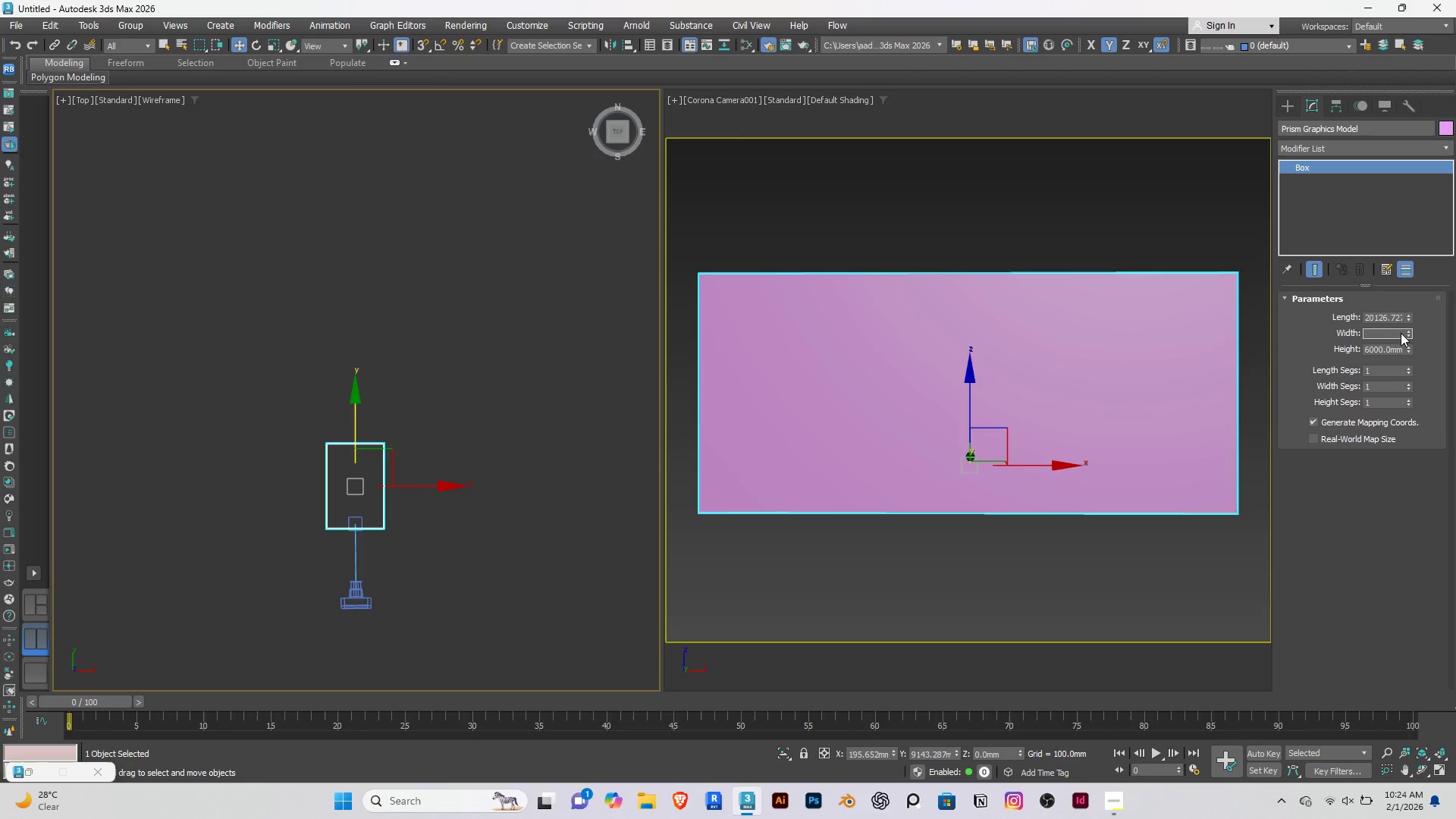 
key(Enter)
 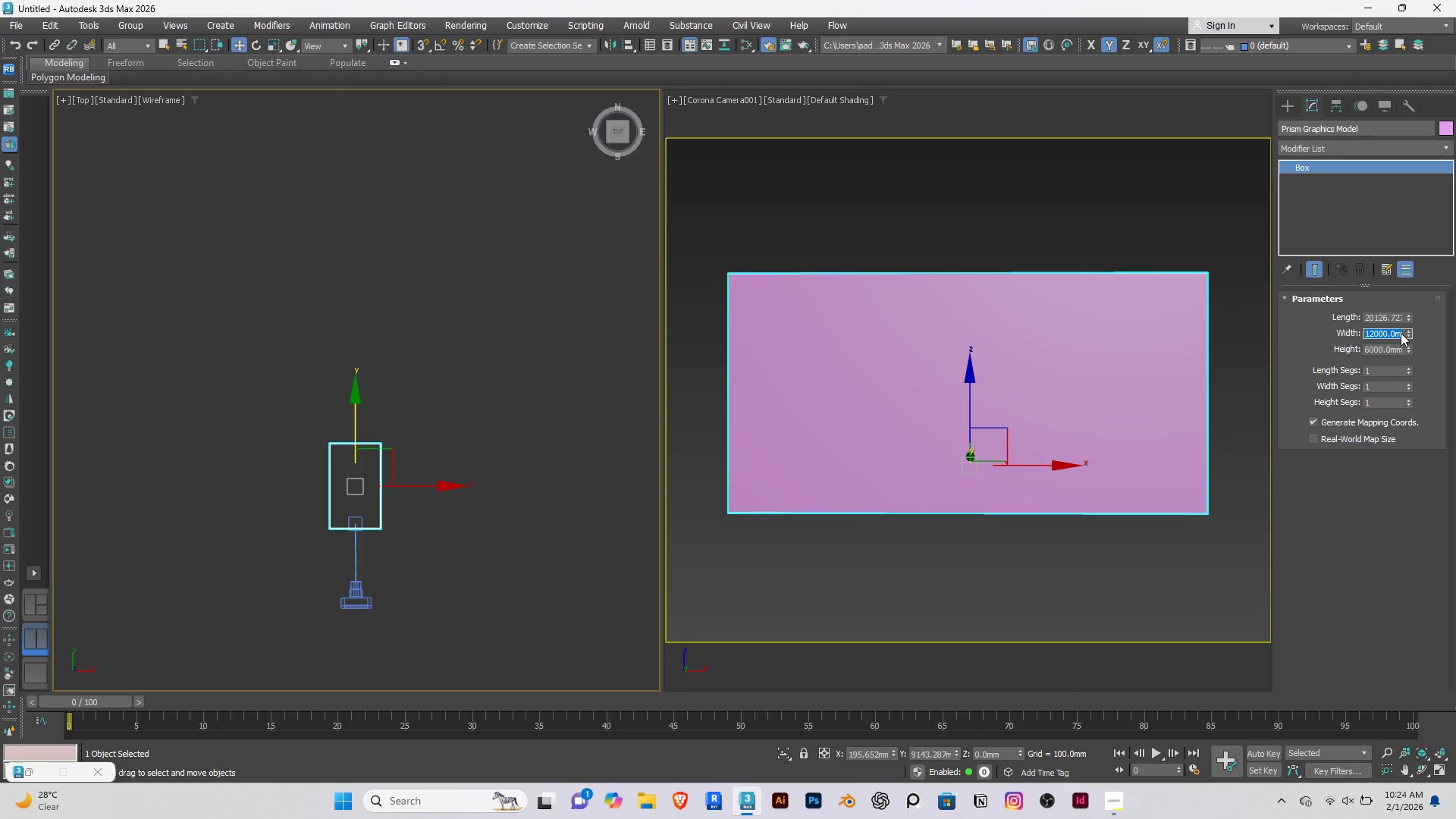 
type(13000)
 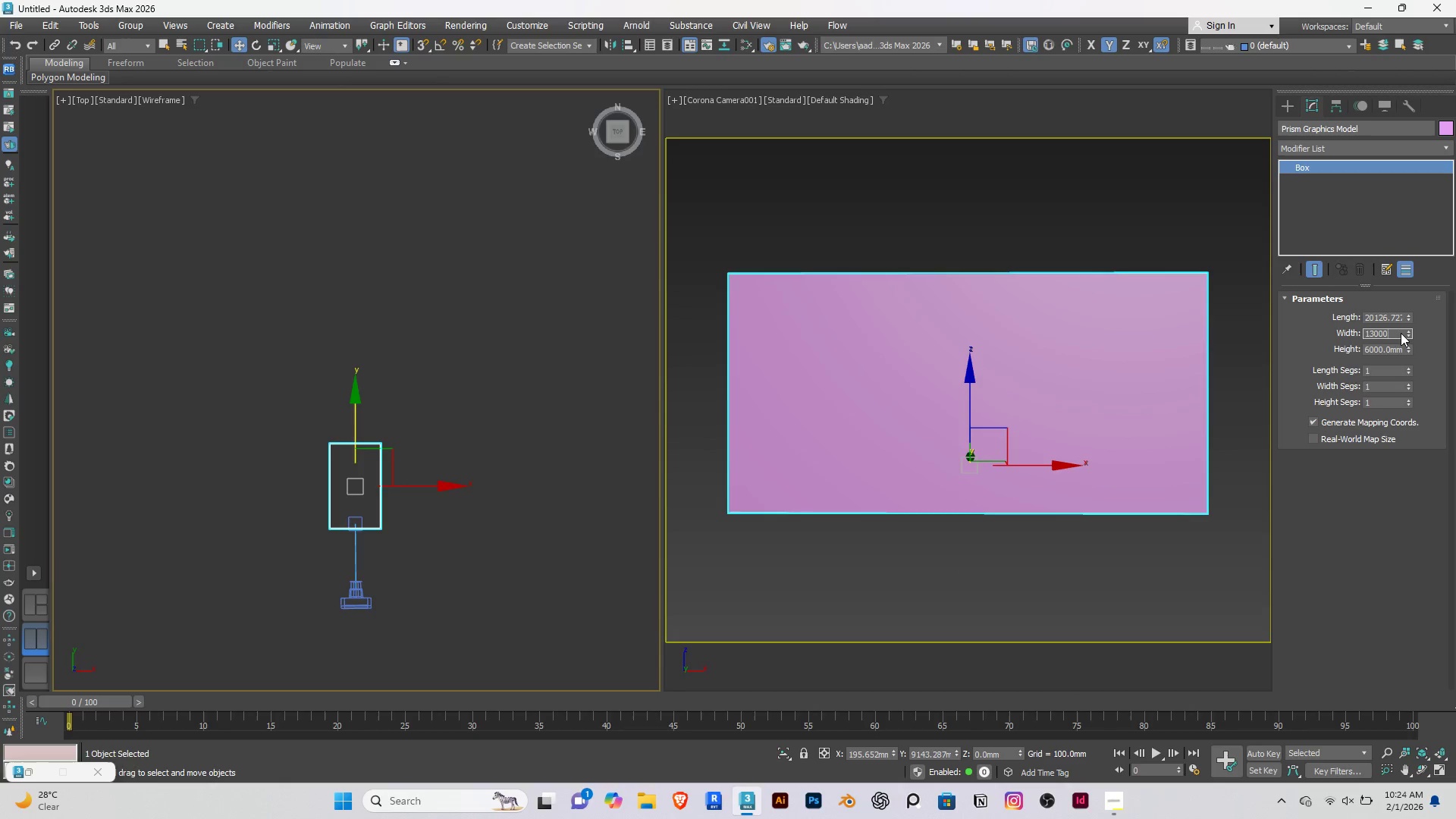 
key(Enter)
 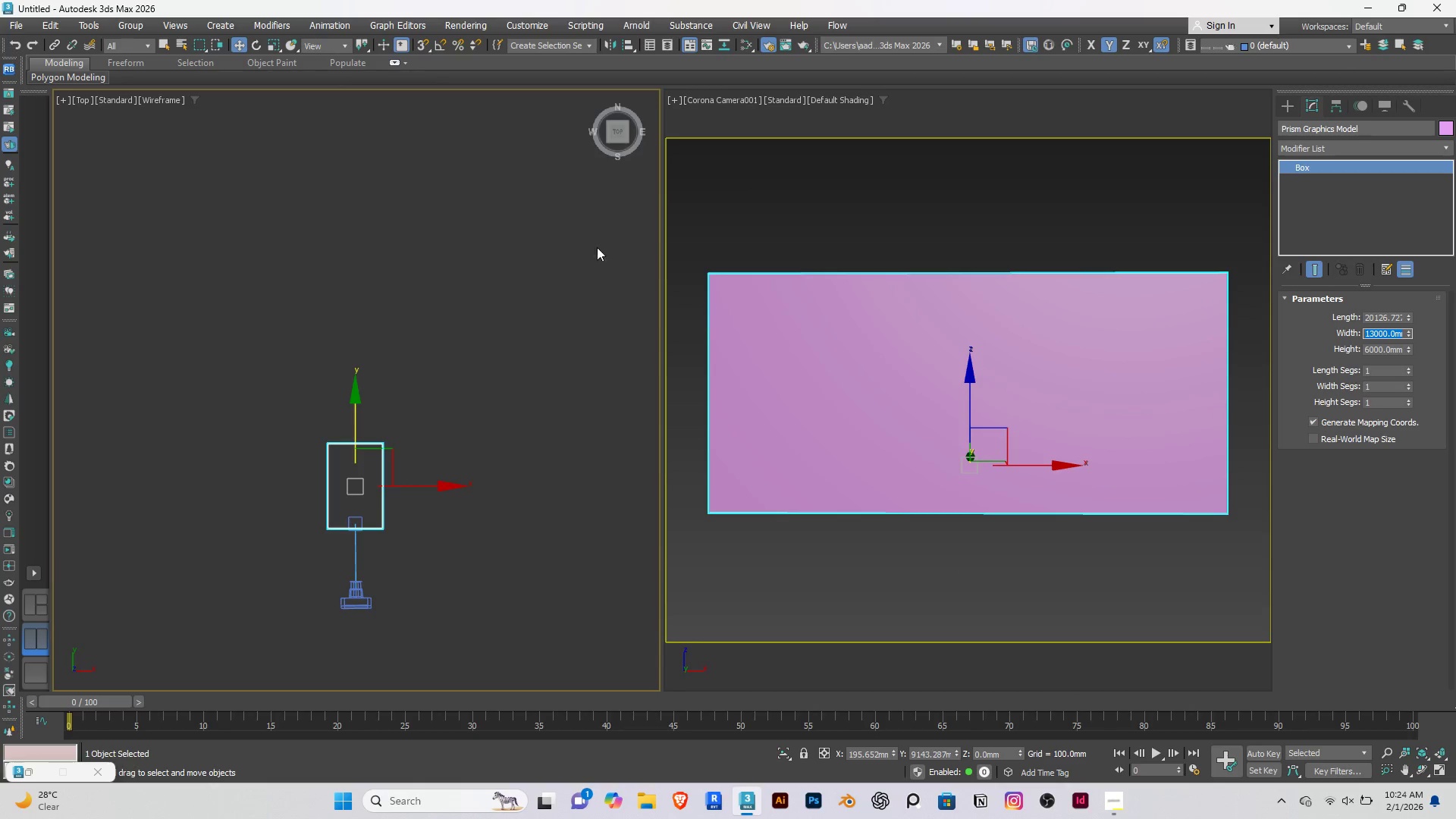 
left_click([509, 211])
 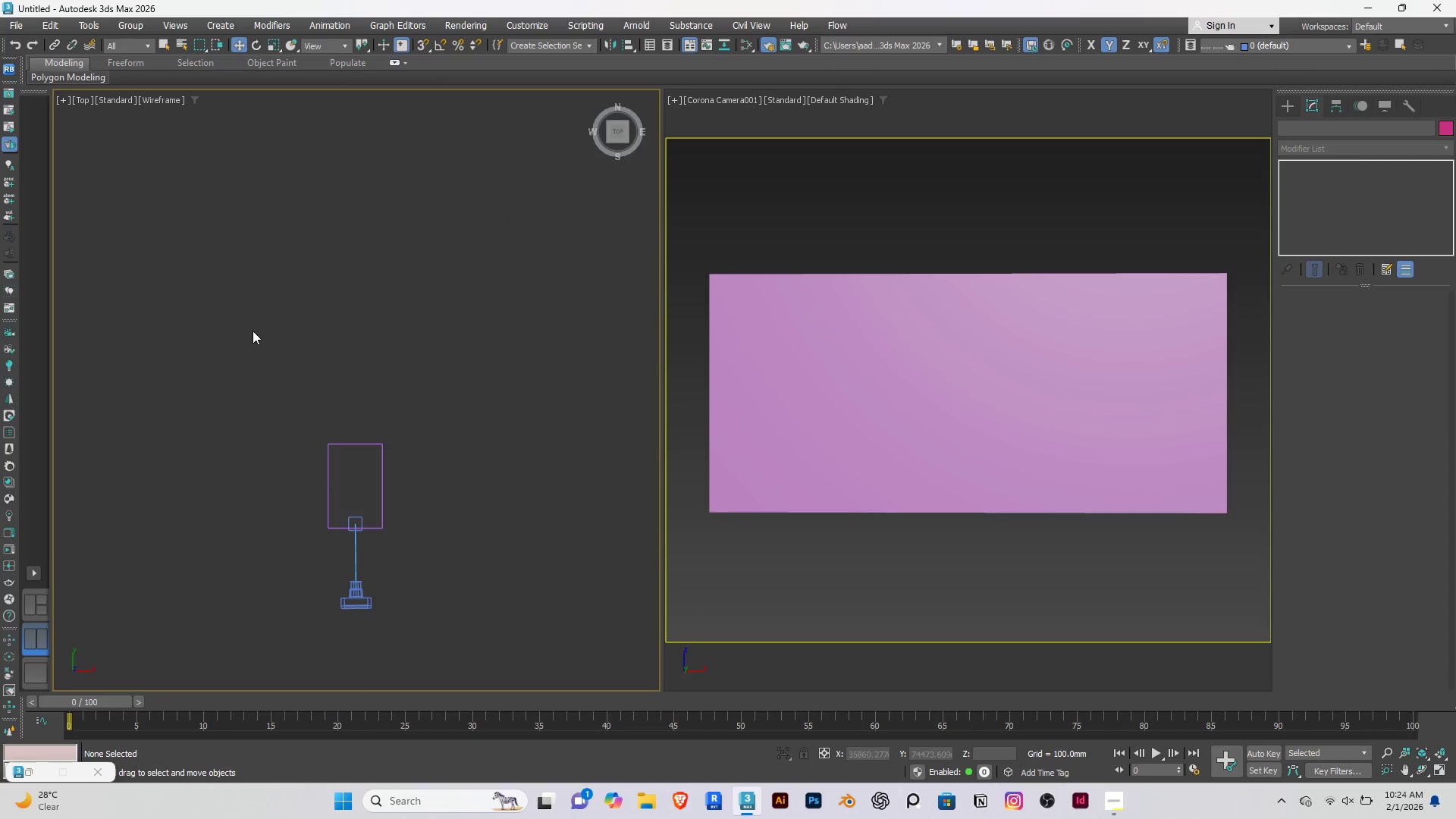 
left_click([222, 320])
 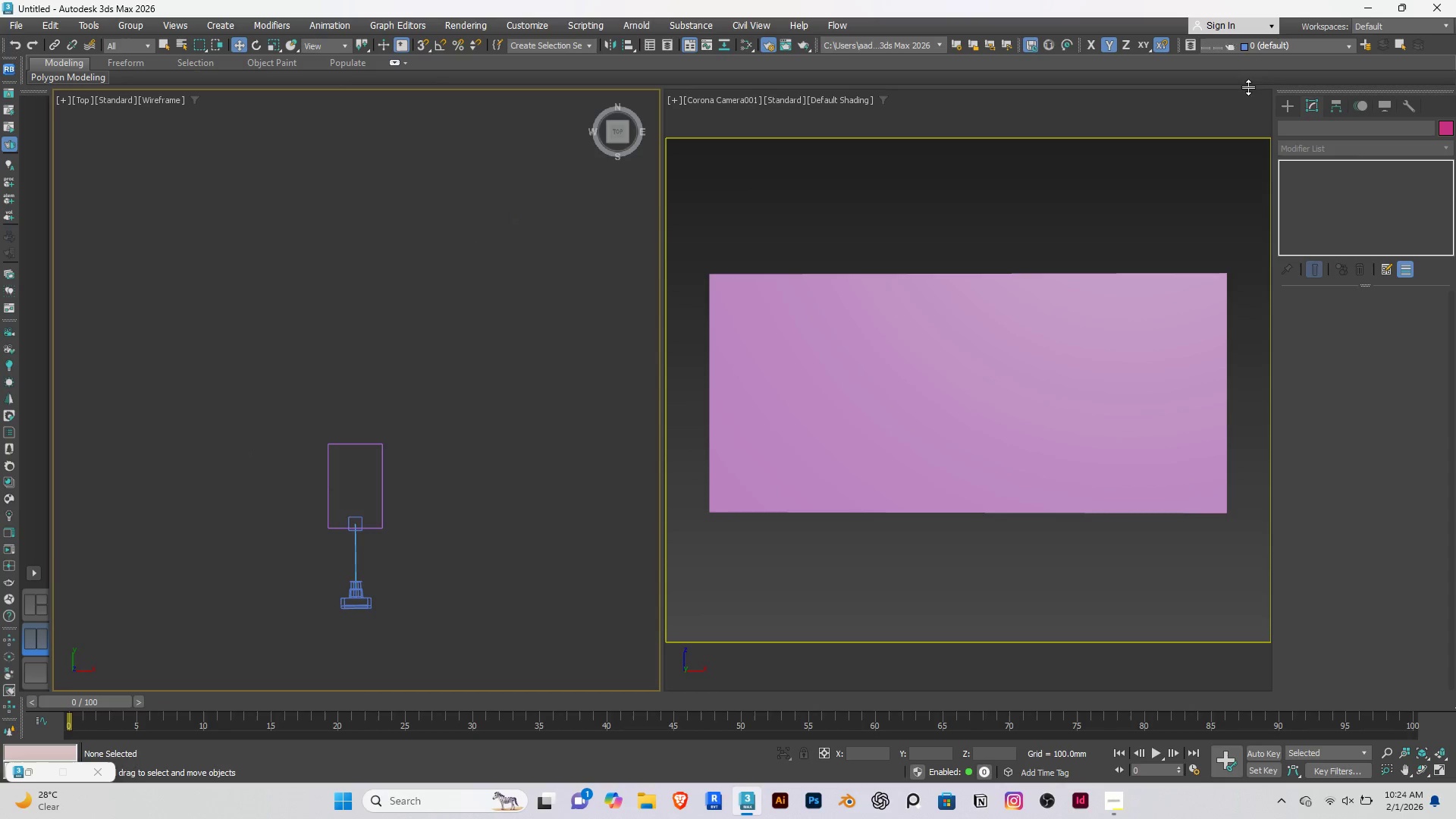 
left_click([1283, 103])
 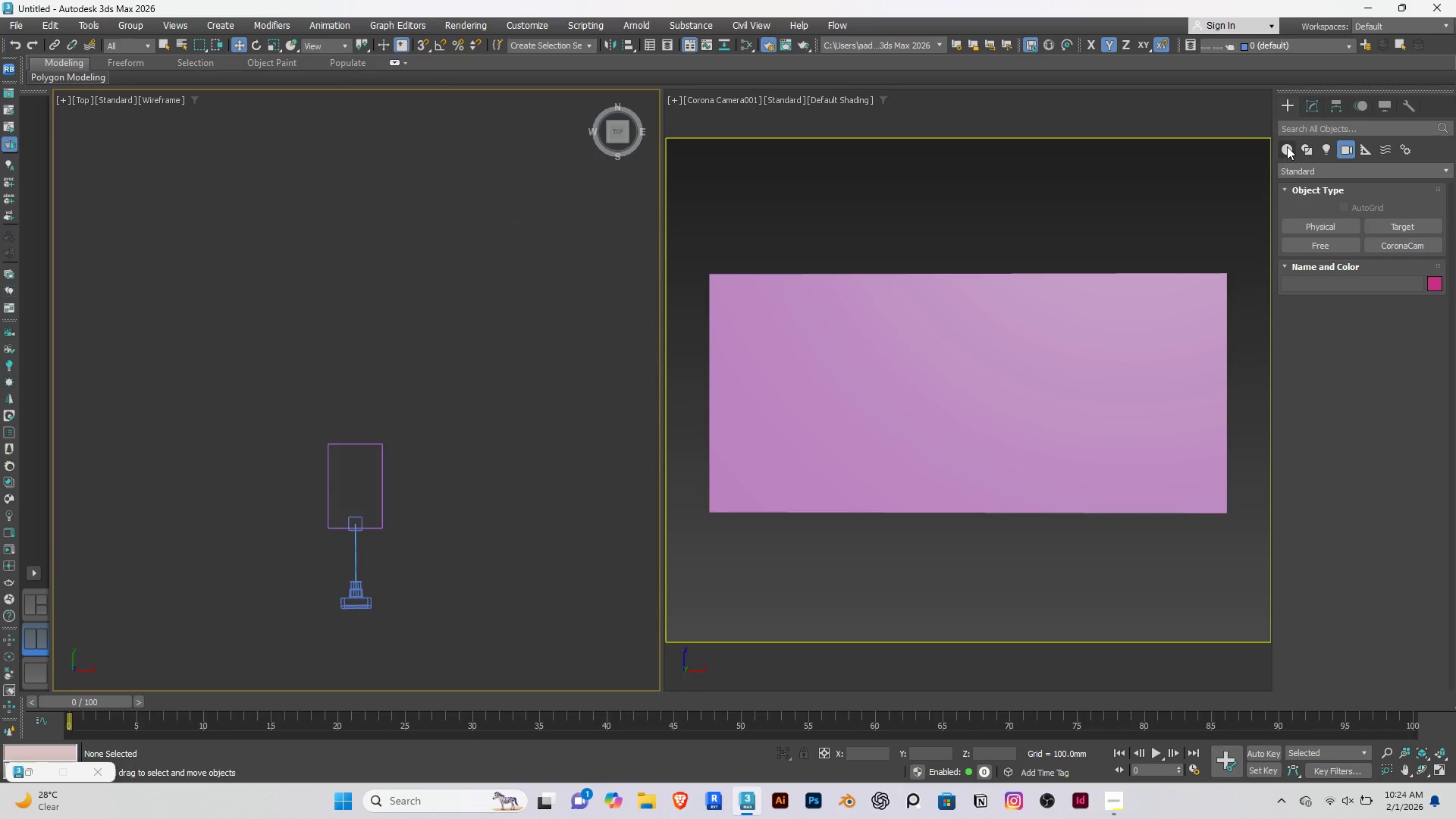 
left_click([1287, 146])
 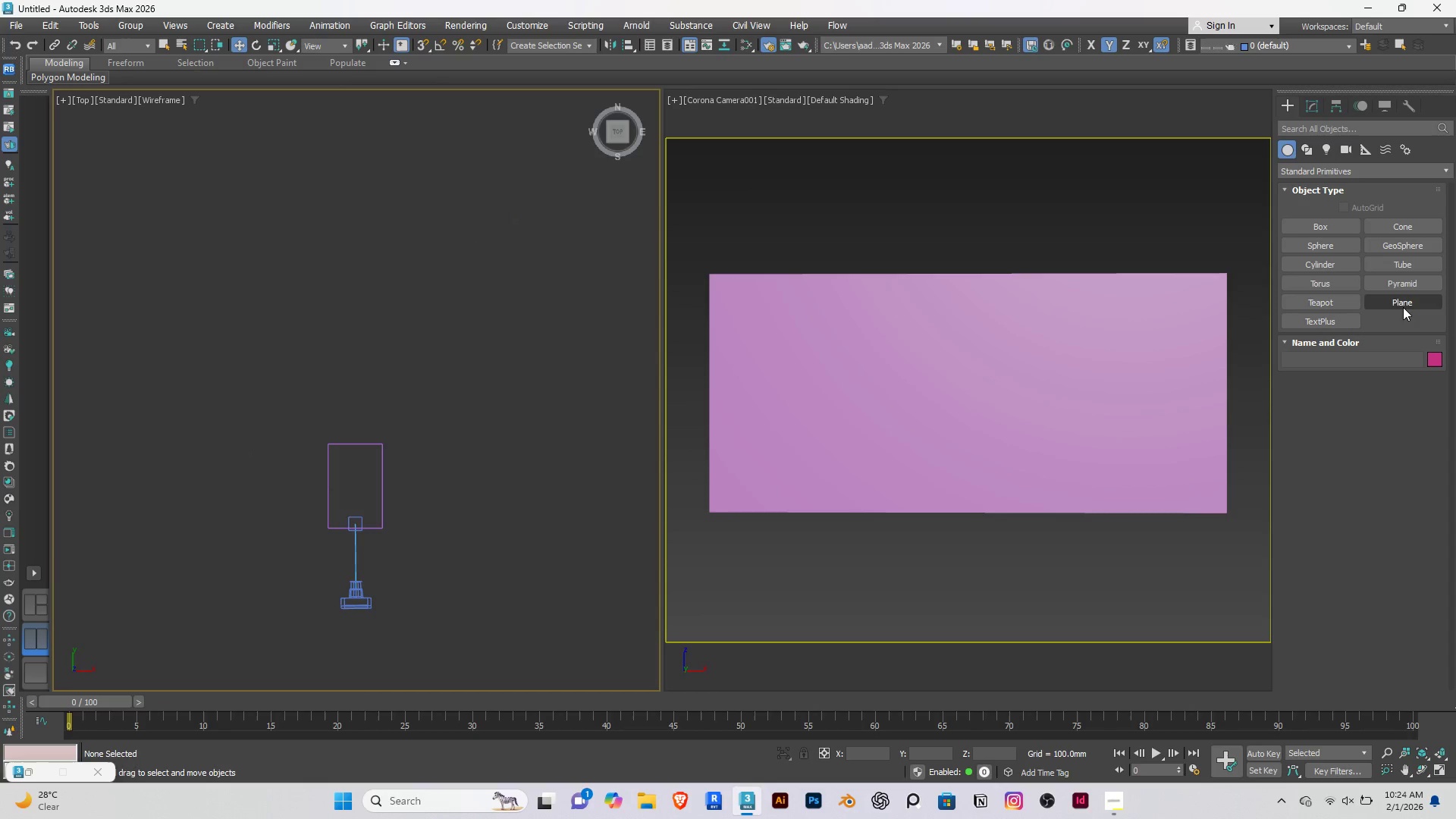 
left_click([1403, 304])
 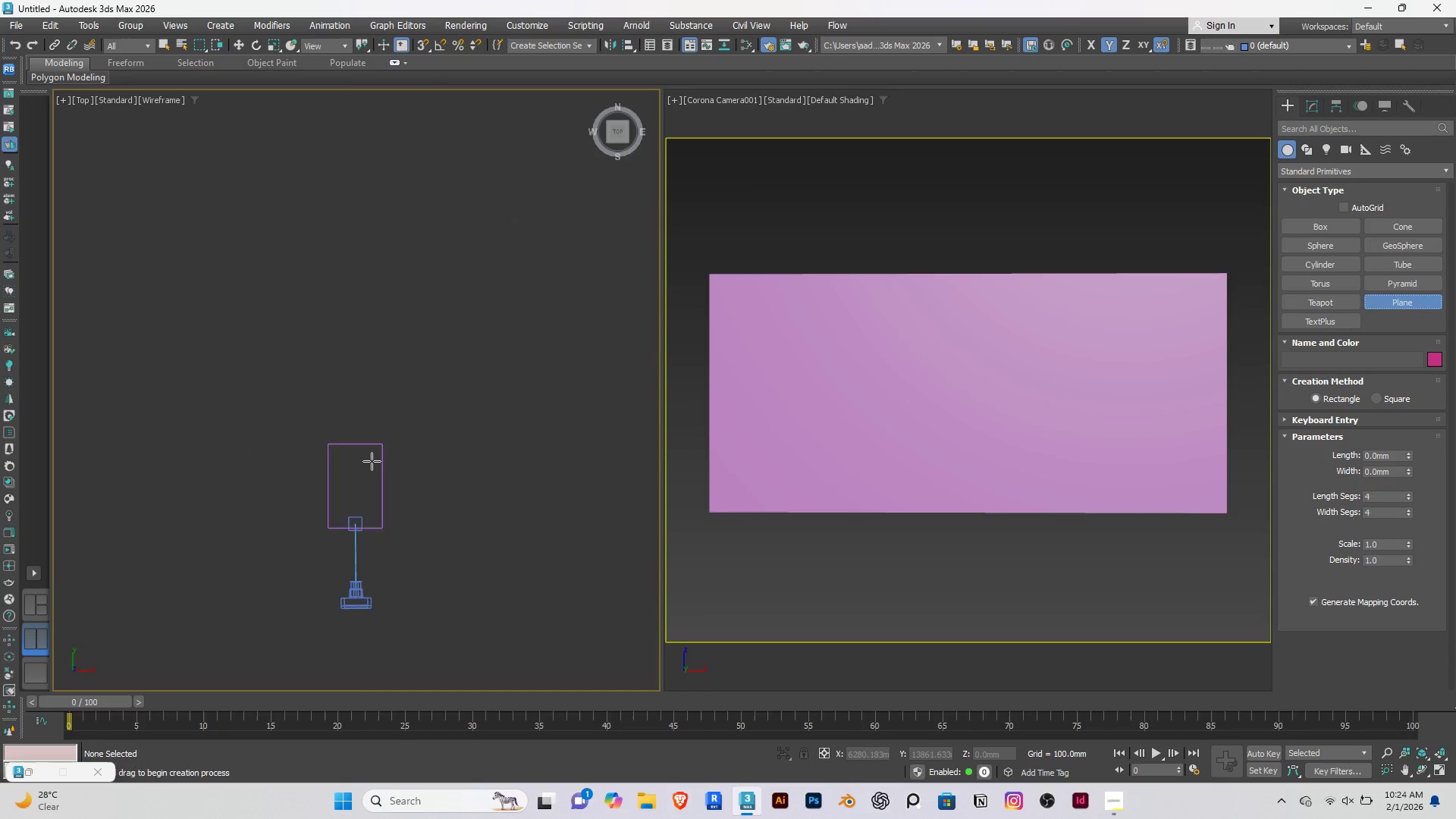 
scroll: coordinate [372, 461], scroll_direction: down, amount: 2.0
 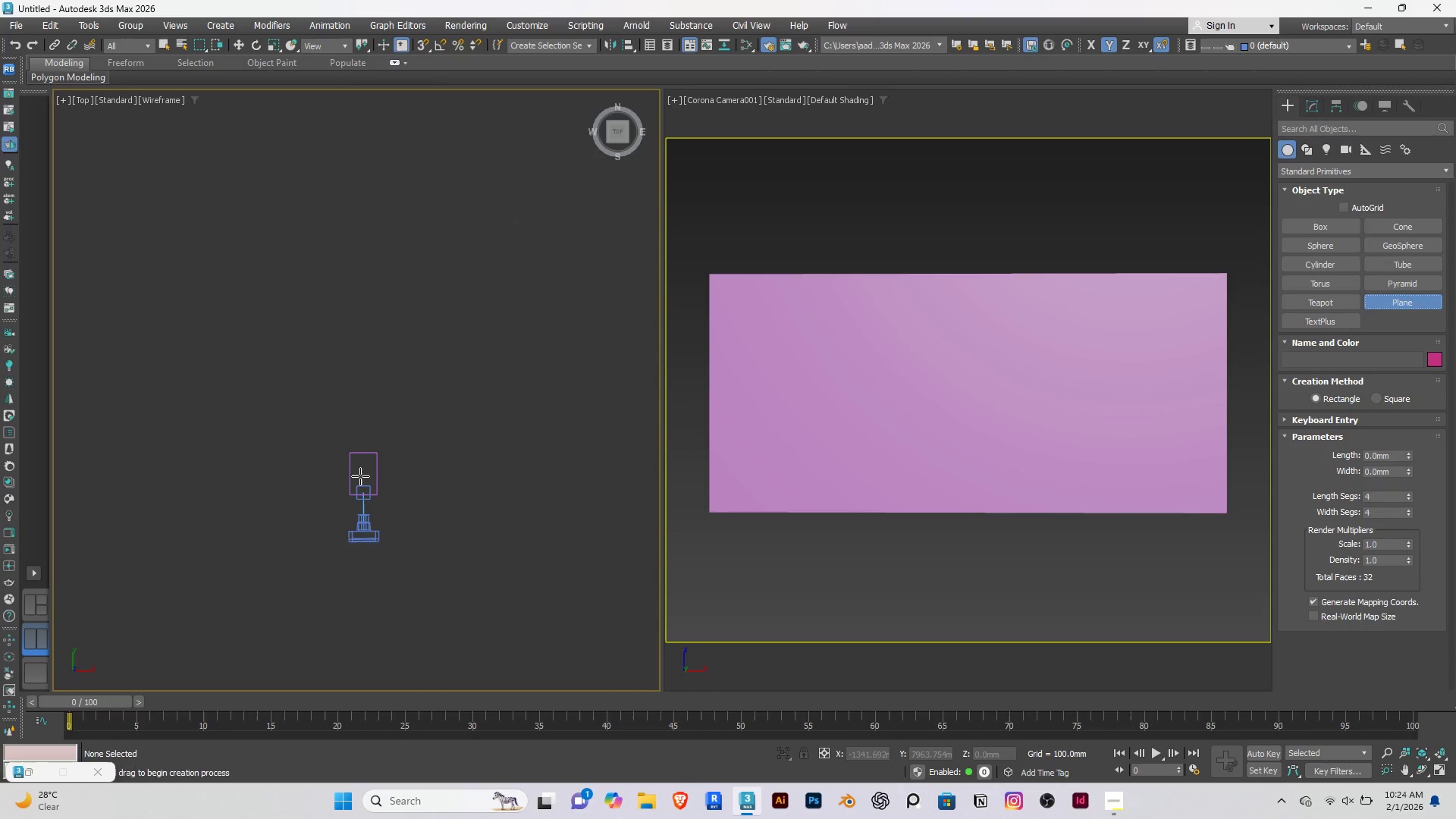 
left_click_drag(start_coordinate=[360, 476], to_coordinate=[538, 338])
 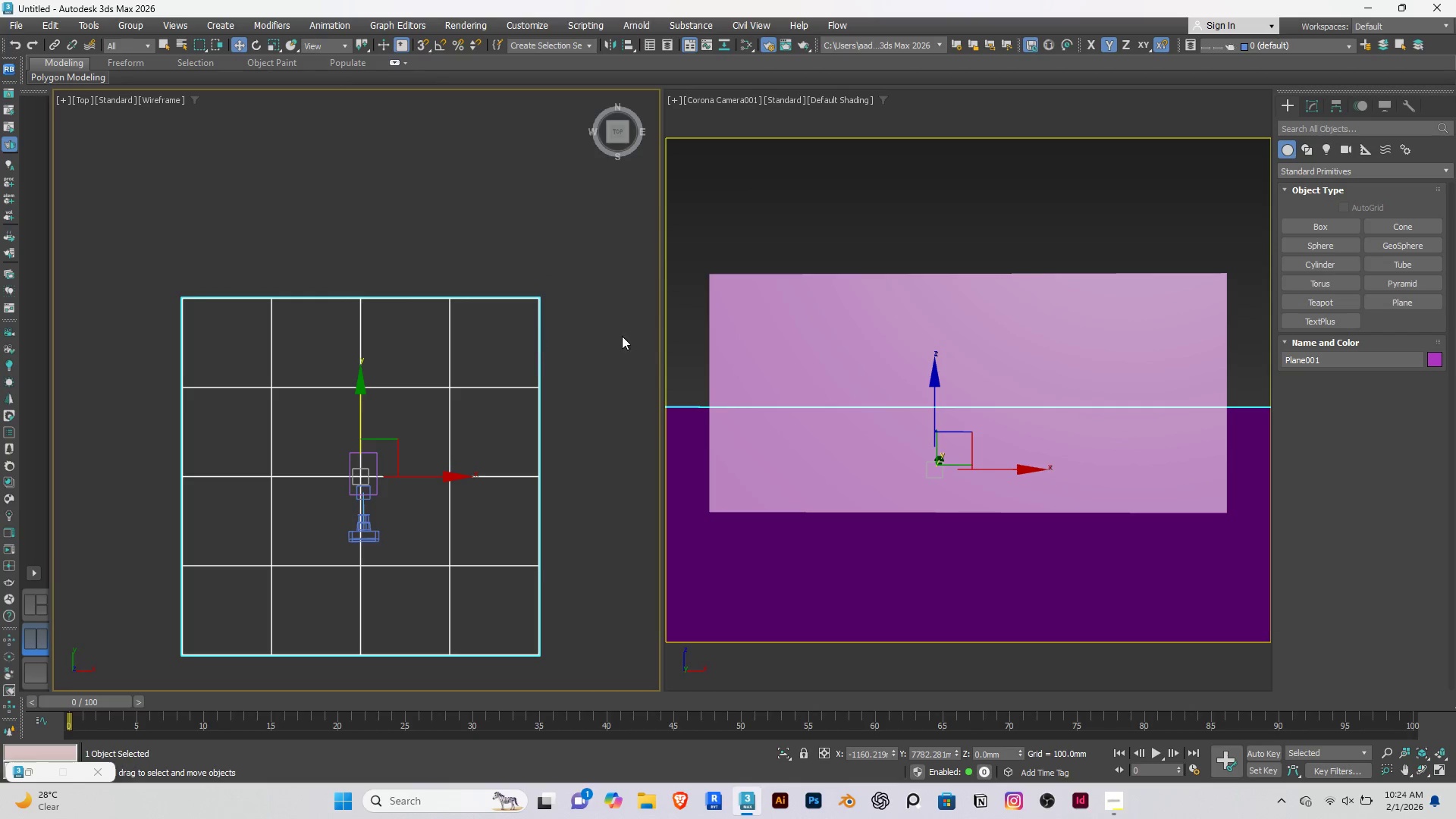 
hold_key(key=AltRight, duration=0.62)
 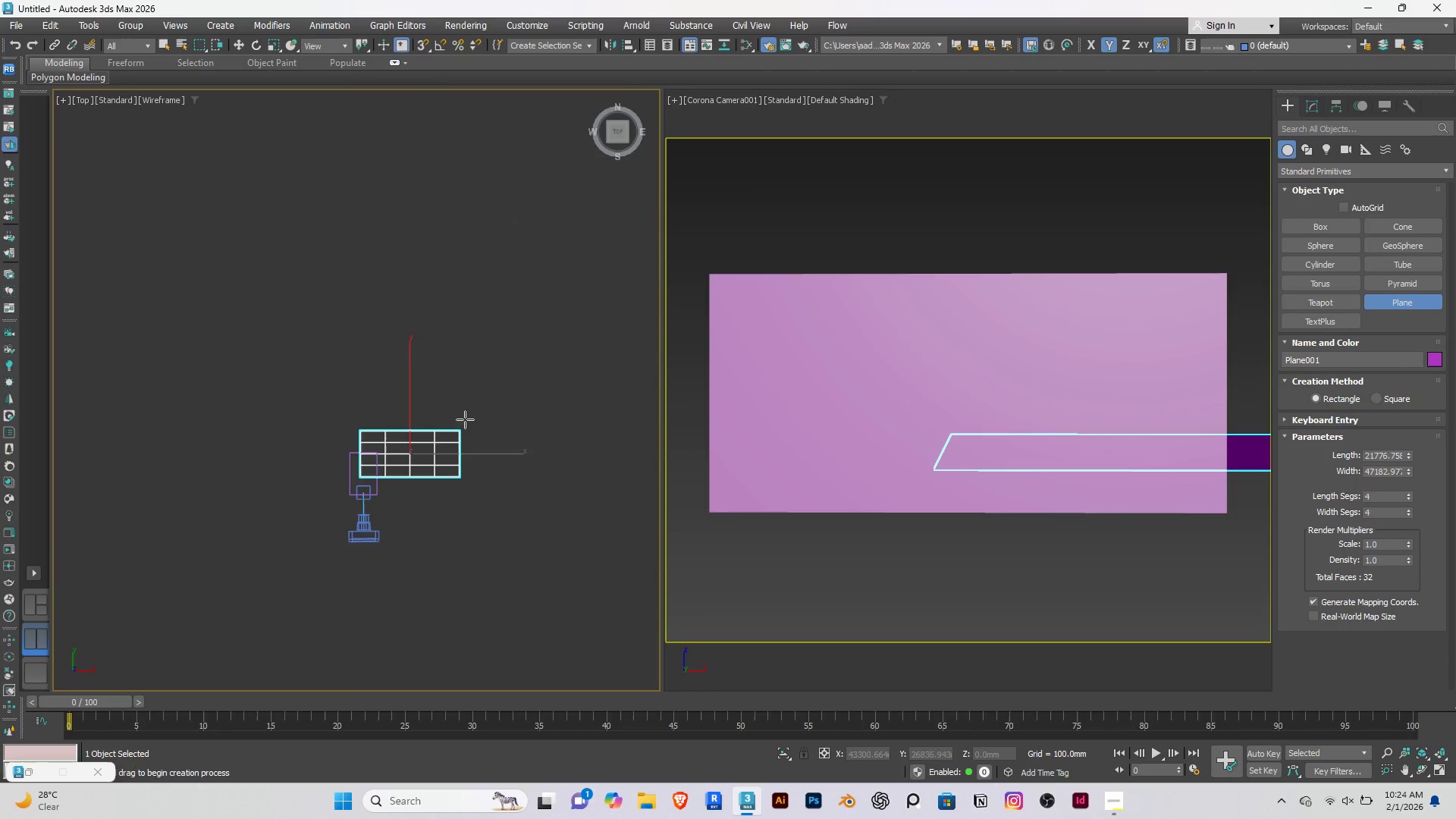 
hold_key(key=ShiftRight, duration=0.38)
 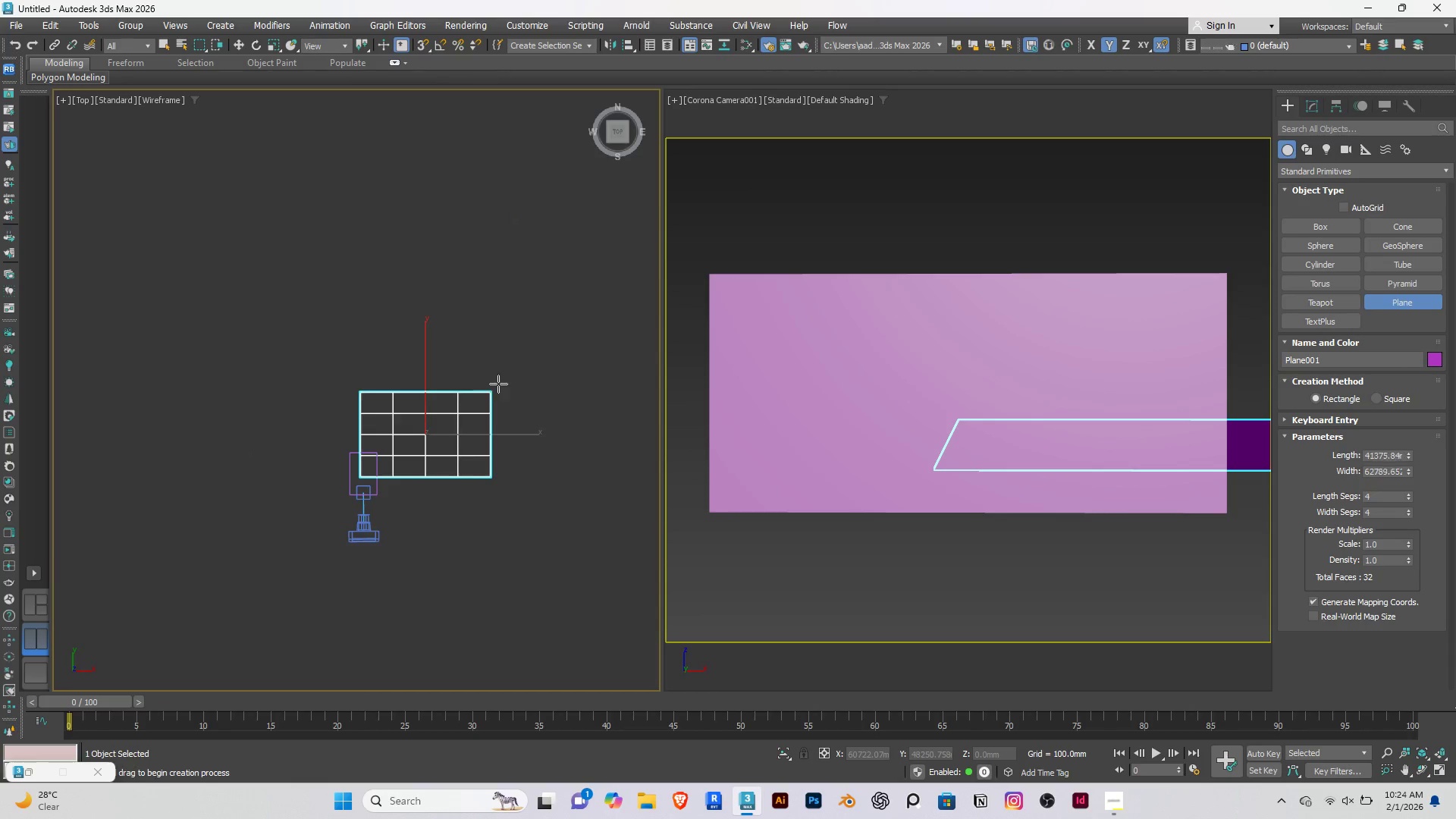 
hold_key(key=ControlRight, duration=1.5)
 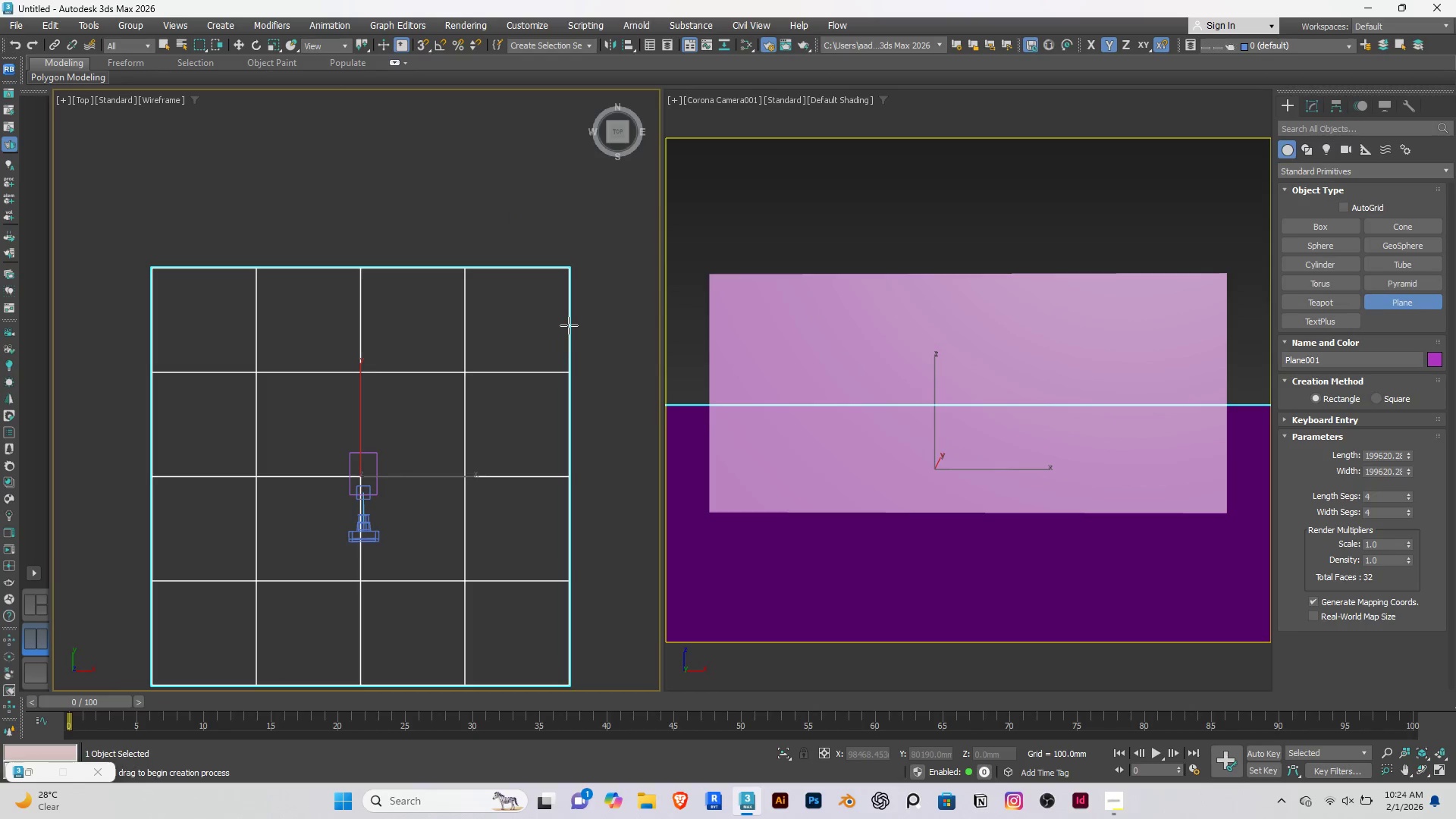 
hold_key(key=ControlRight, duration=1.52)
 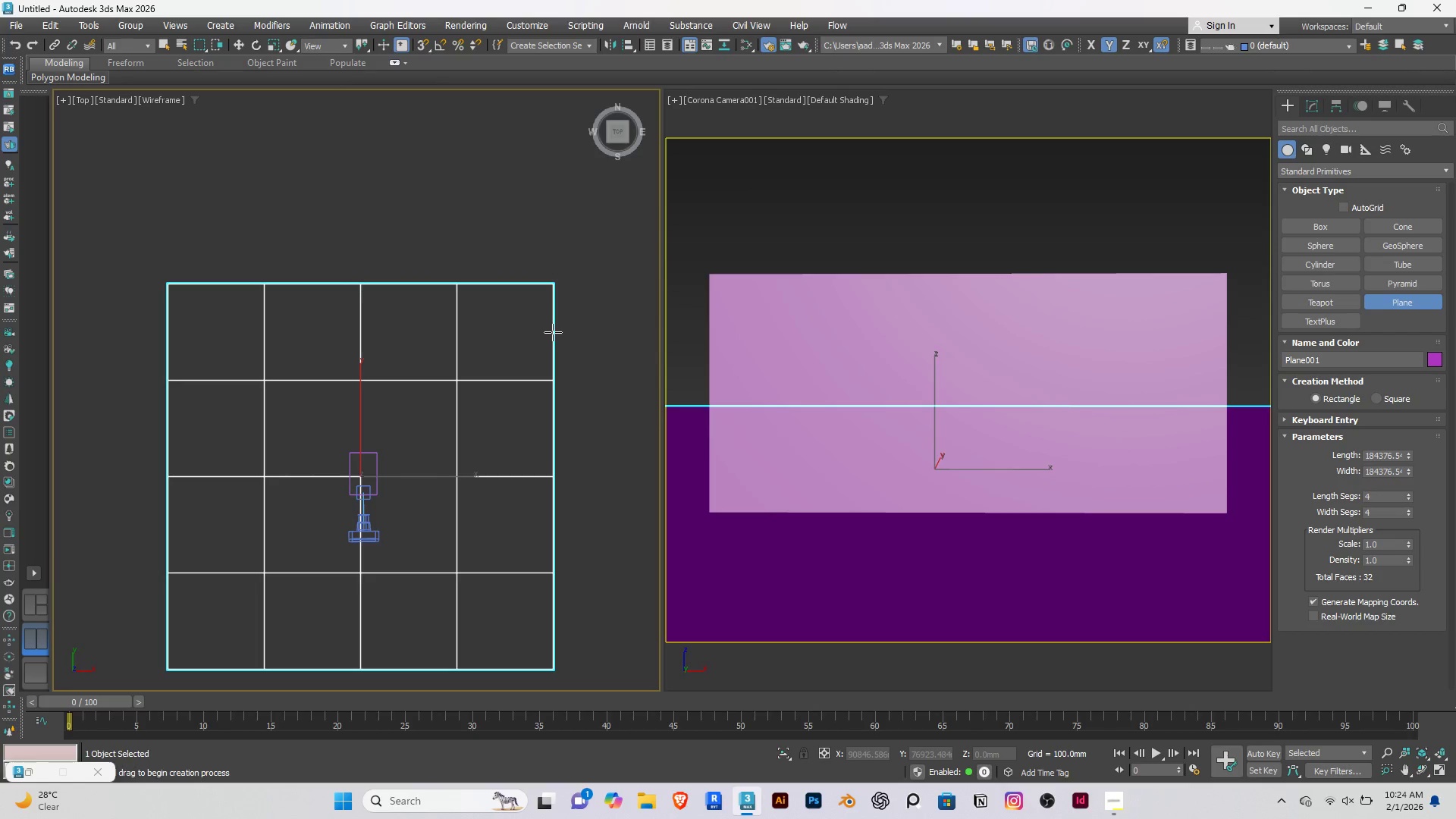 
hold_key(key=ControlRight, duration=1.51)
 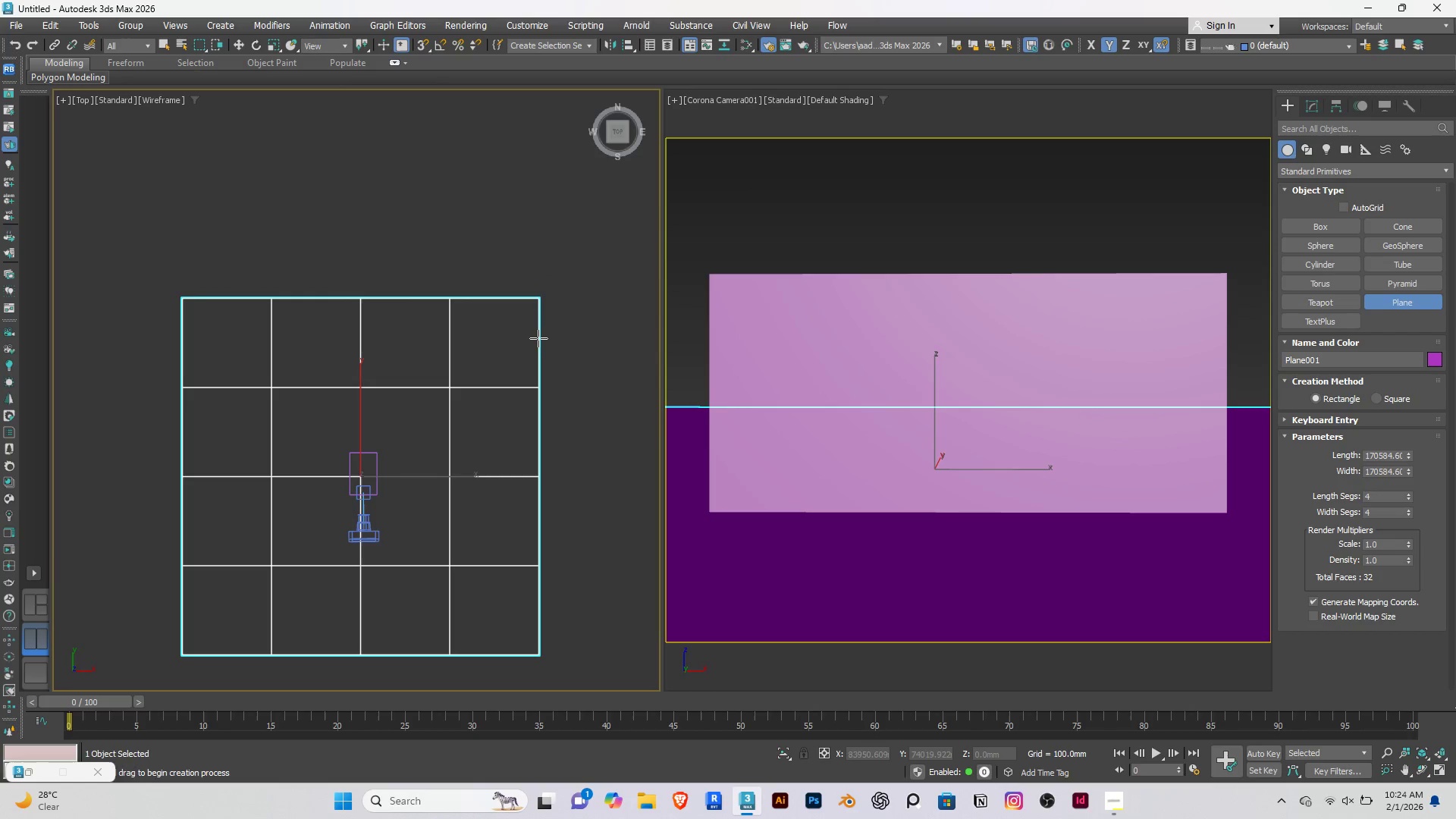 
hold_key(key=ControlRight, duration=0.77)
 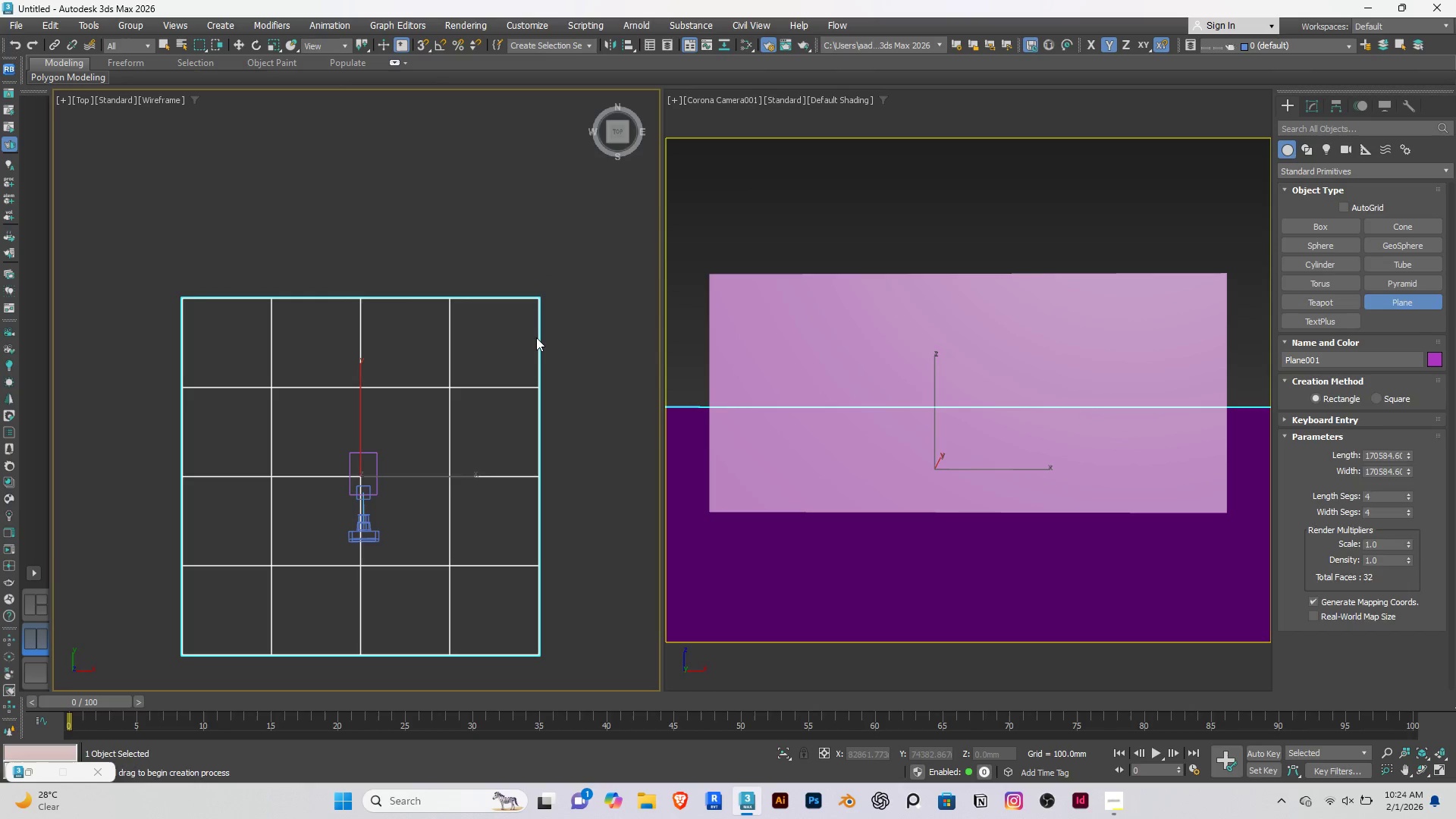 
right_click([536, 337])
 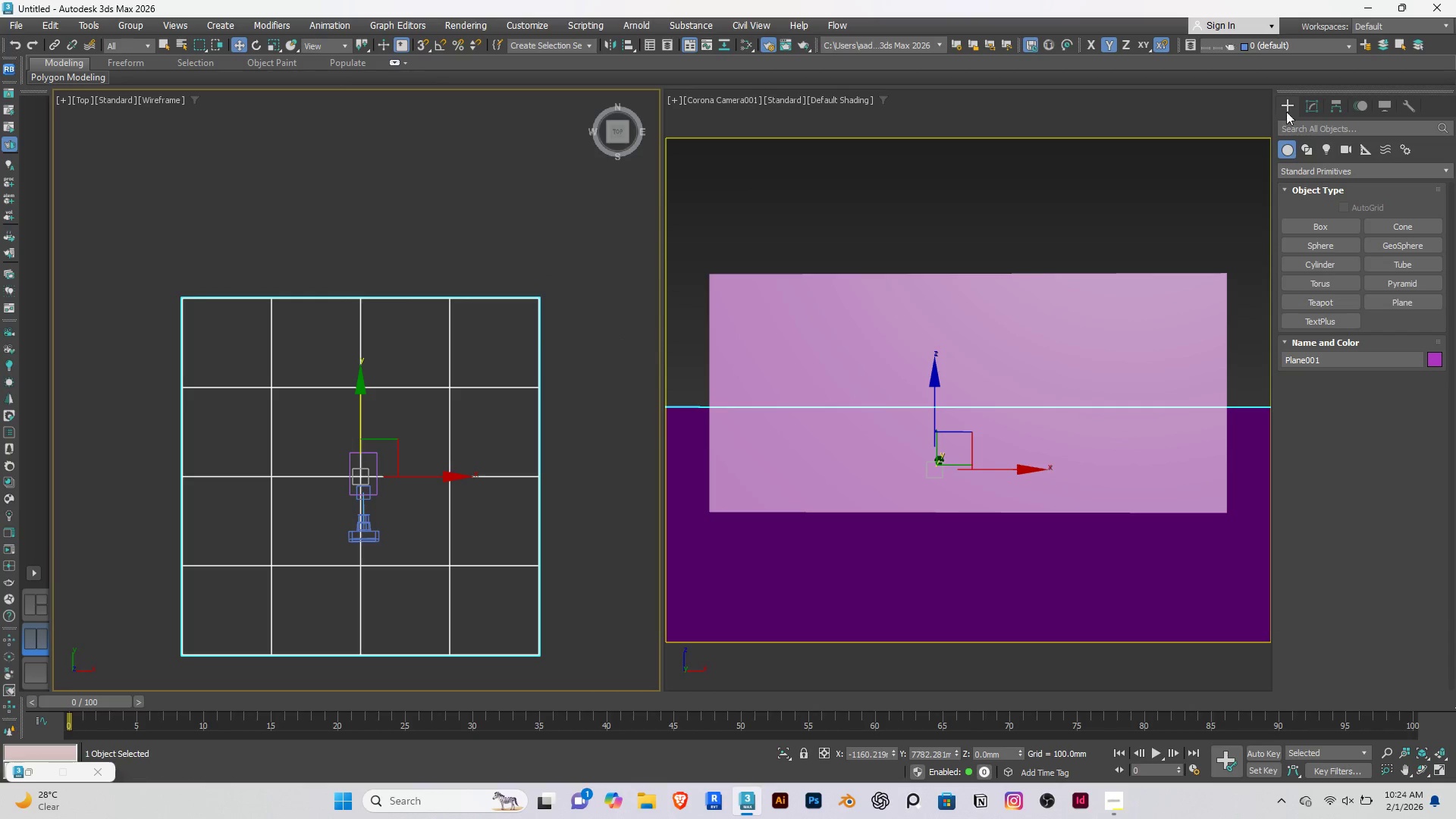 
left_click([1313, 105])
 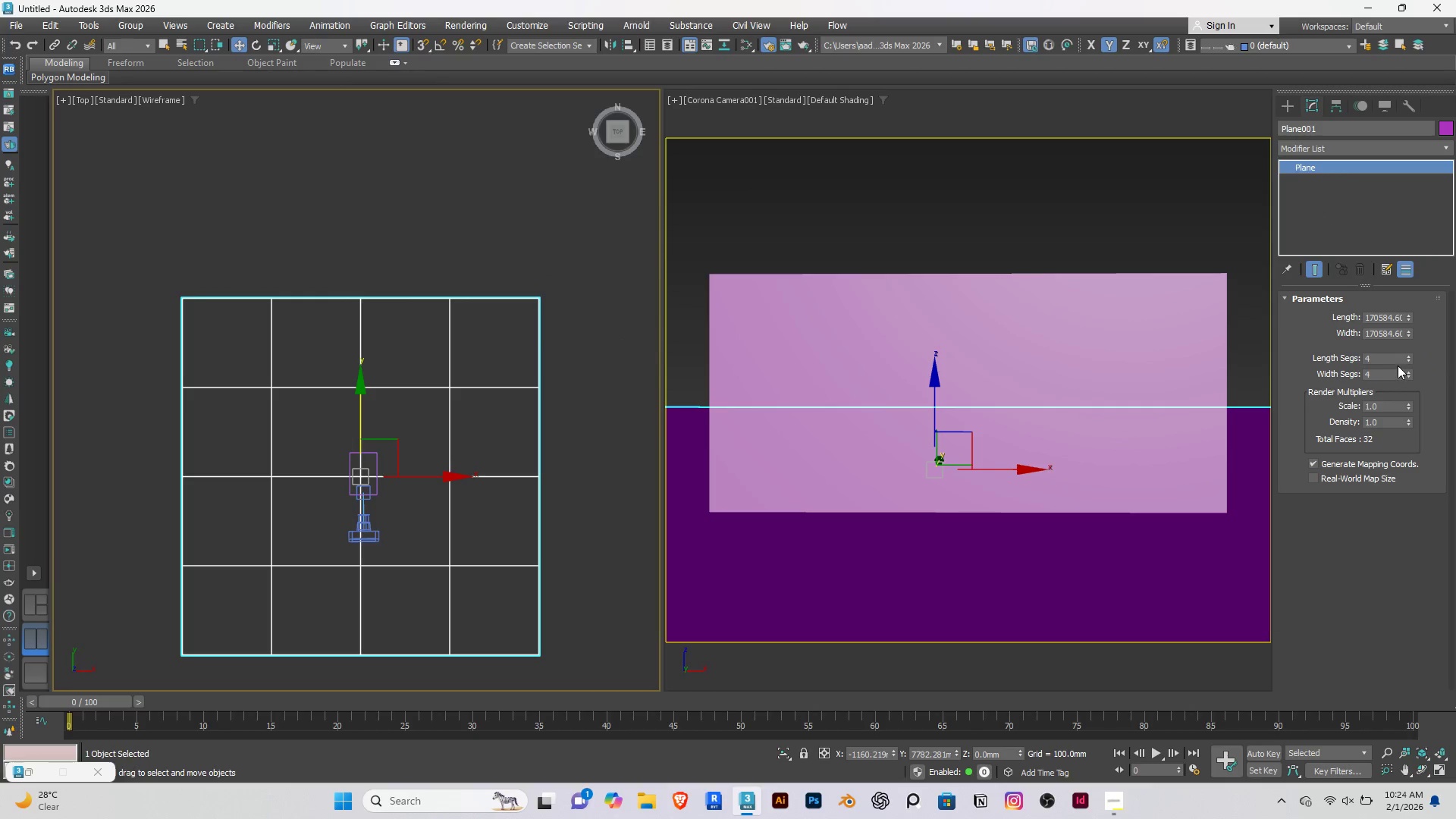 
left_click_drag(start_coordinate=[1409, 357], to_coordinate=[1385, 454])
 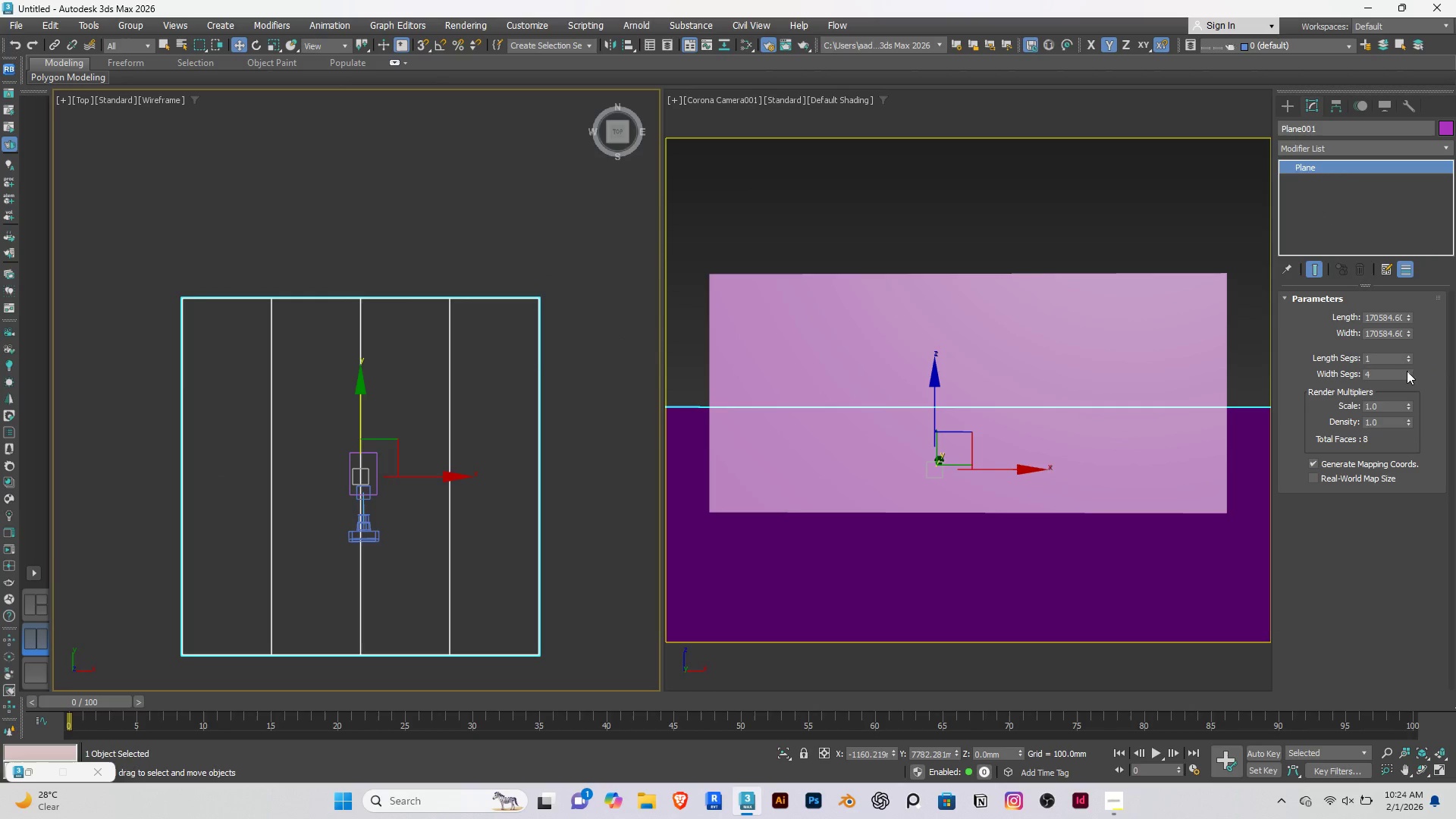 
left_click_drag(start_coordinate=[1407, 371], to_coordinate=[1395, 529])
 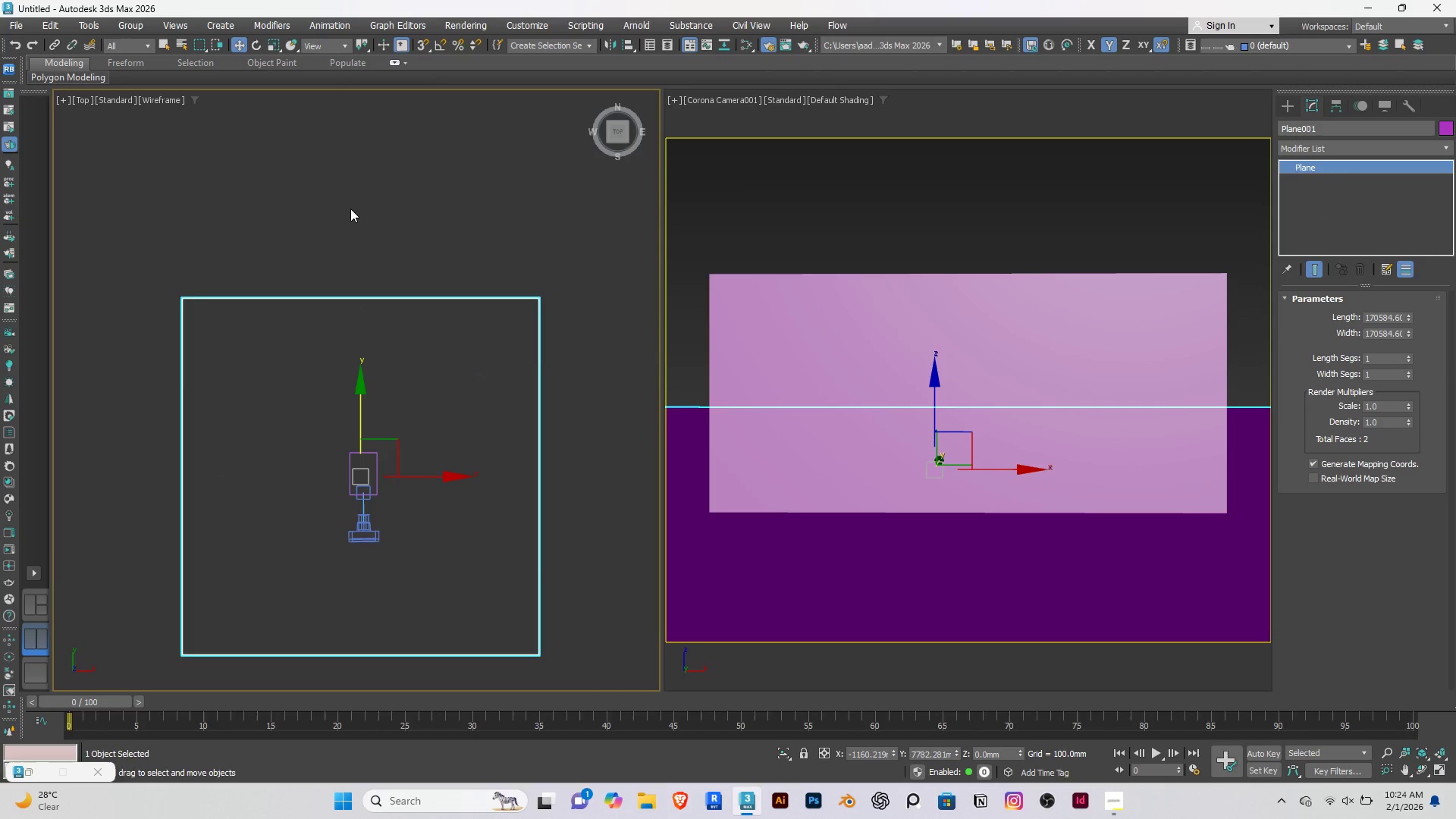 
right_click([350, 209])
 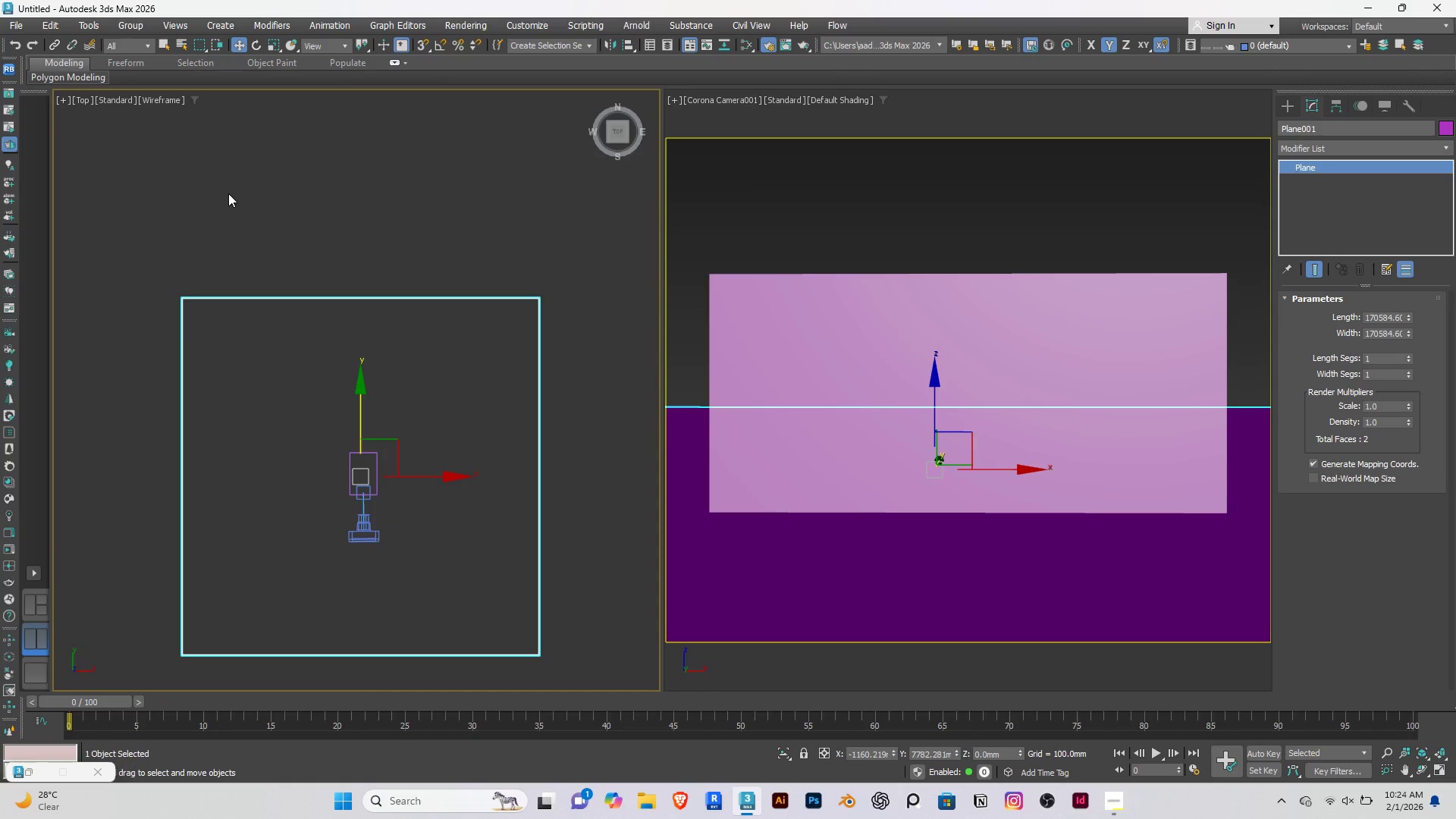 
left_click([228, 193])
 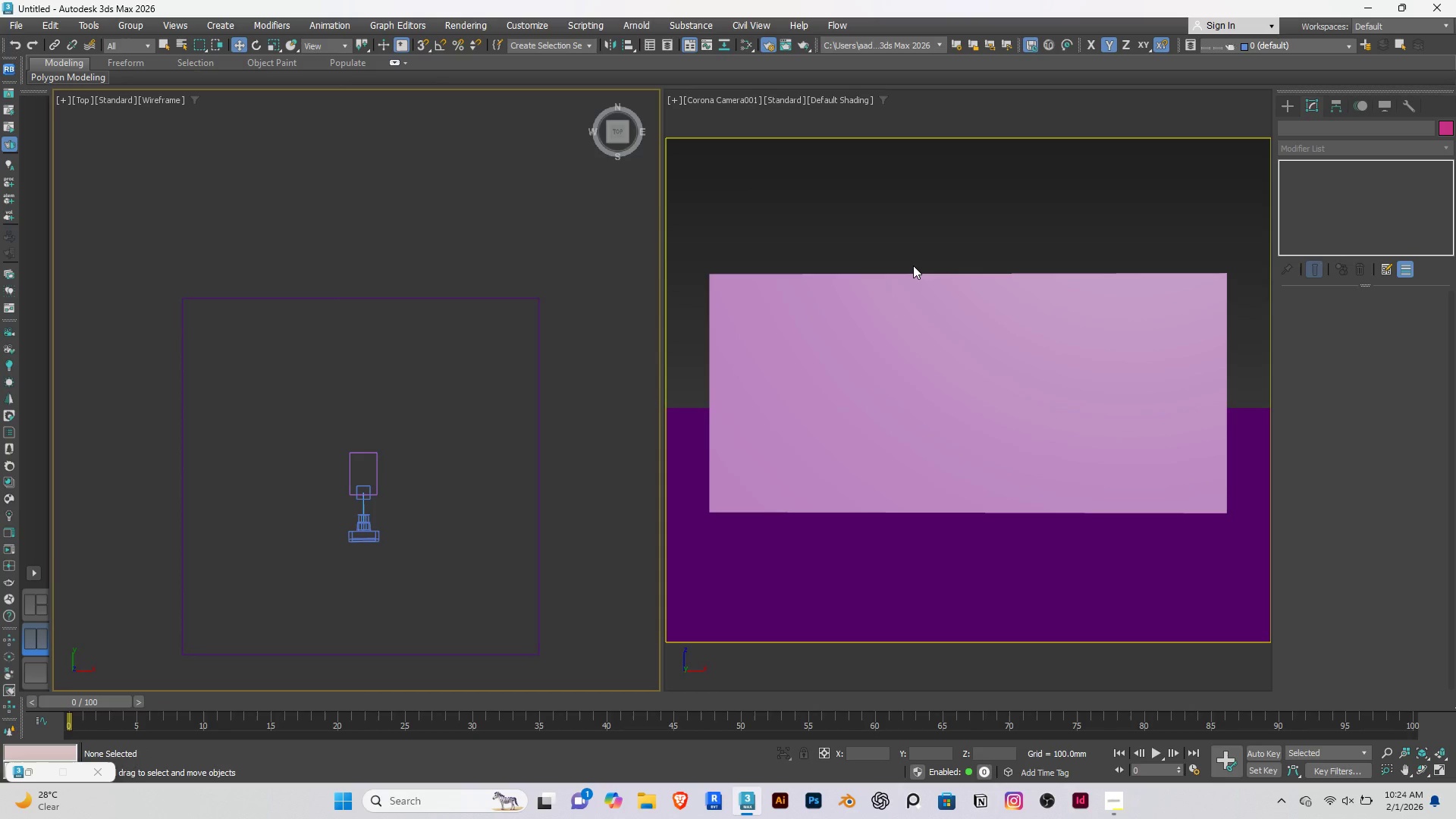 
wait(6.42)
 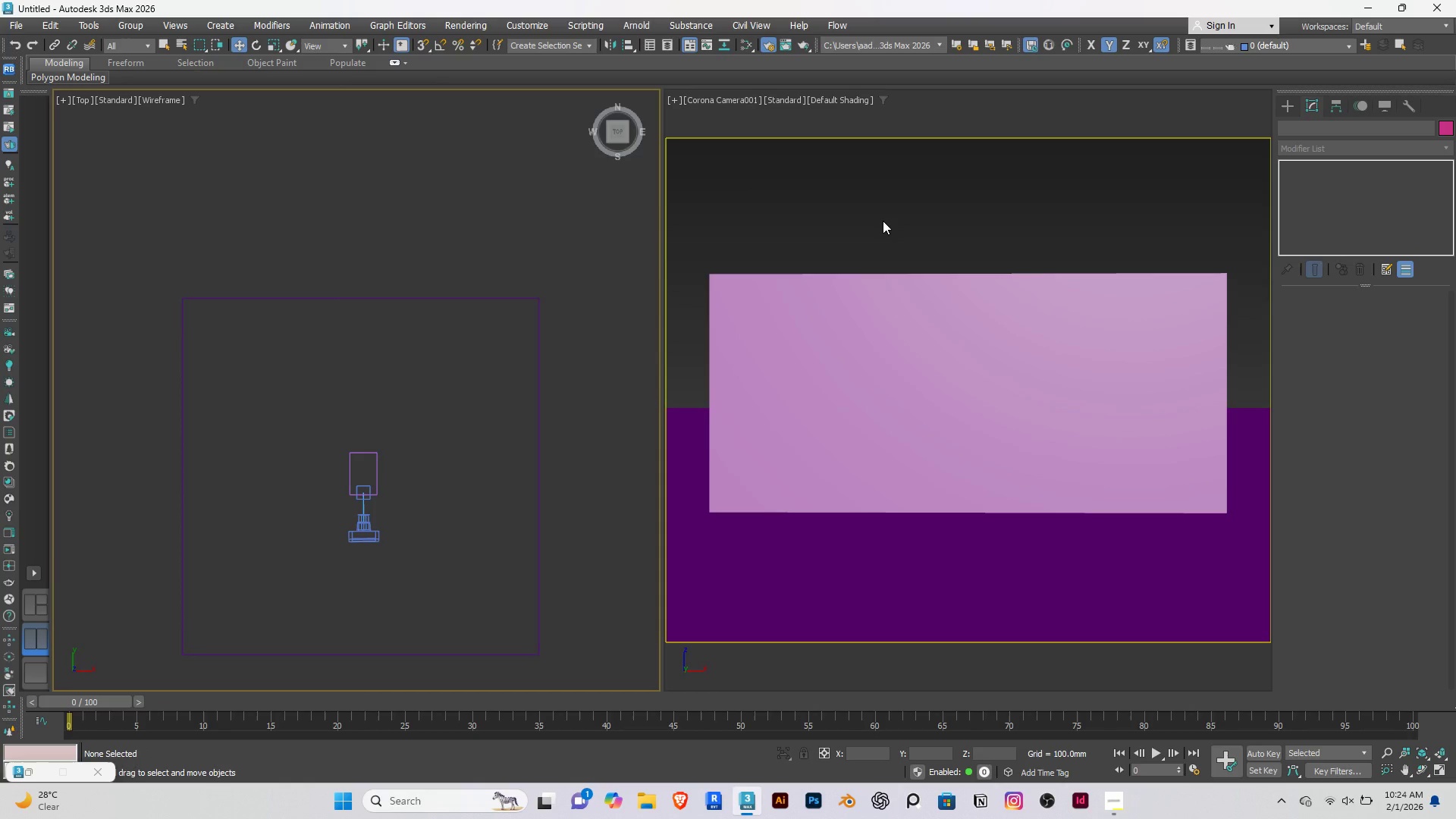 
hold_key(key=ShiftRight, duration=0.75)
 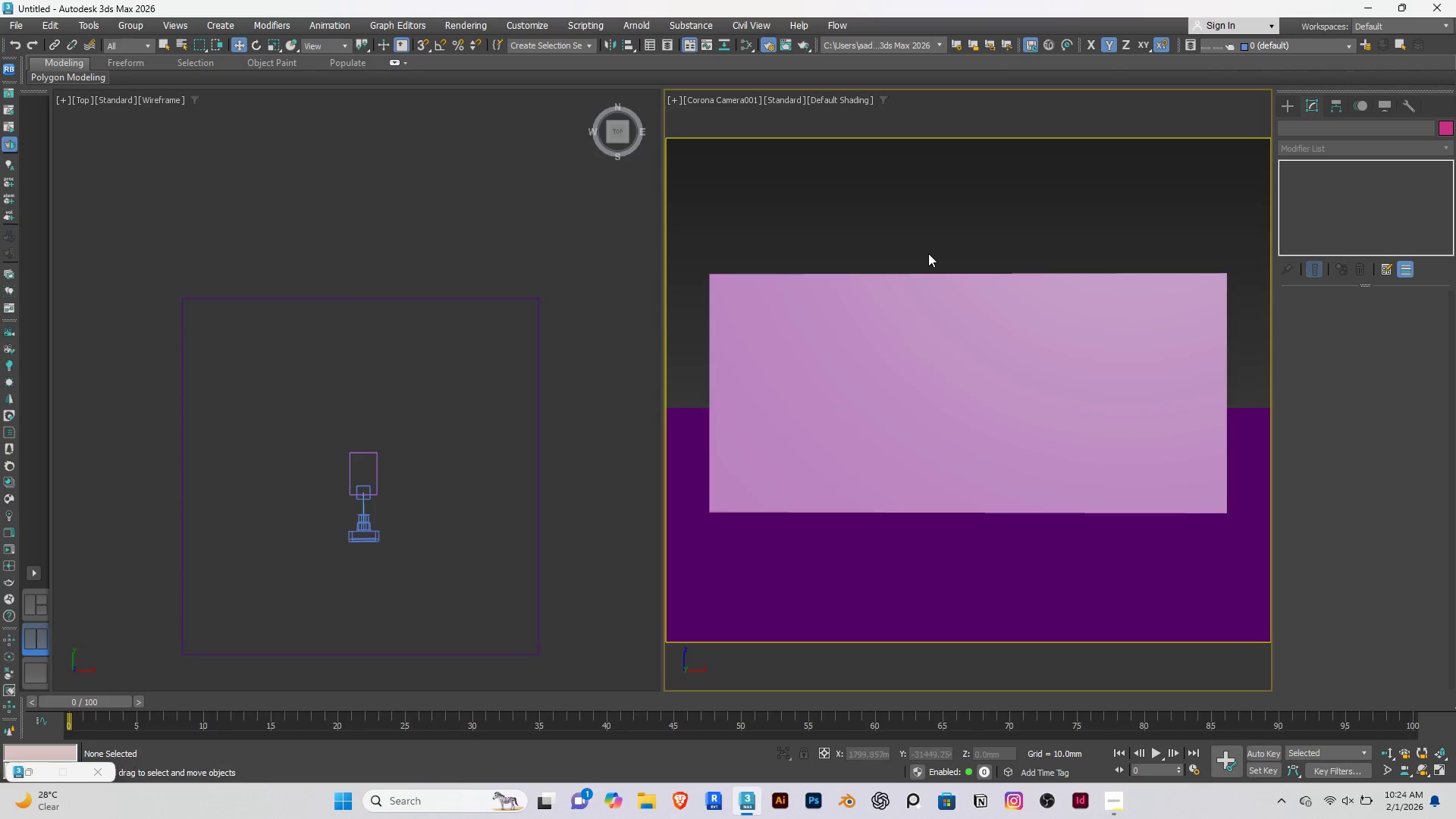 
hold_key(key=ShiftRight, duration=1.52)
 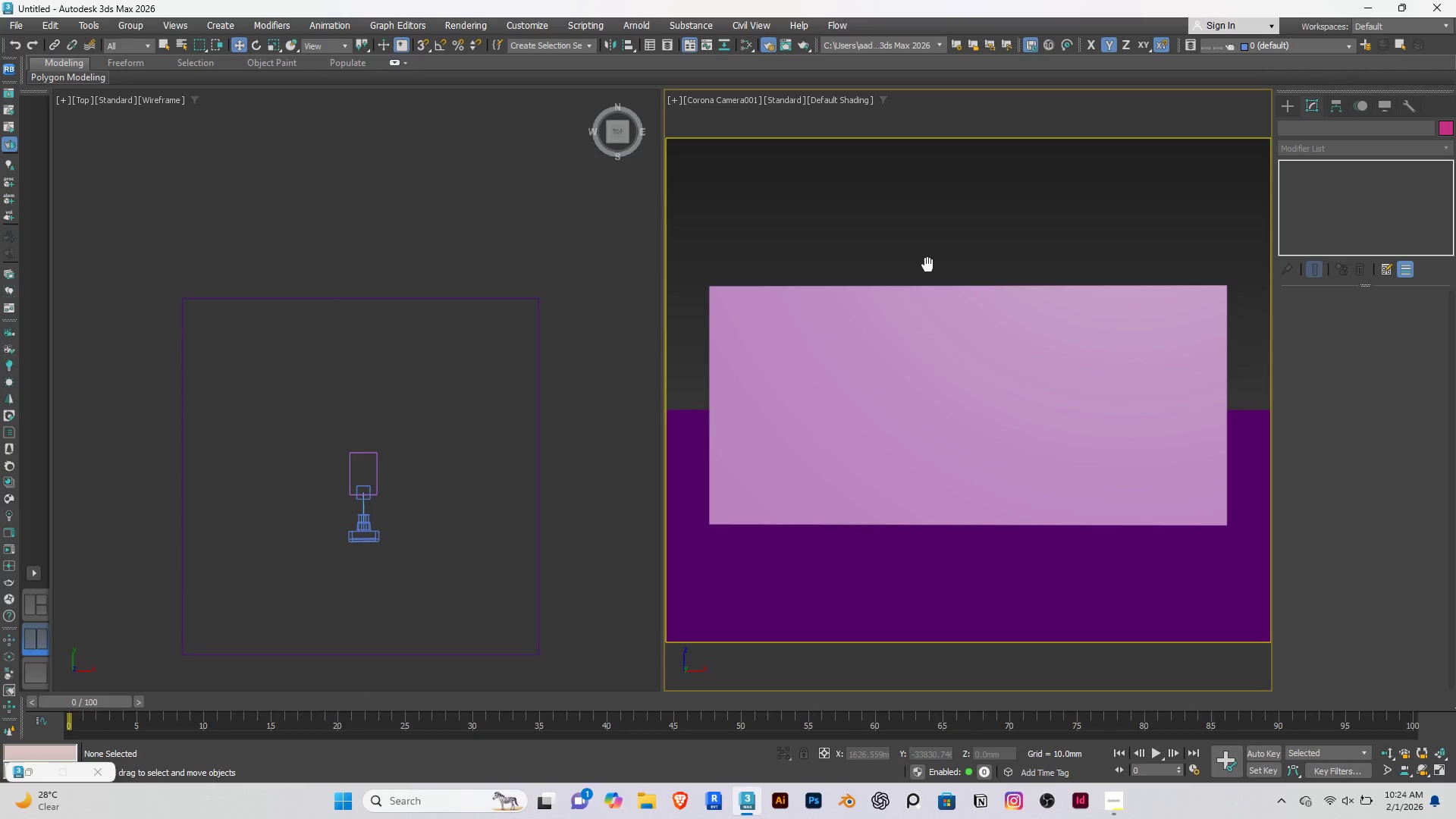 
hold_key(key=ShiftRight, duration=1.5)
 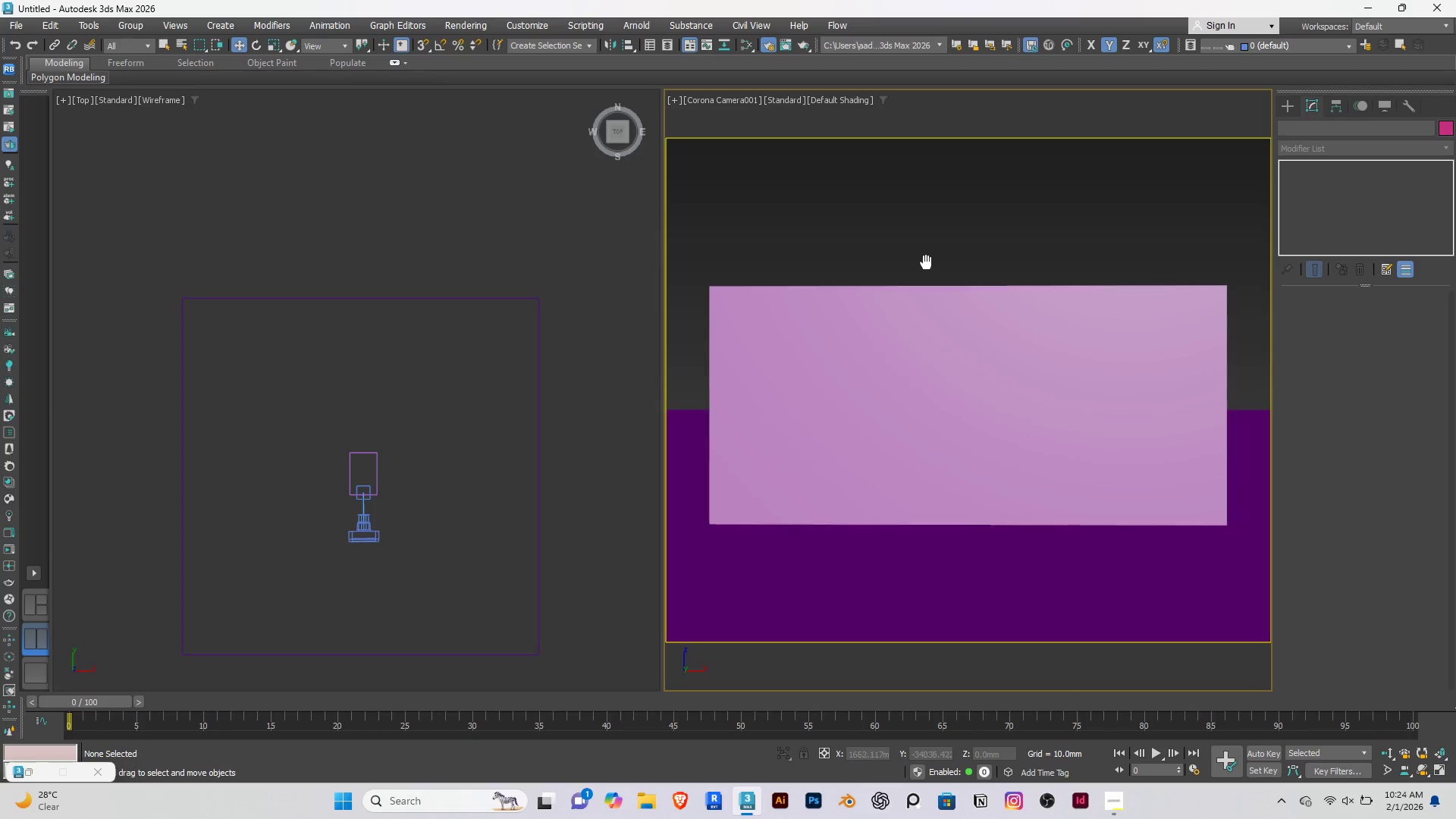 
hold_key(key=ShiftRight, duration=1.51)
 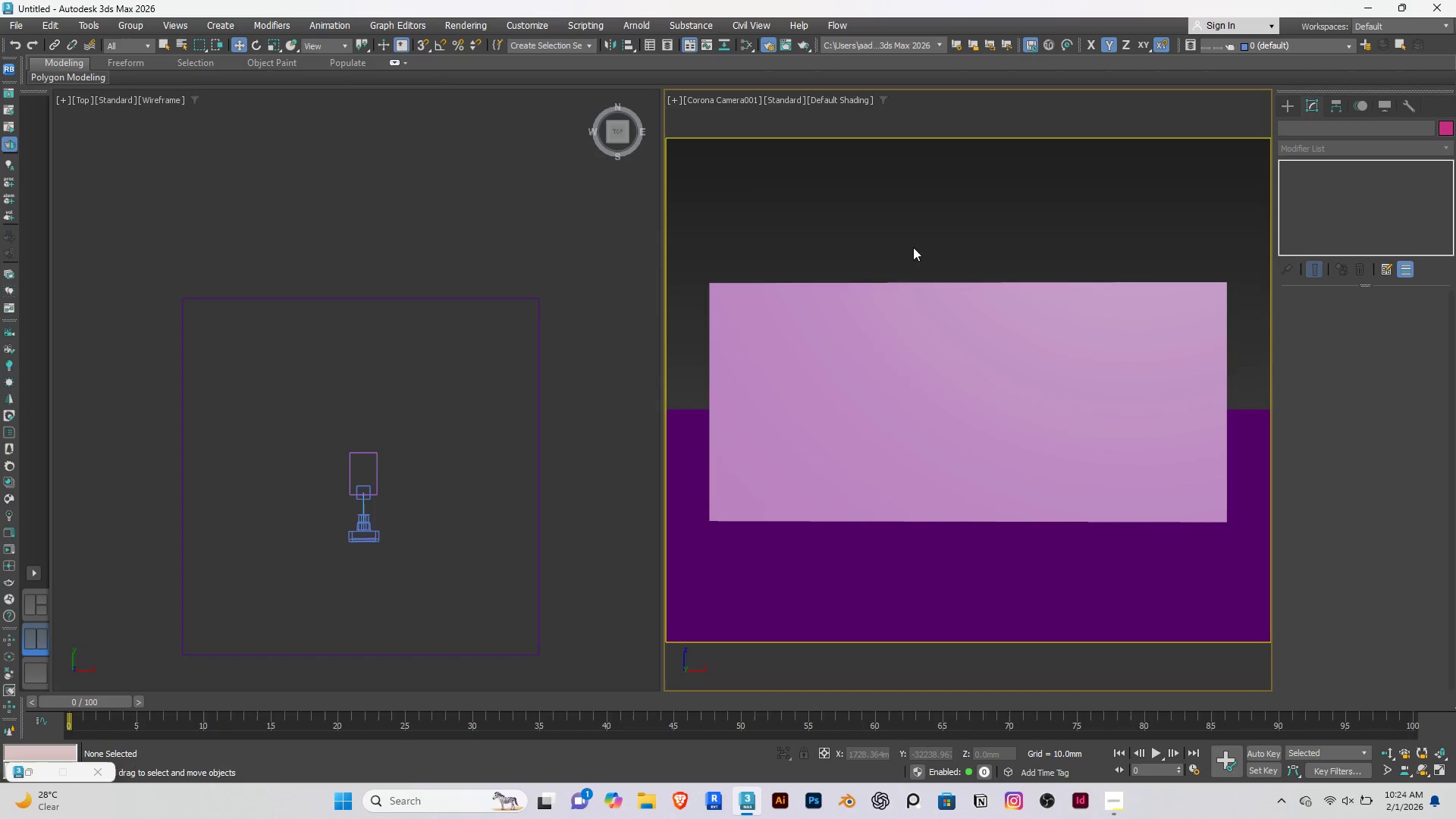 
hold_key(key=ShiftRight, duration=0.34)
middle_click([926, 262])
 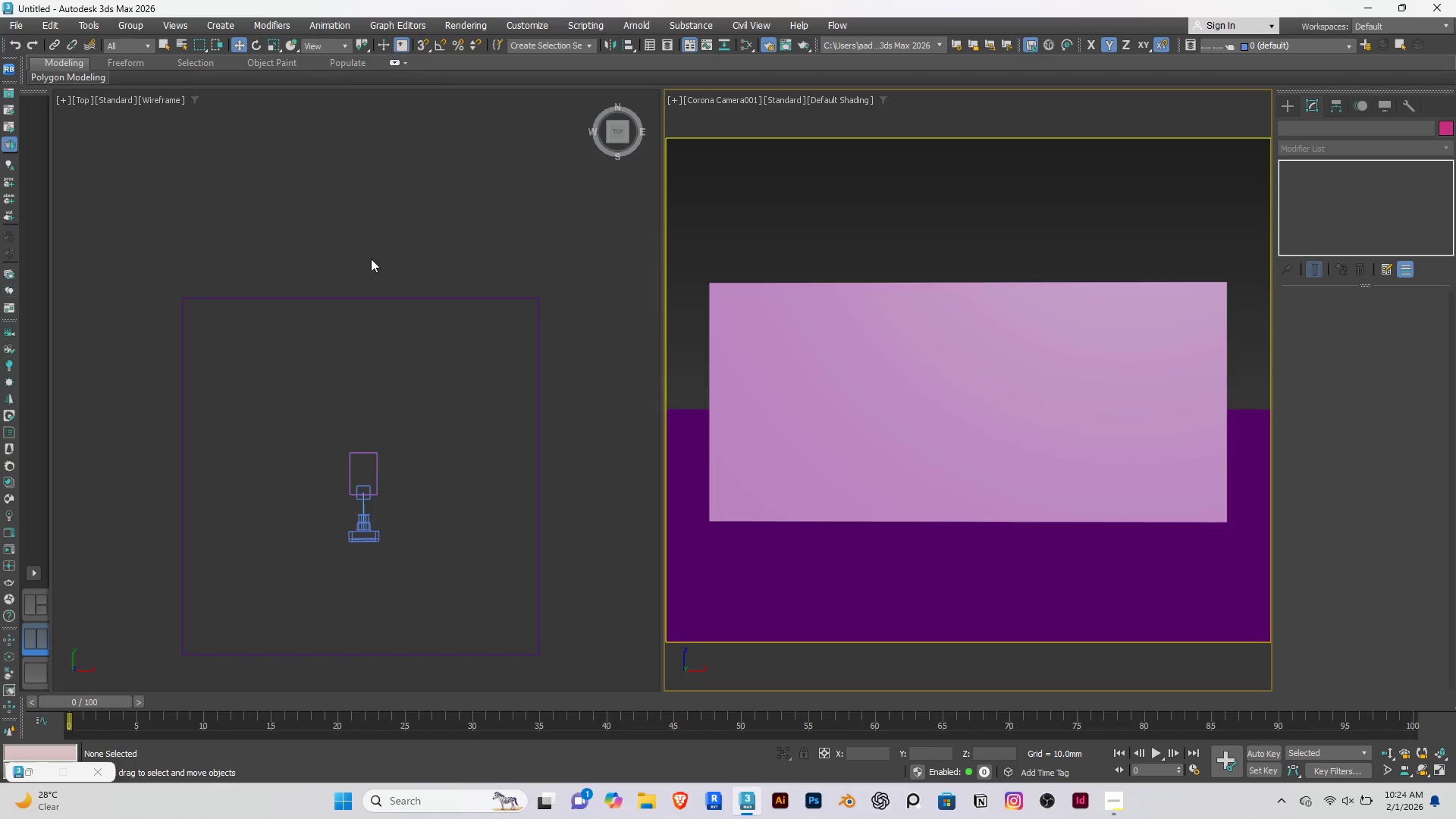 
left_click([349, 237])
 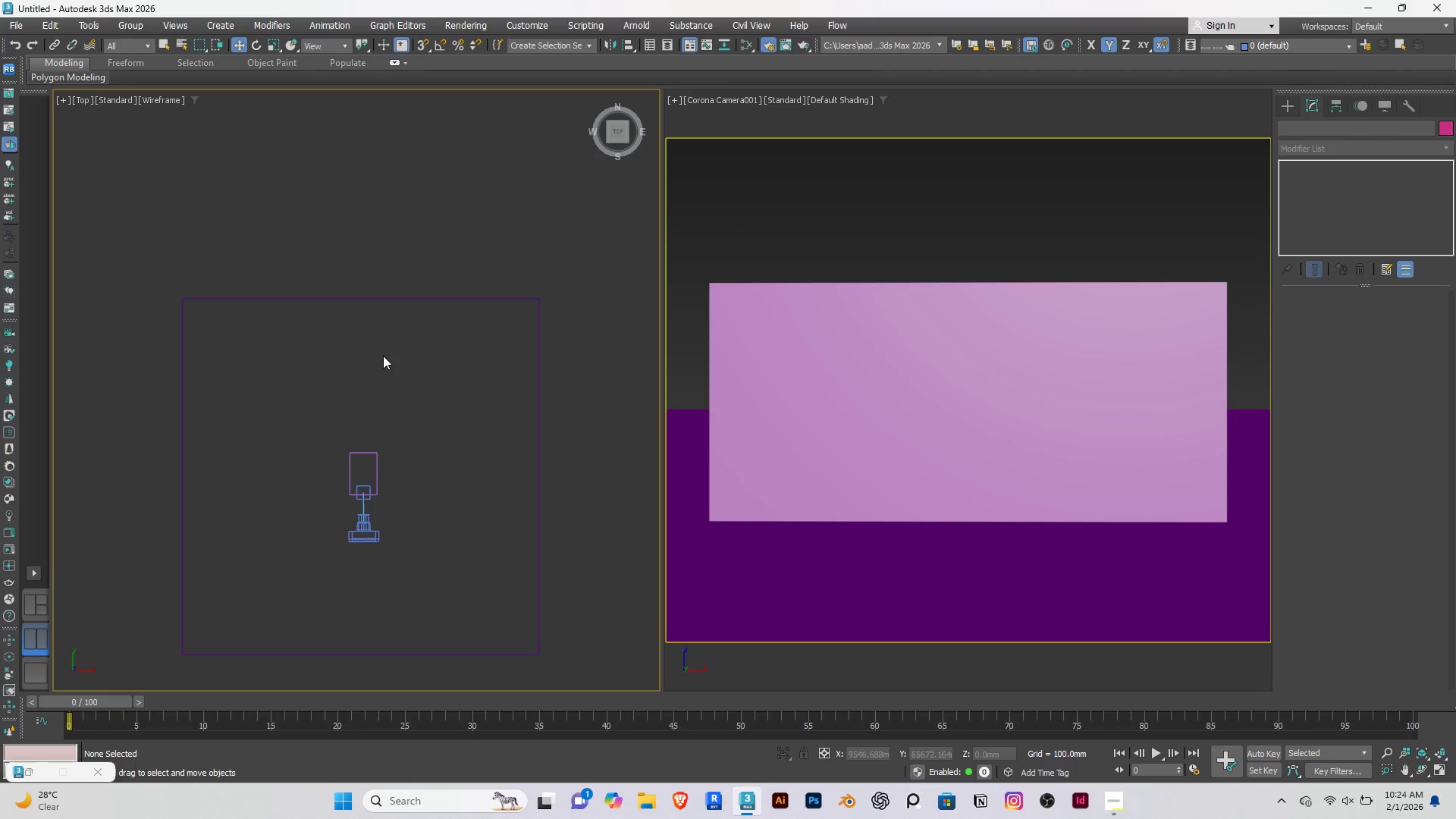 
left_click([378, 351])
 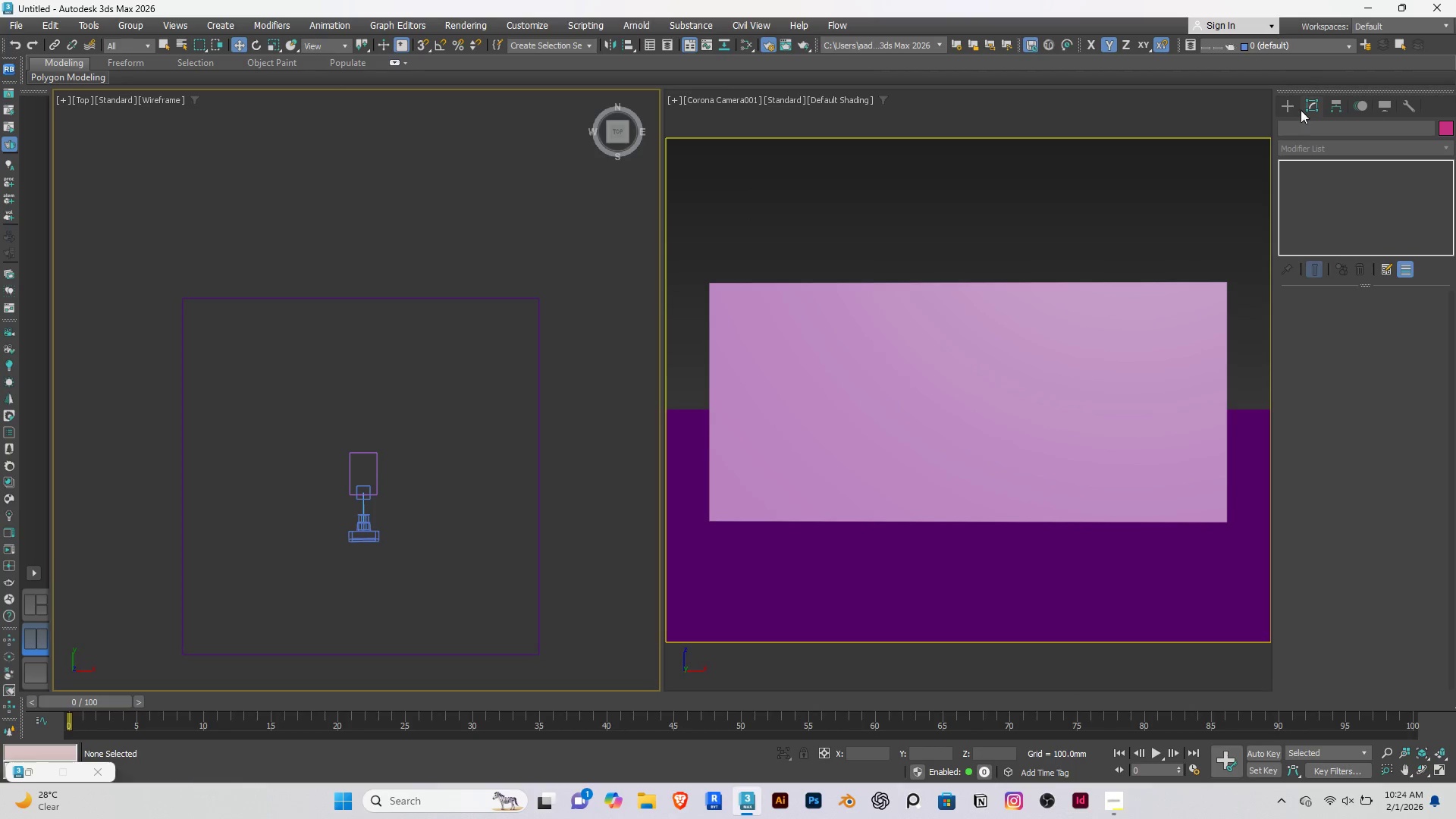 
left_click([1294, 105])
 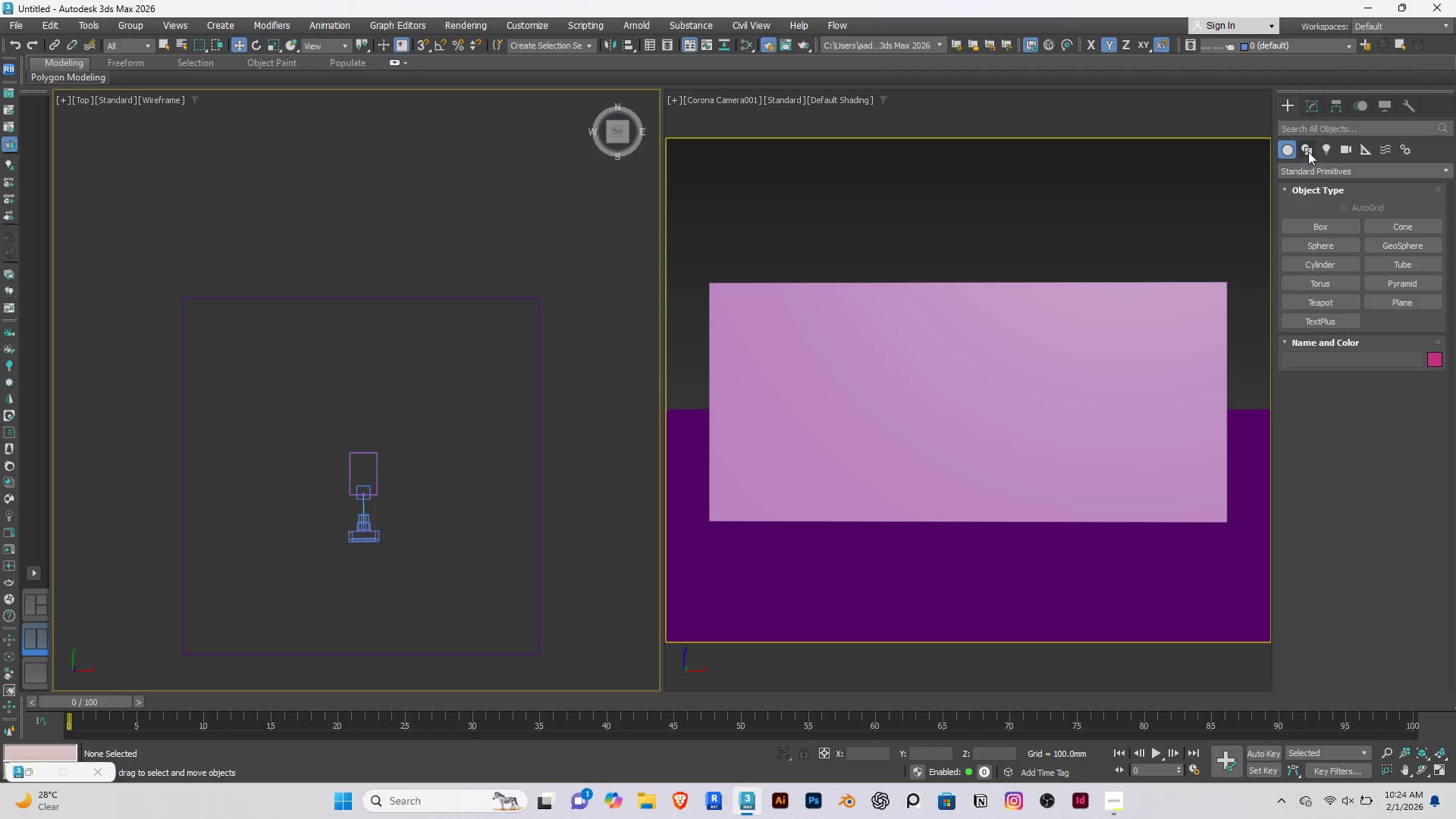 
left_click([1315, 149])
 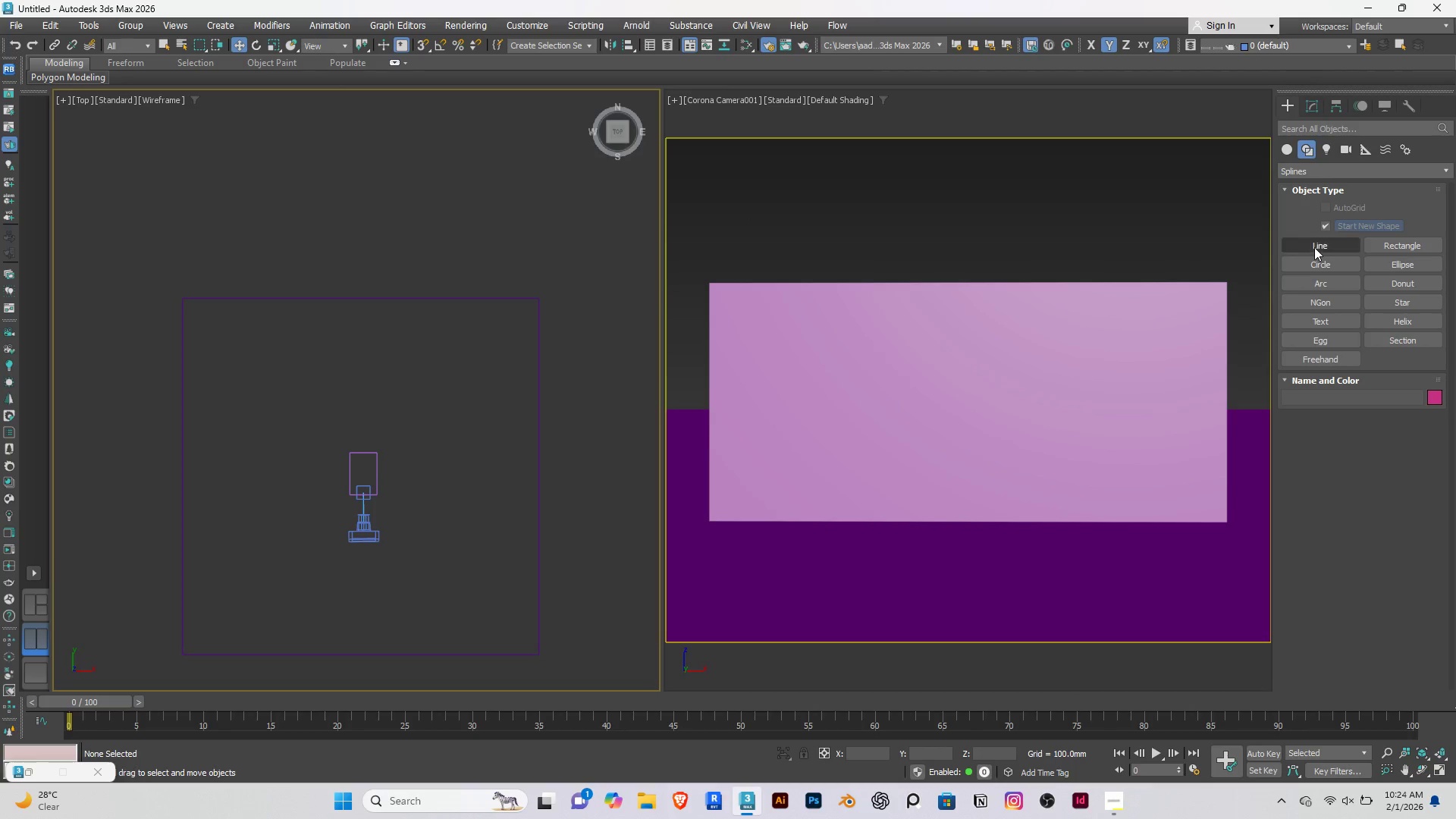 
left_click([1316, 247])
 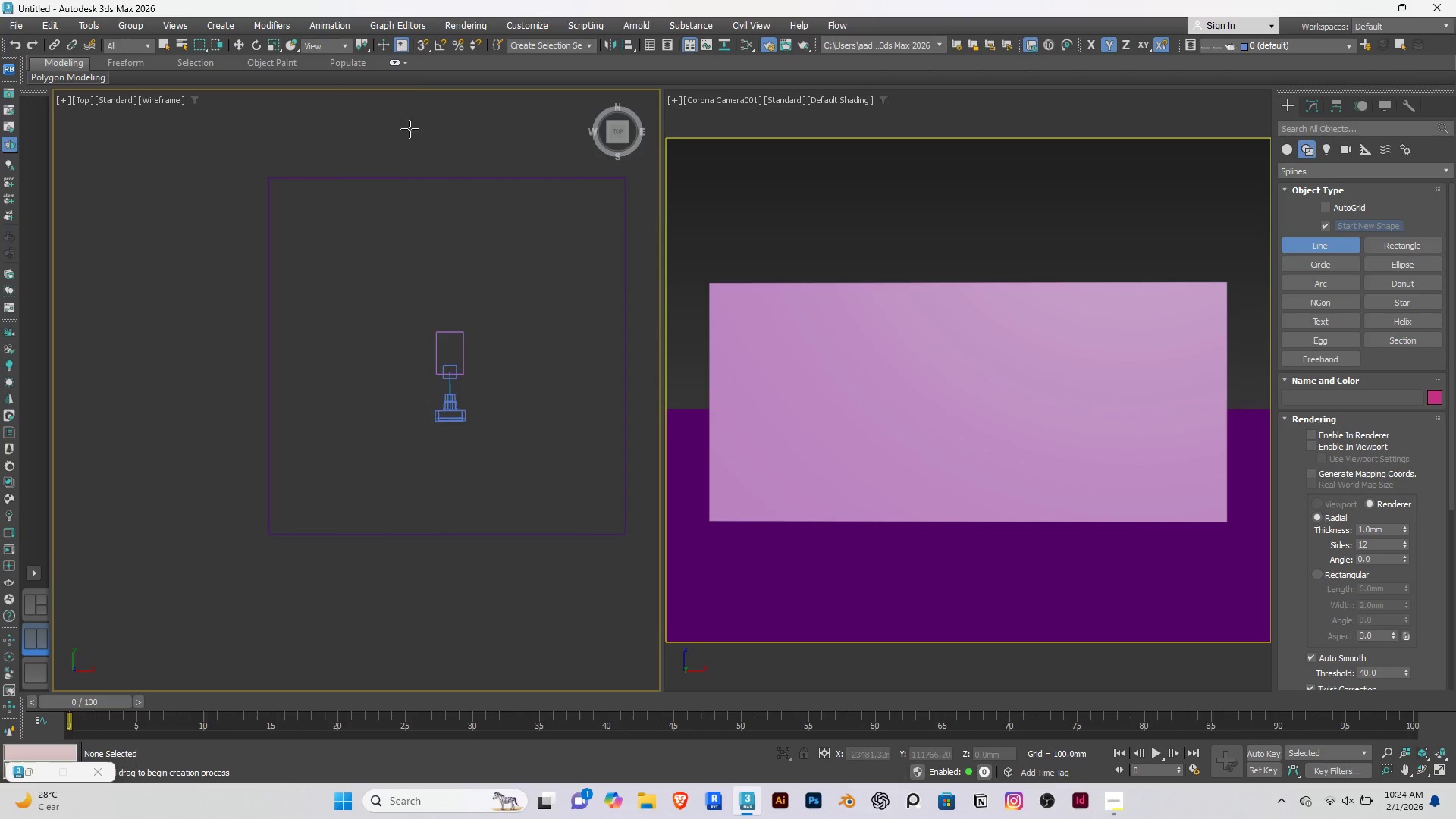 
left_click_drag(start_coordinate=[420, 42], to_coordinate=[425, 81])
 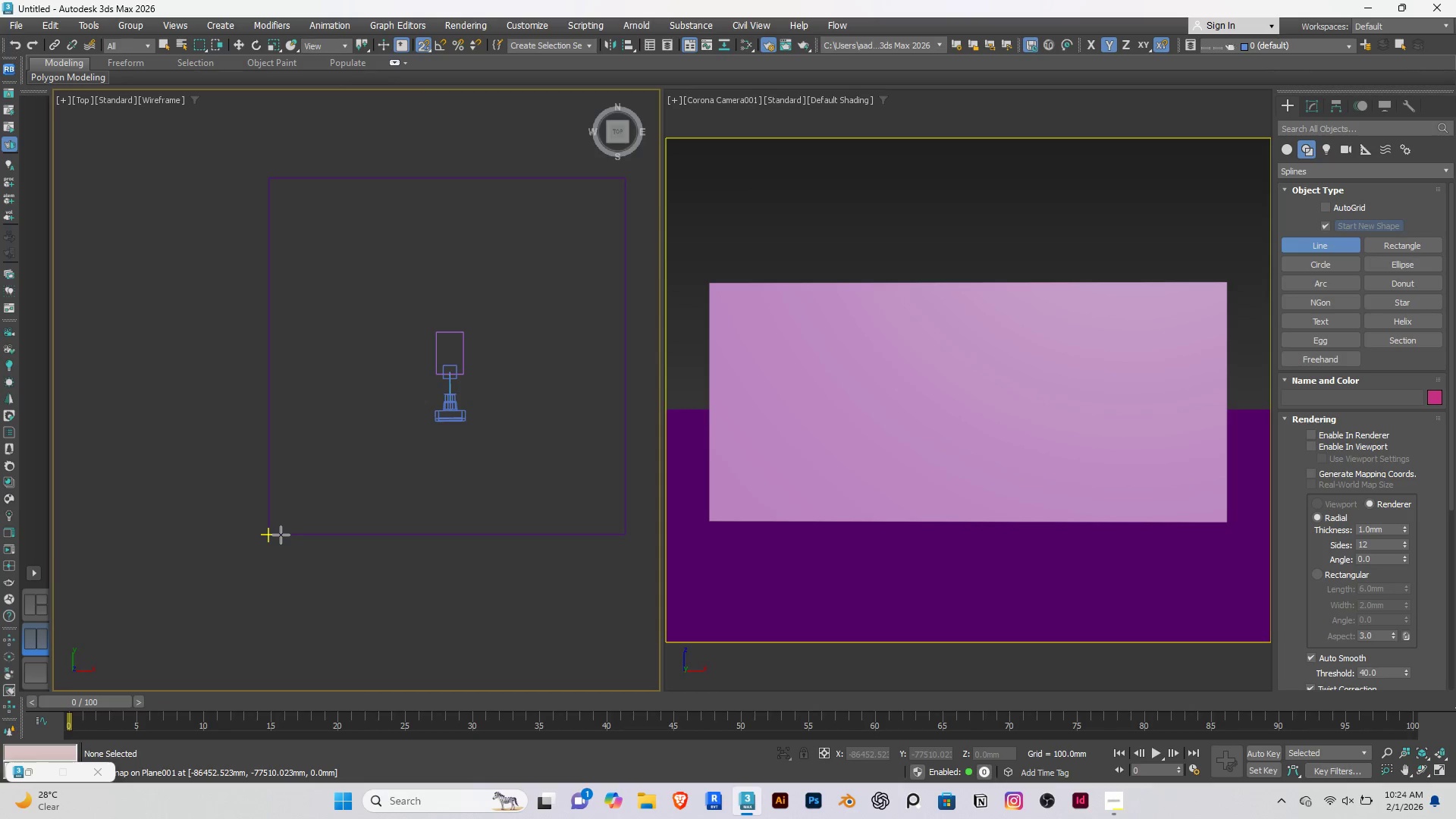 
left_click_drag(start_coordinate=[280, 533], to_coordinate=[282, 527])
 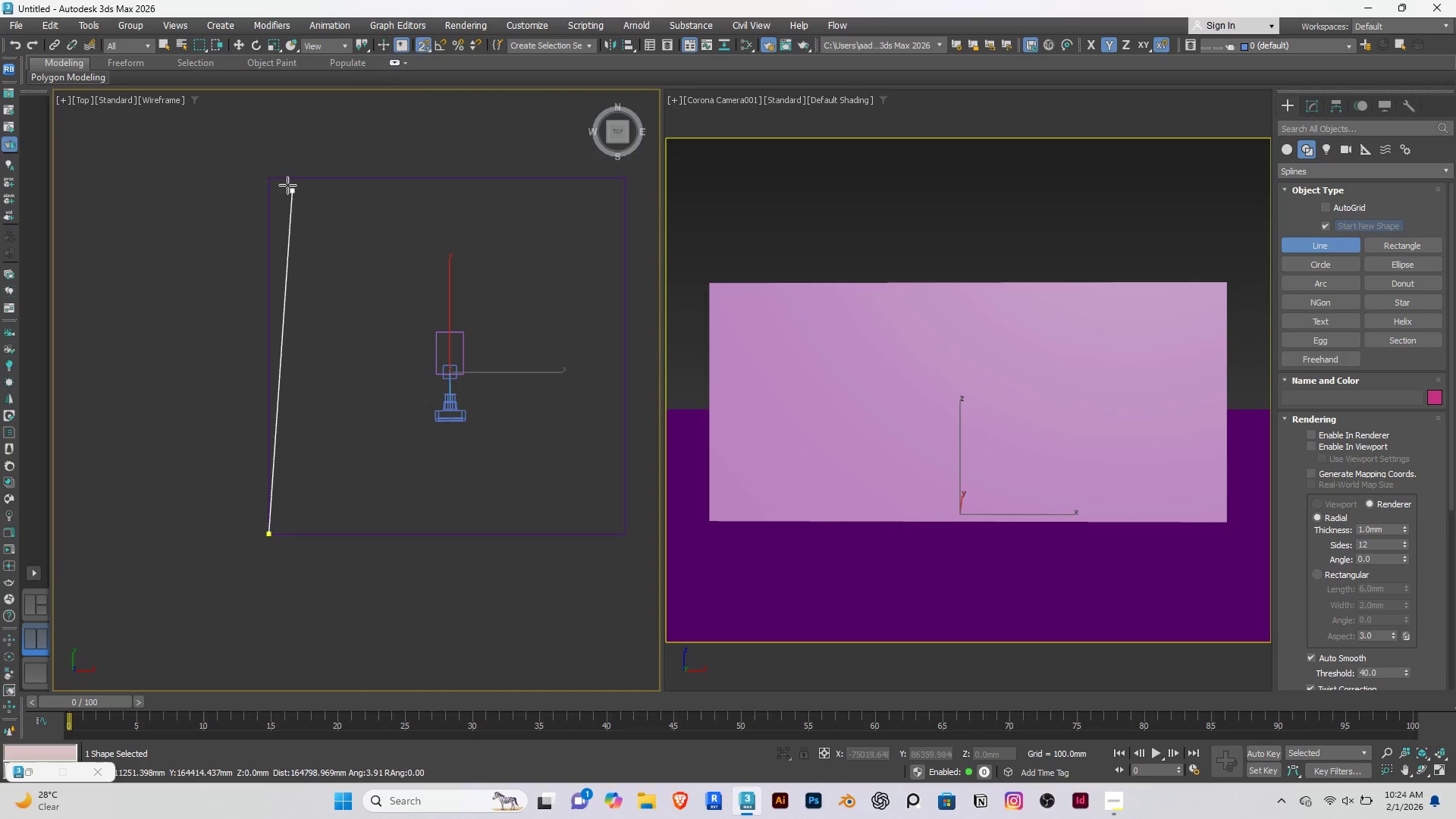 
left_click([286, 184])
 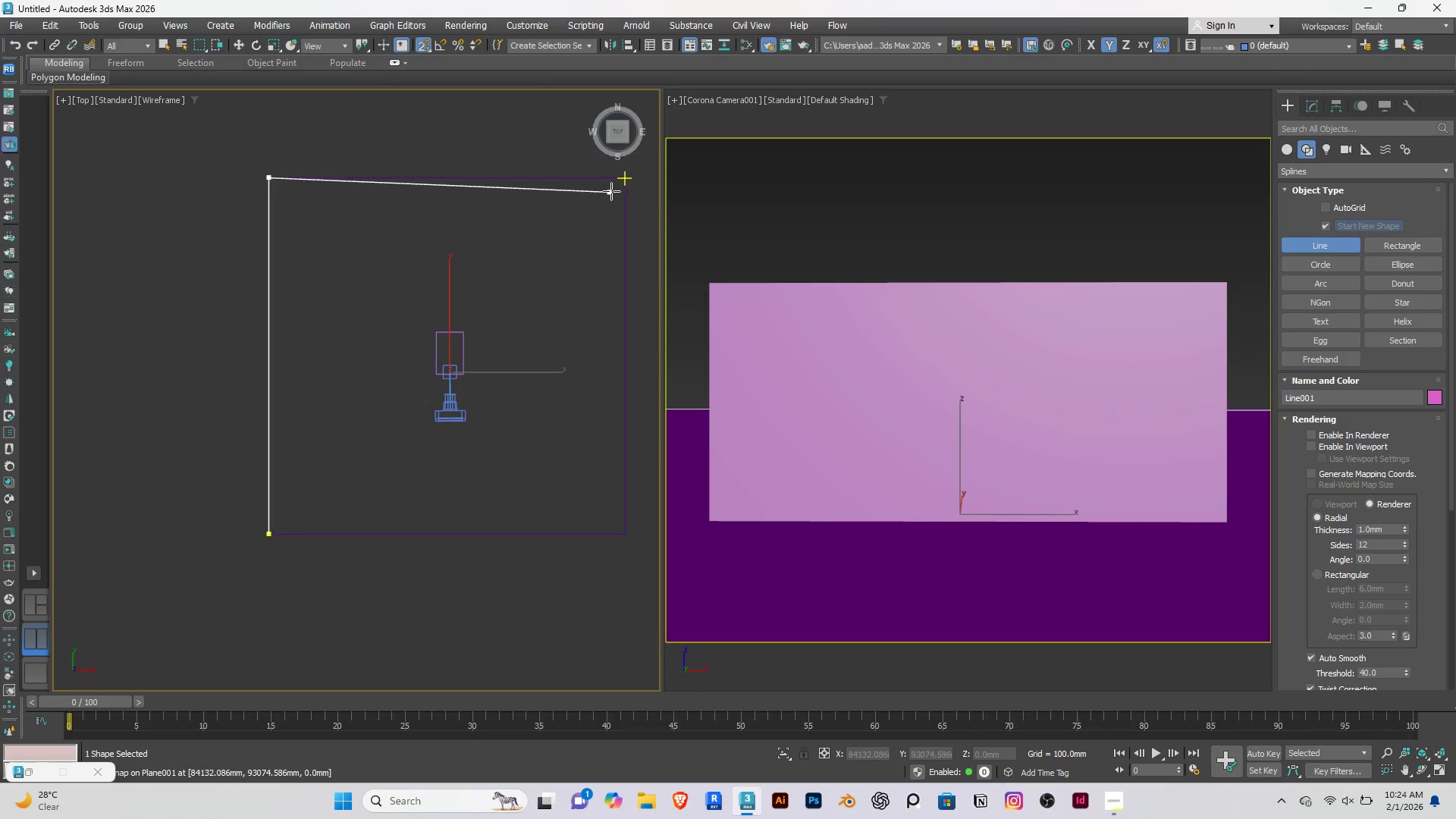 
left_click([611, 191])
 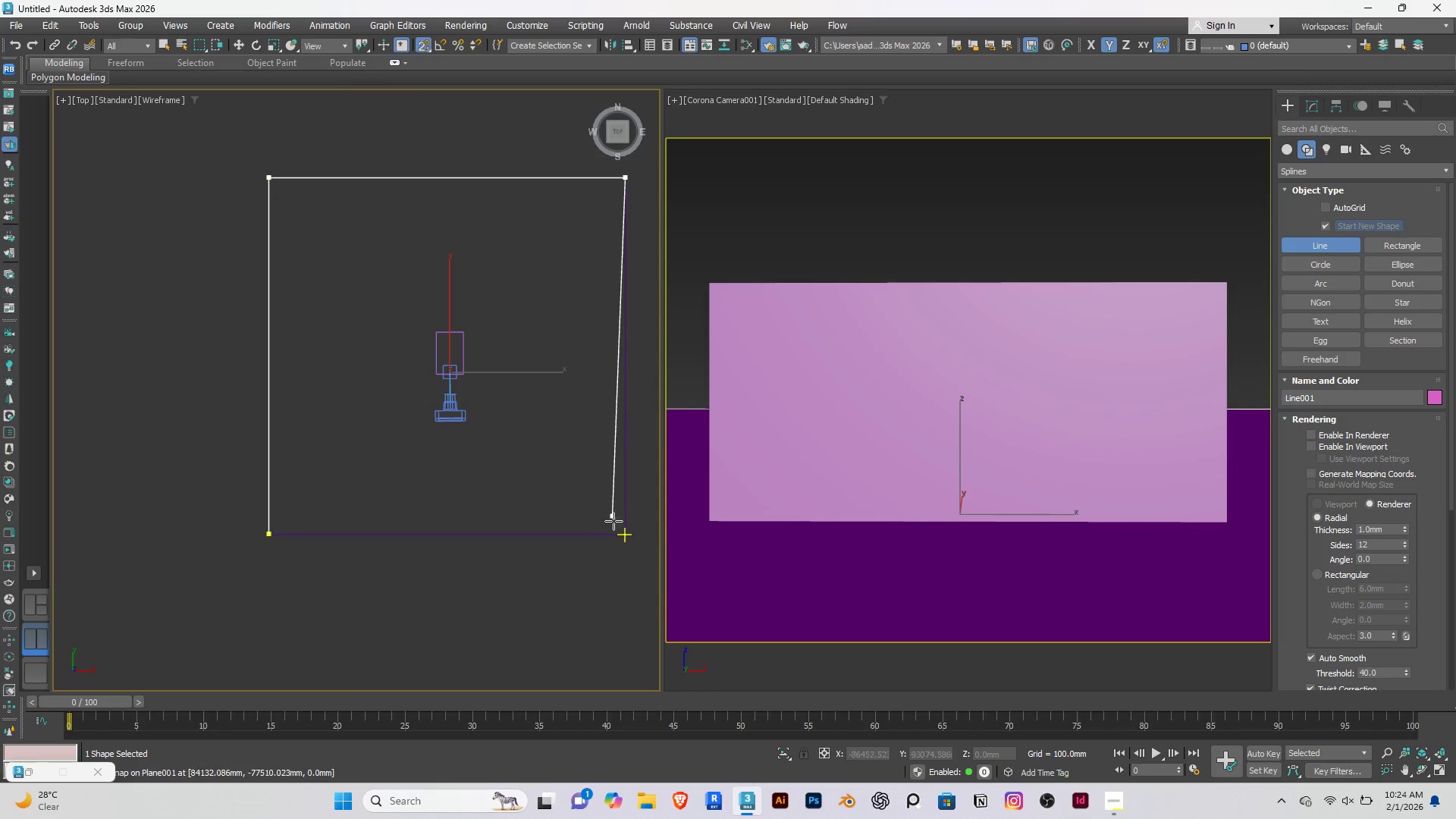 
left_click([613, 521])
 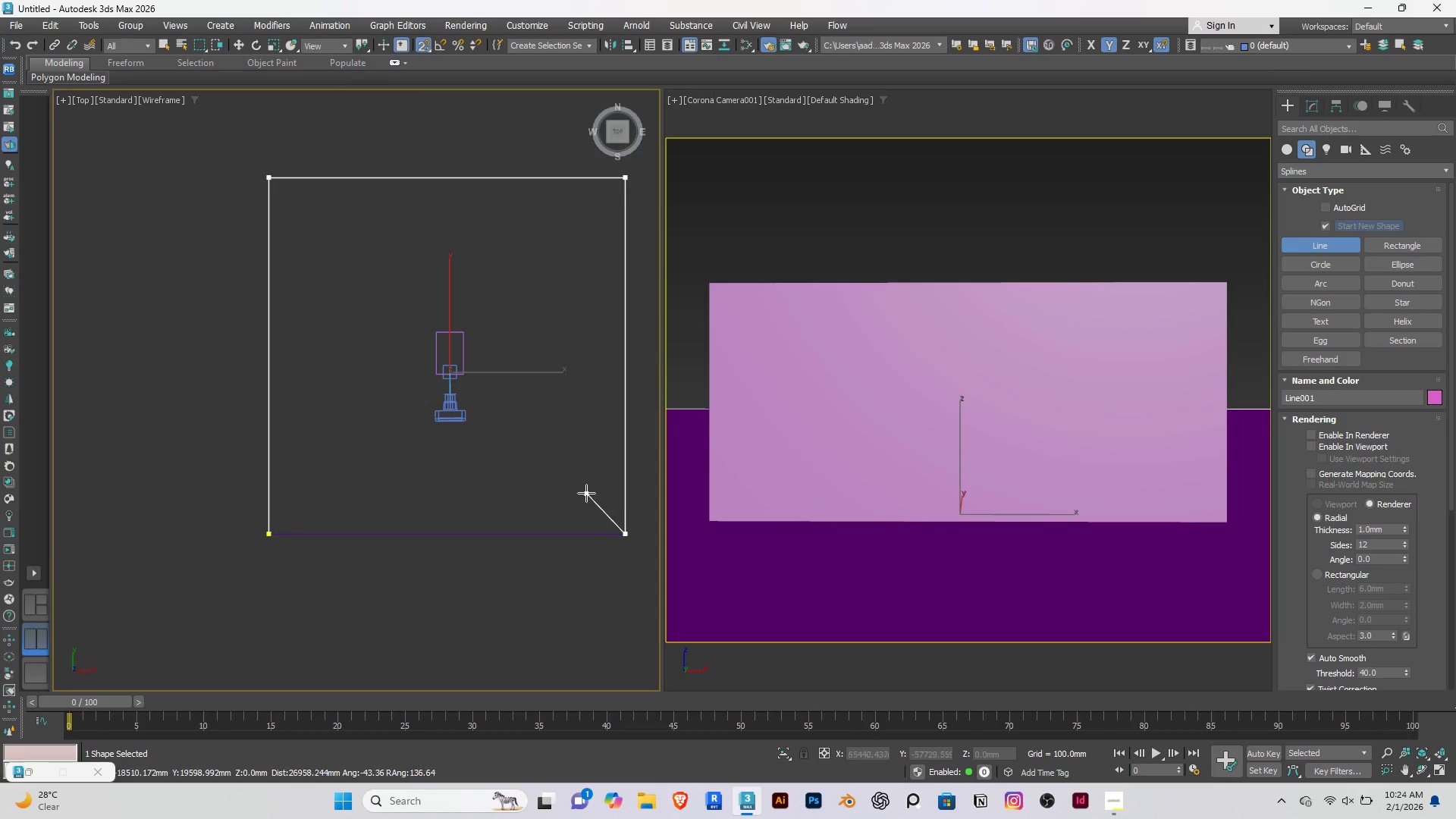 
right_click([586, 493])
 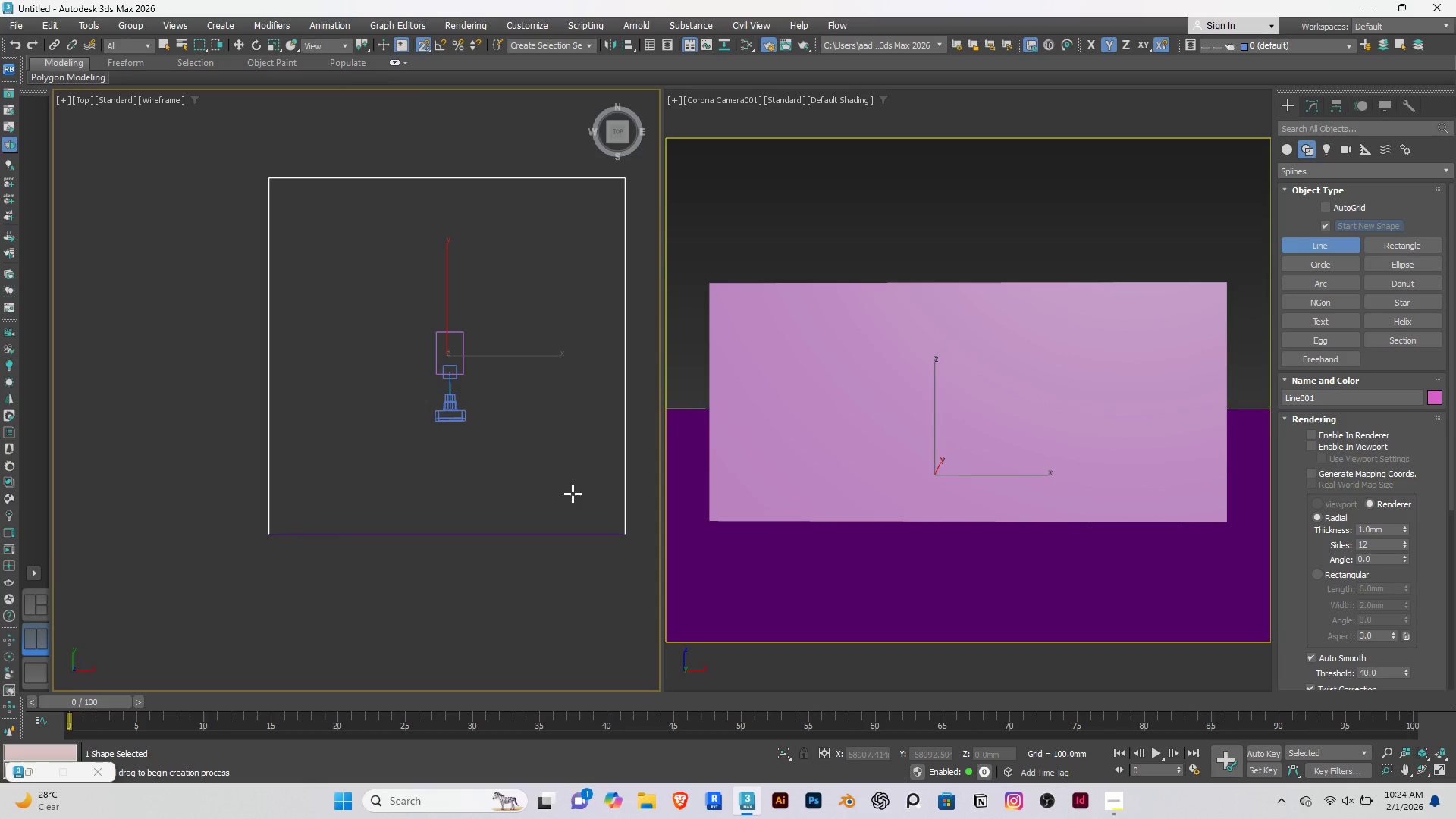 
right_click([573, 494])
 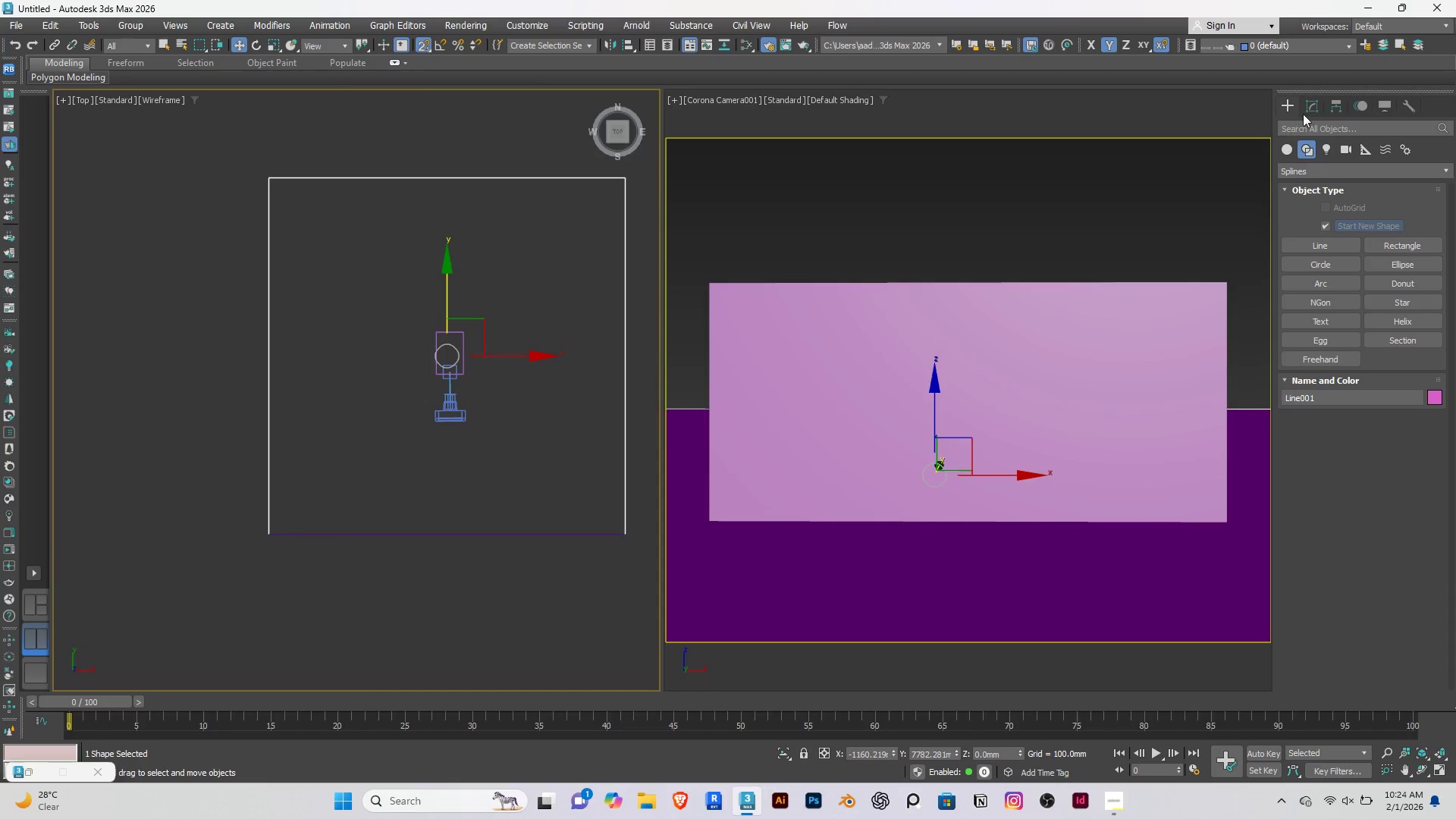 
left_click([1305, 105])
 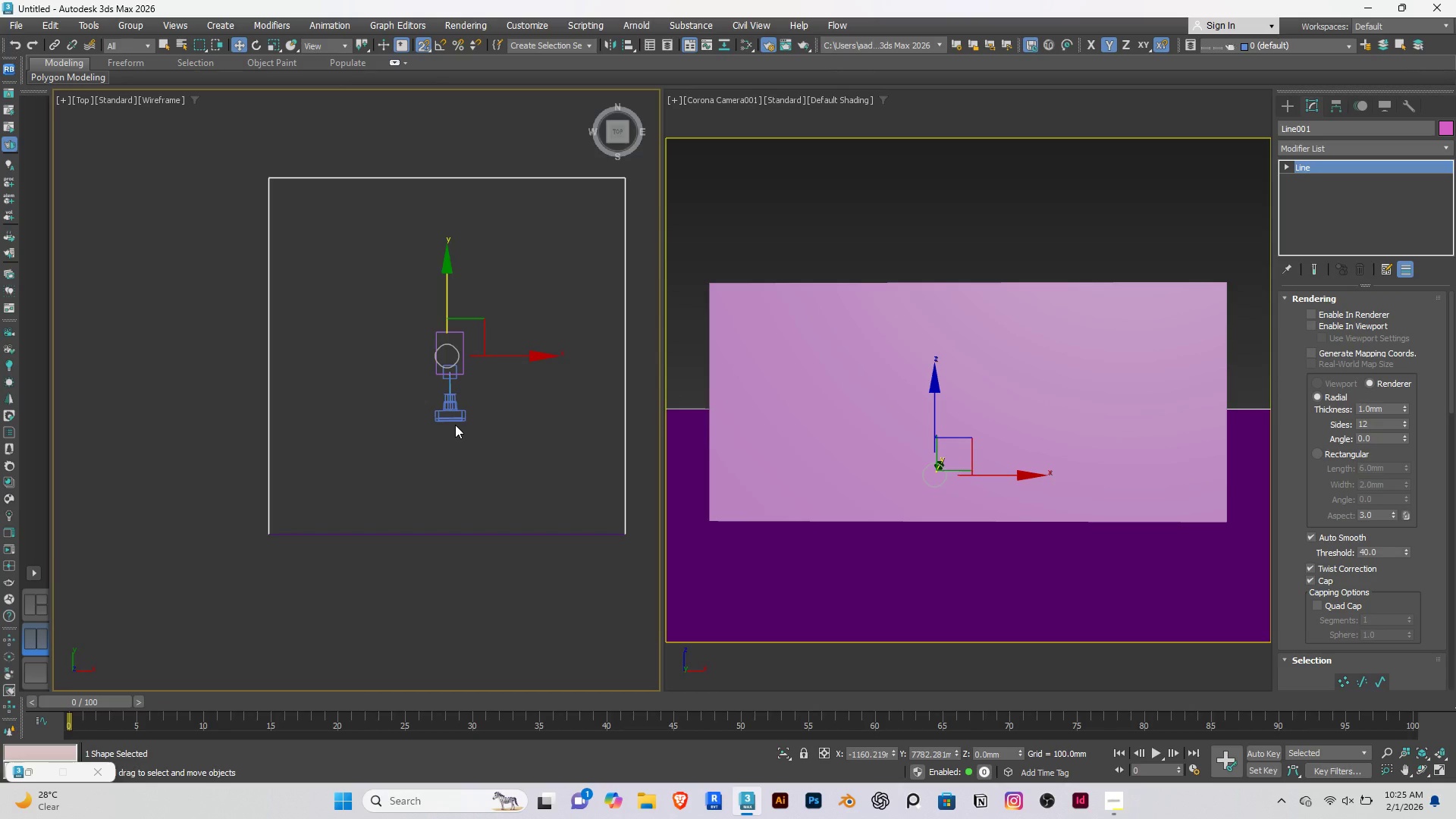 
key(S)
 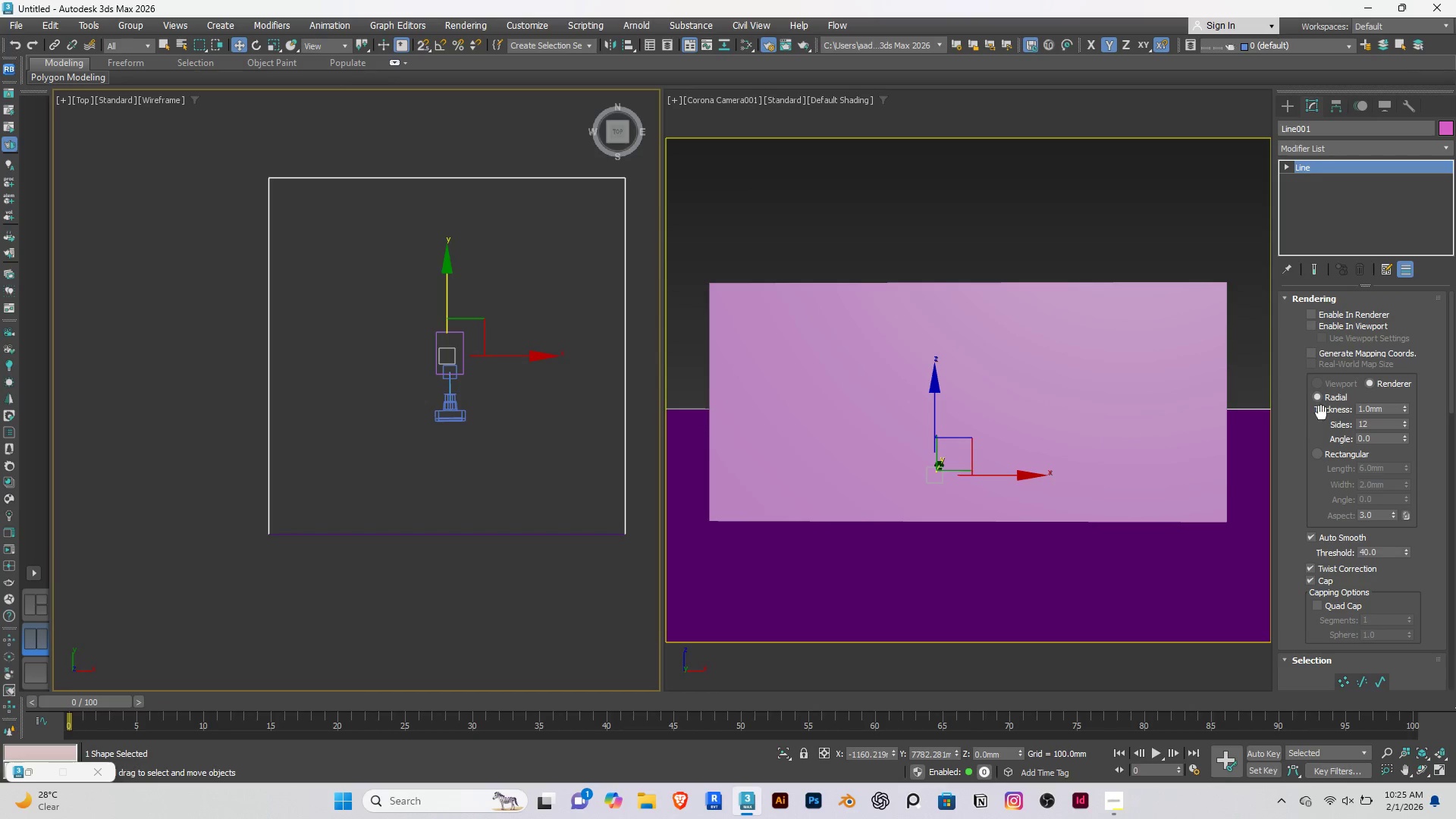 
left_click([1317, 457])
 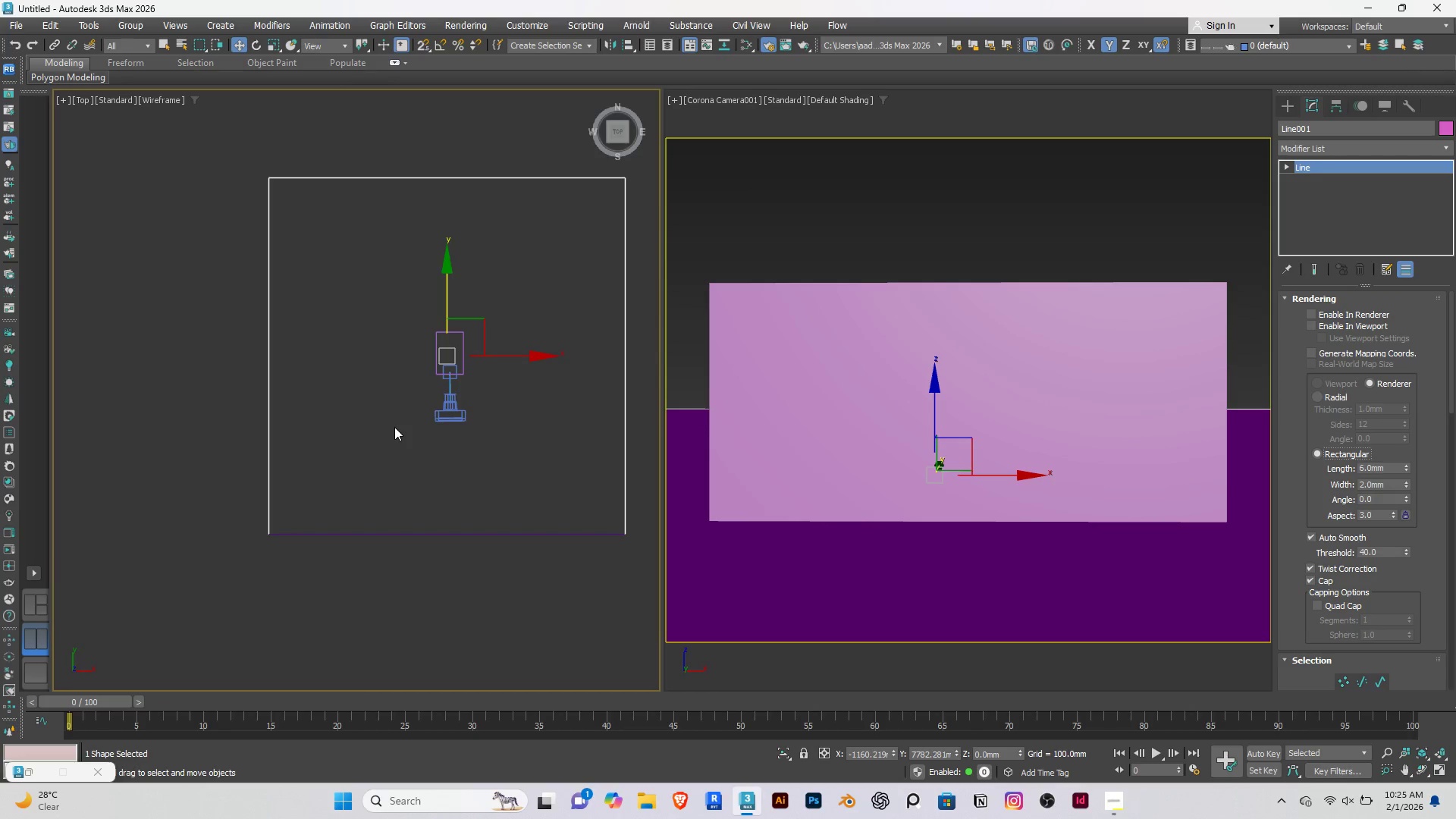 
hold_key(key=AltRight, duration=0.61)
scroll: coordinate [410, 476], scroll_direction: down, amount: 2.0
 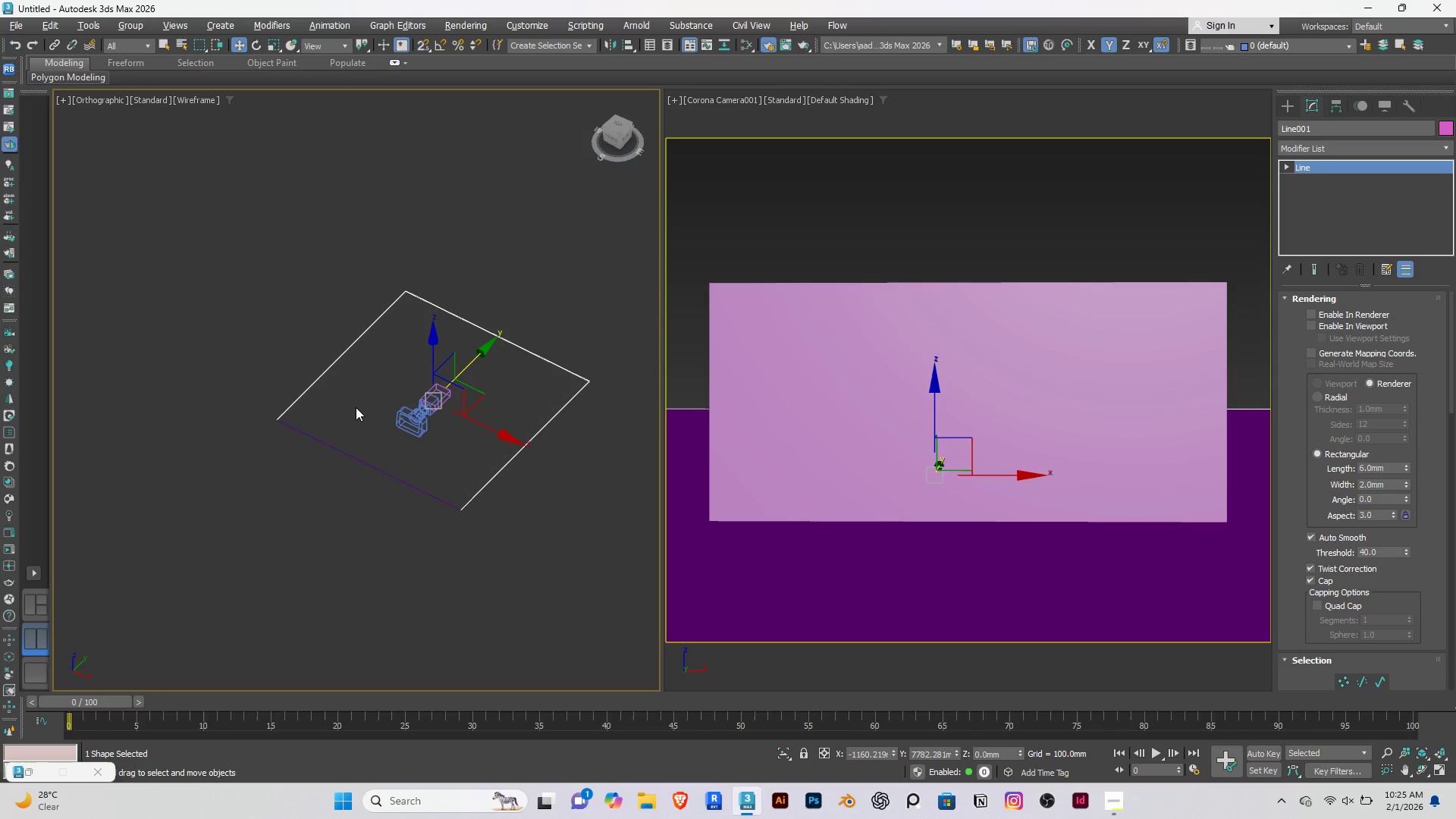 
key(F3)
 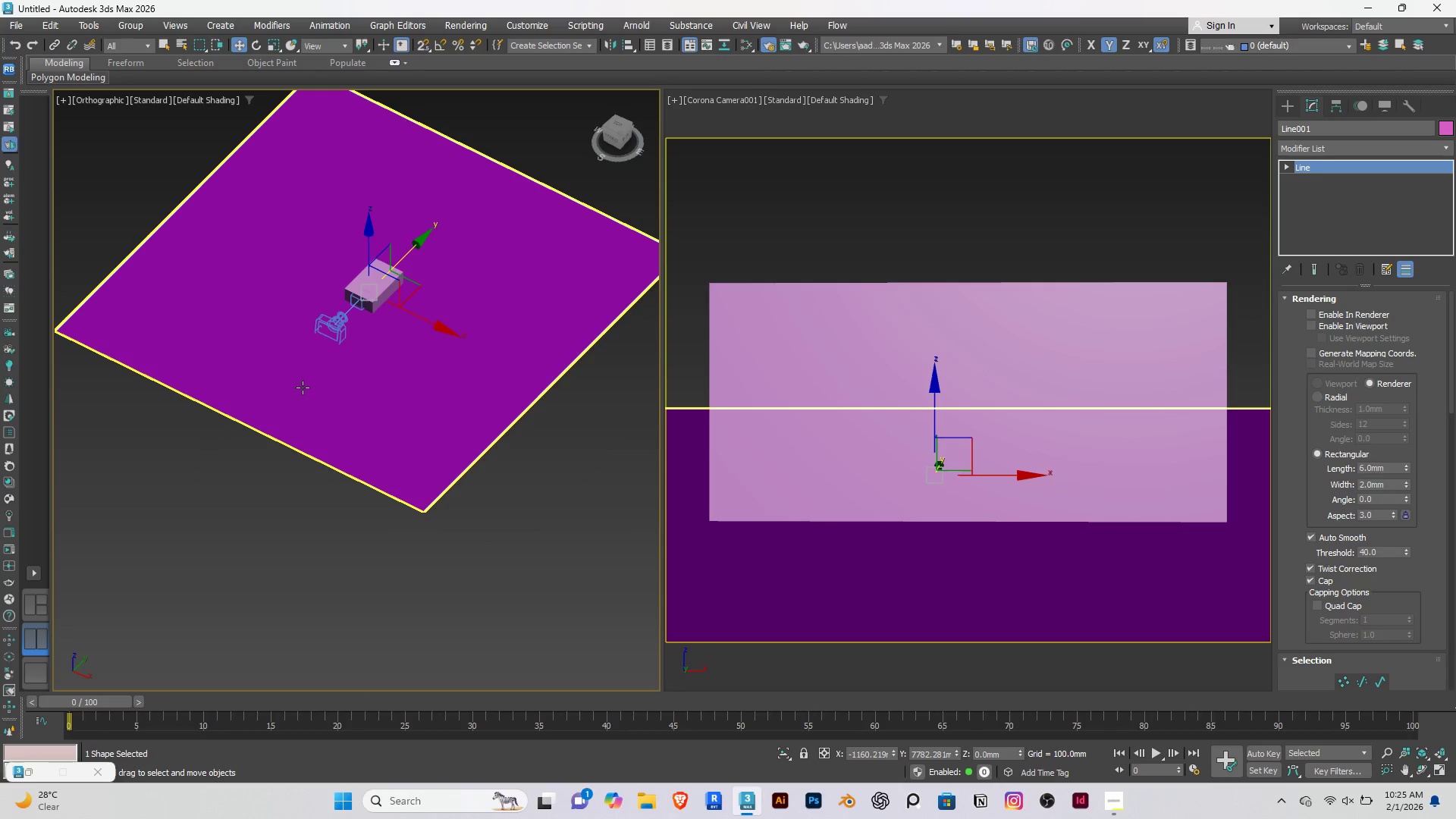 
scroll: coordinate [356, 409], scroll_direction: up, amount: 2.0
 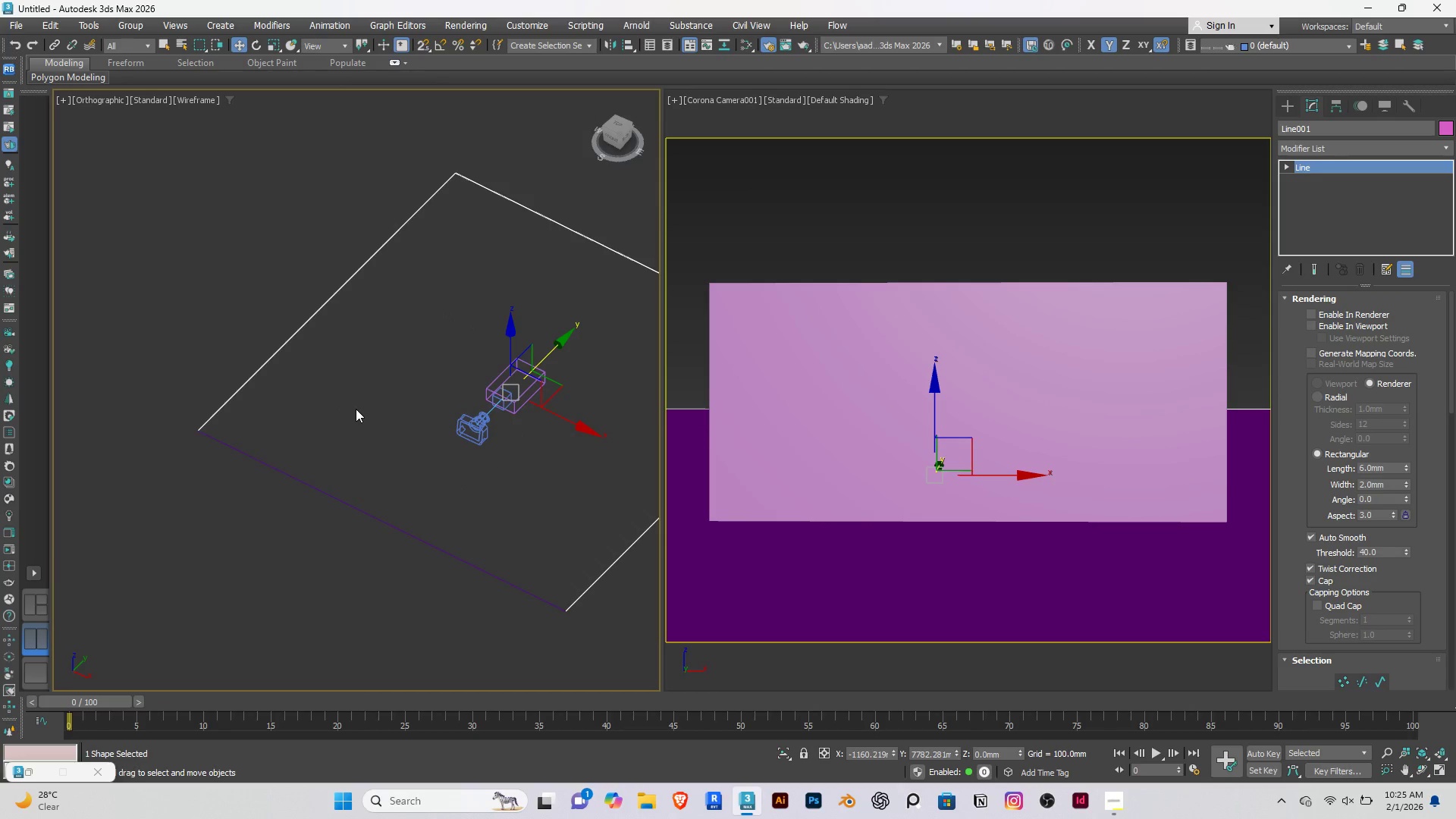 
hold_key(key=AltRight, duration=0.45)
 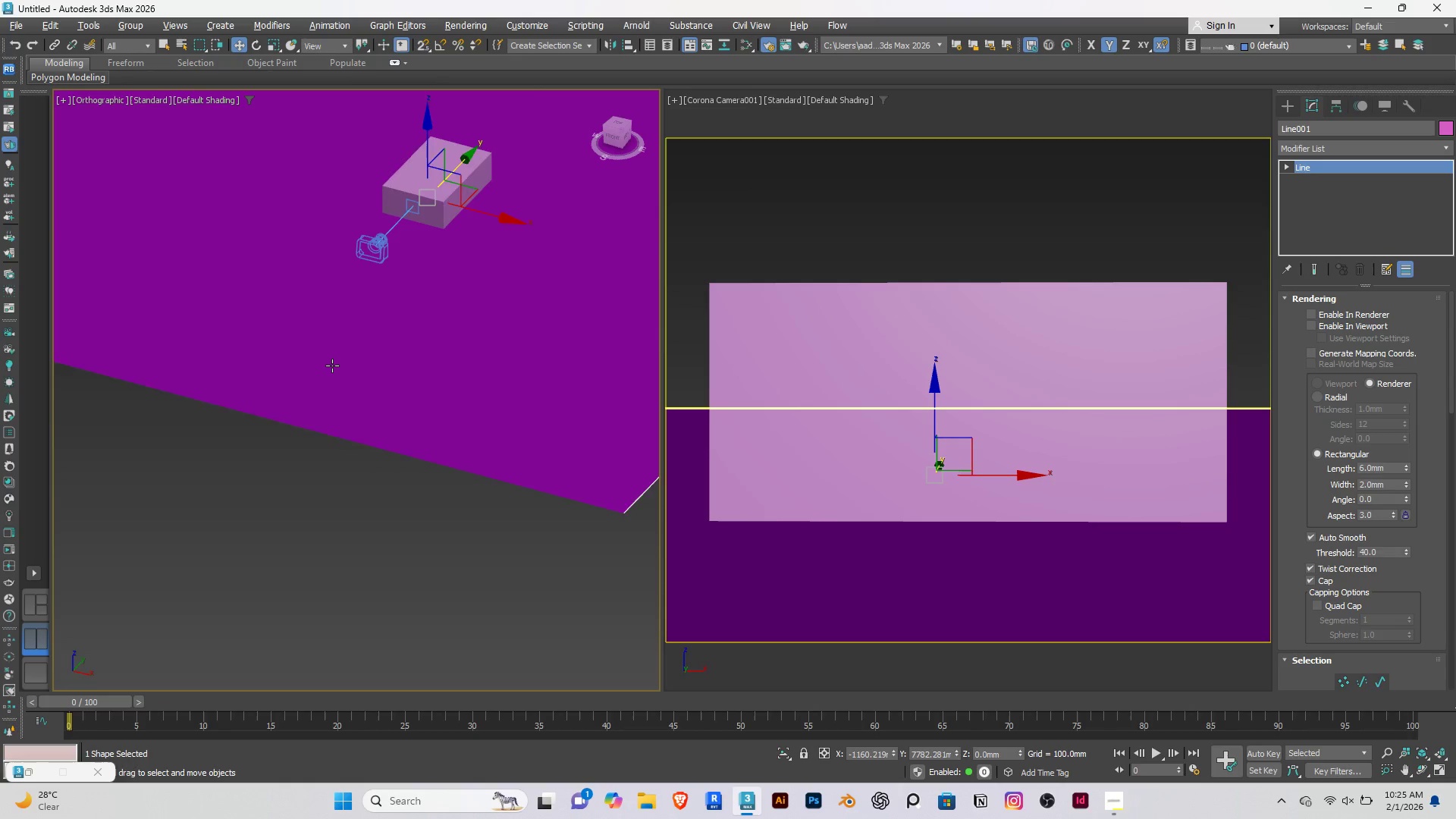 
scroll: coordinate [310, 386], scroll_direction: up, amount: 2.0
 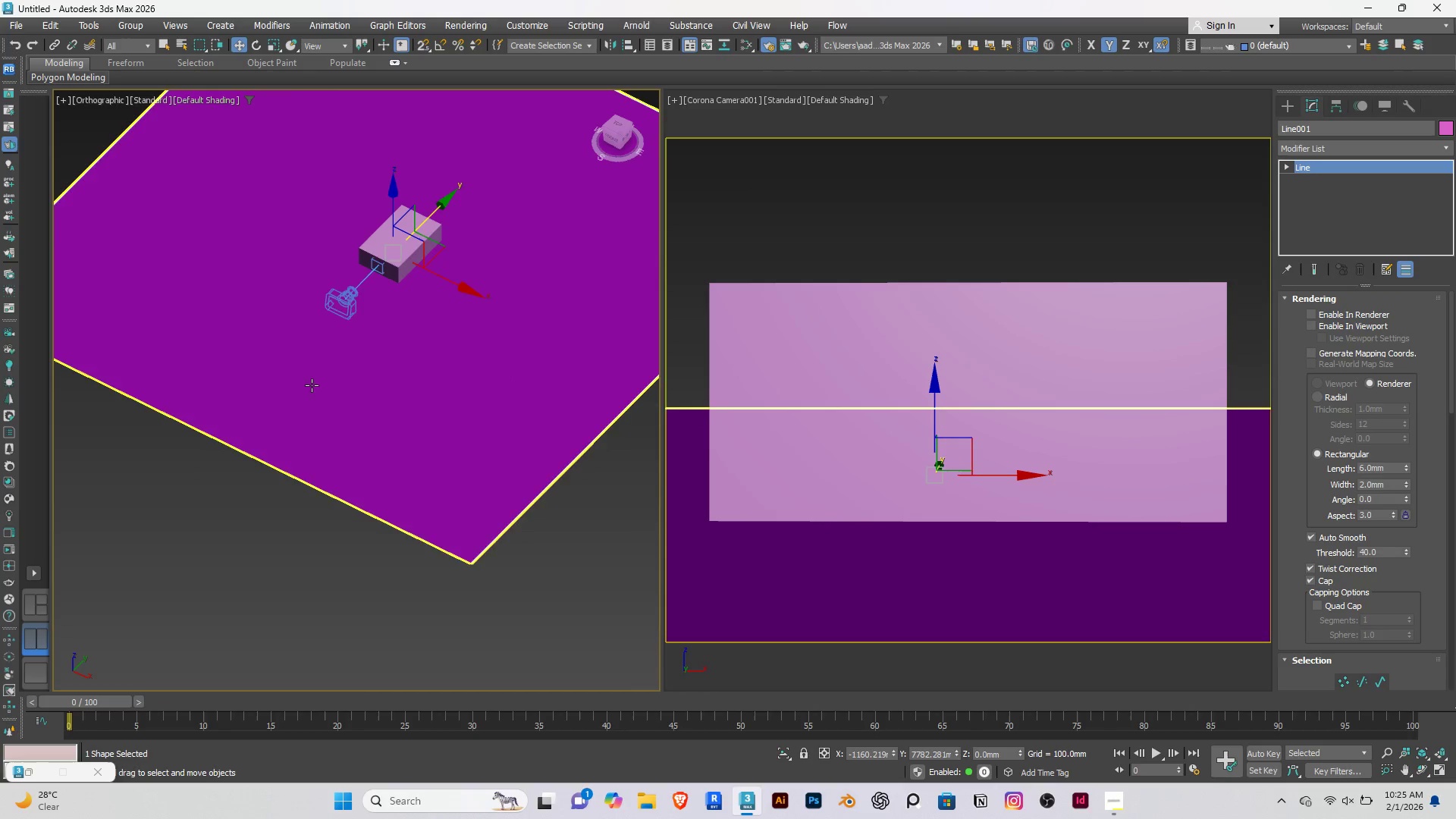 
scroll: coordinate [332, 366], scroll_direction: down, amount: 4.0
 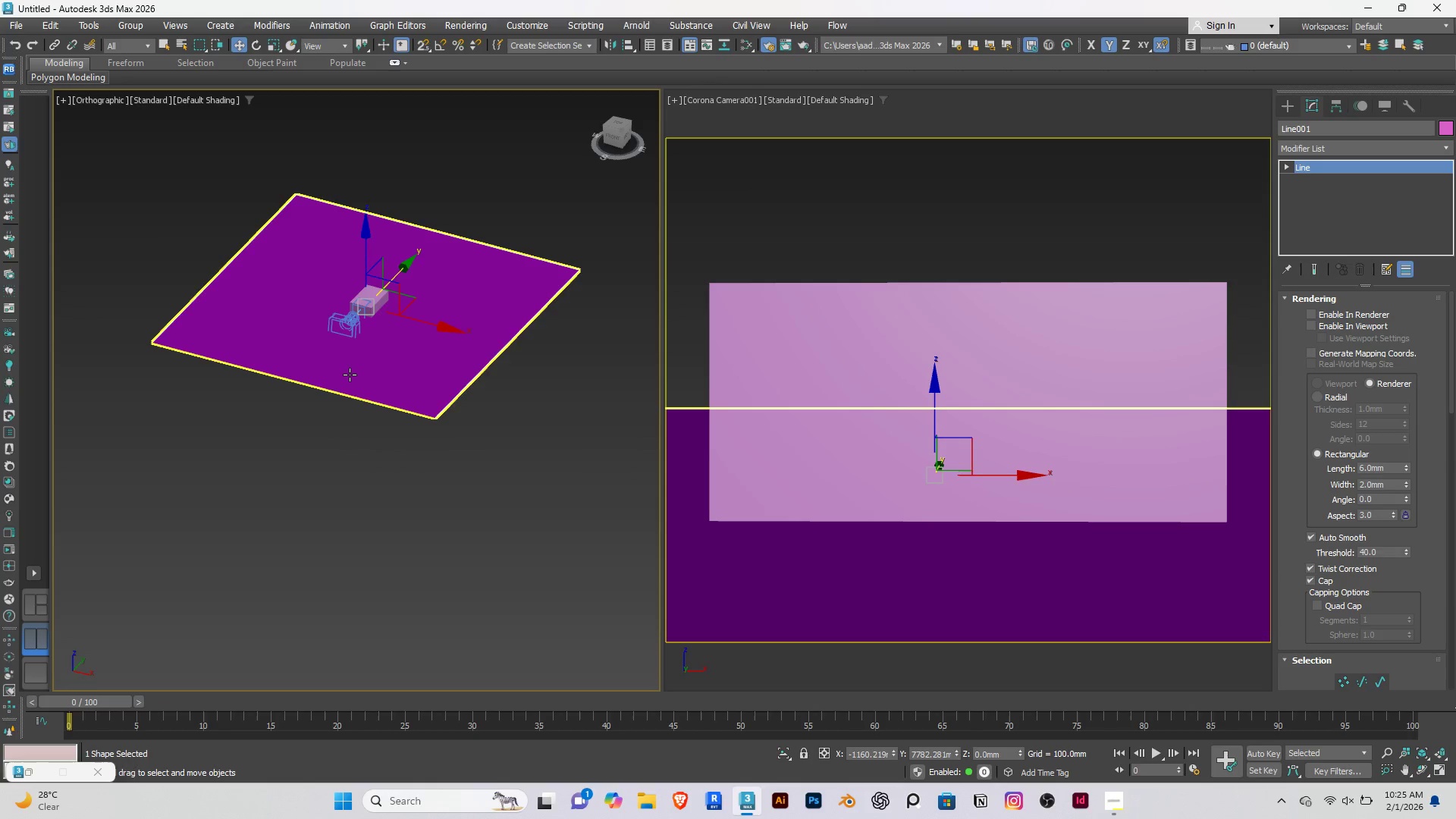 
left_click([350, 375])
 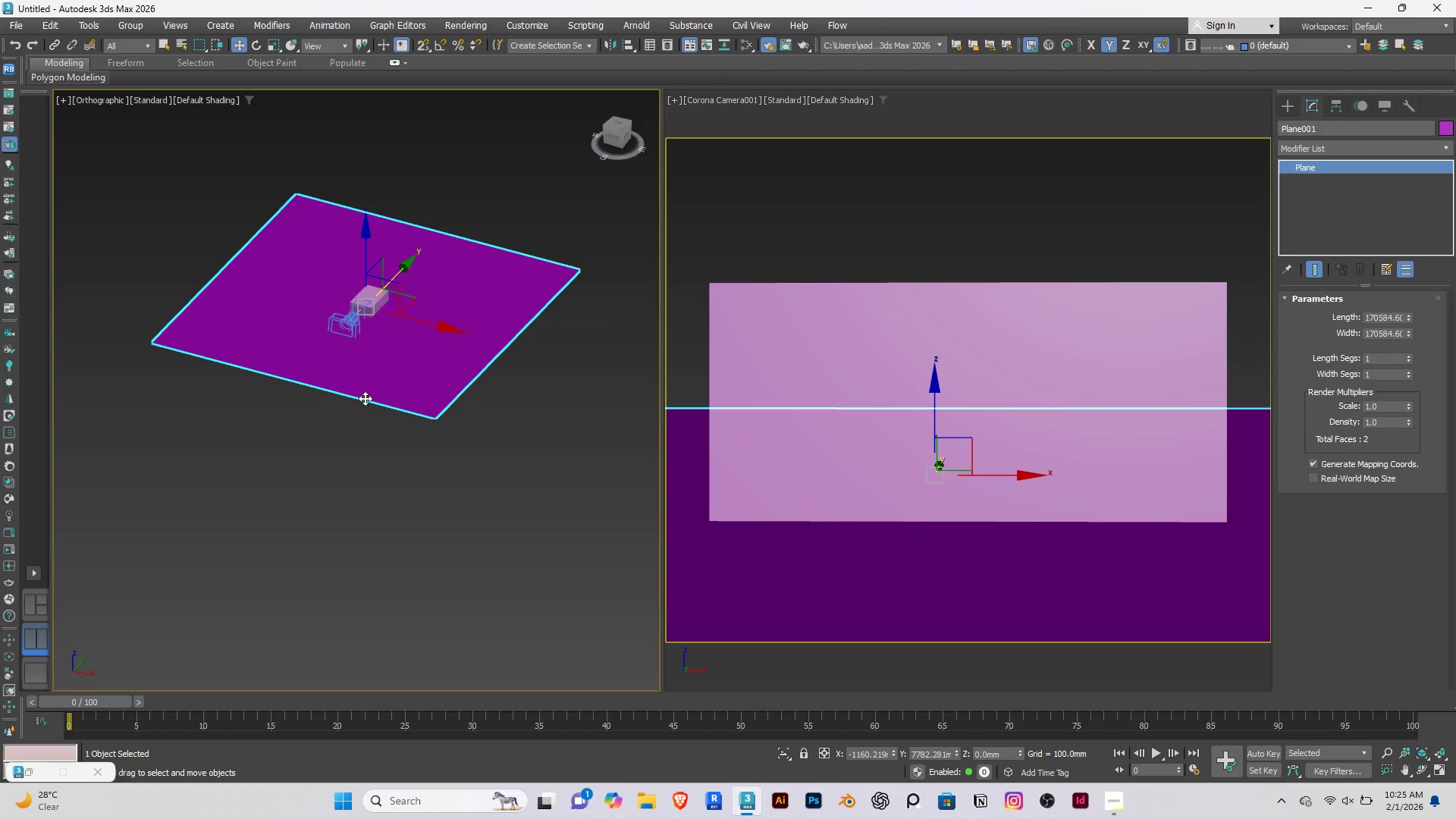 
key(Alt+AltRight)
 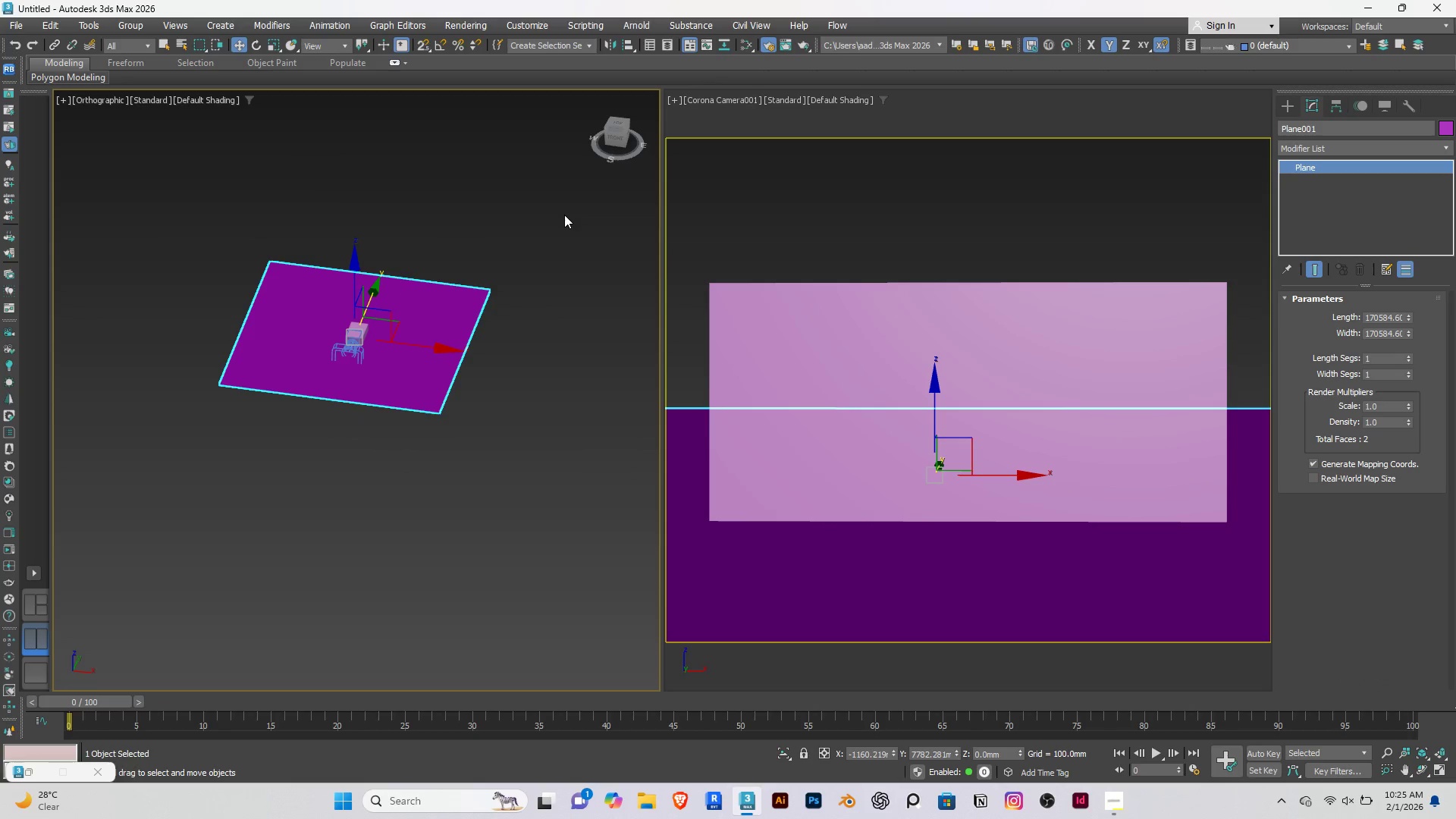 
scroll: coordinate [328, 412], scroll_direction: down, amount: 2.0
 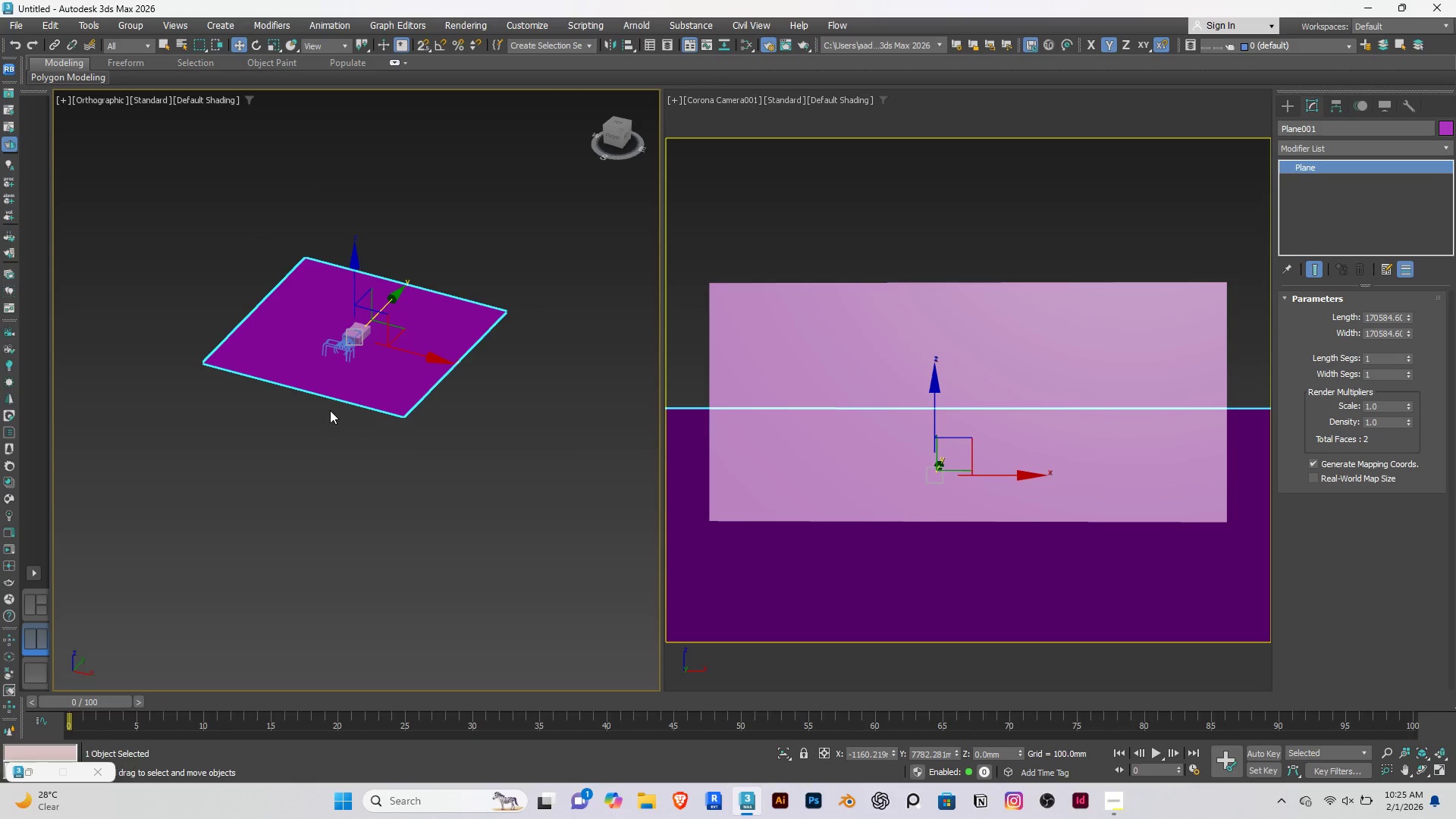 
key(T)
 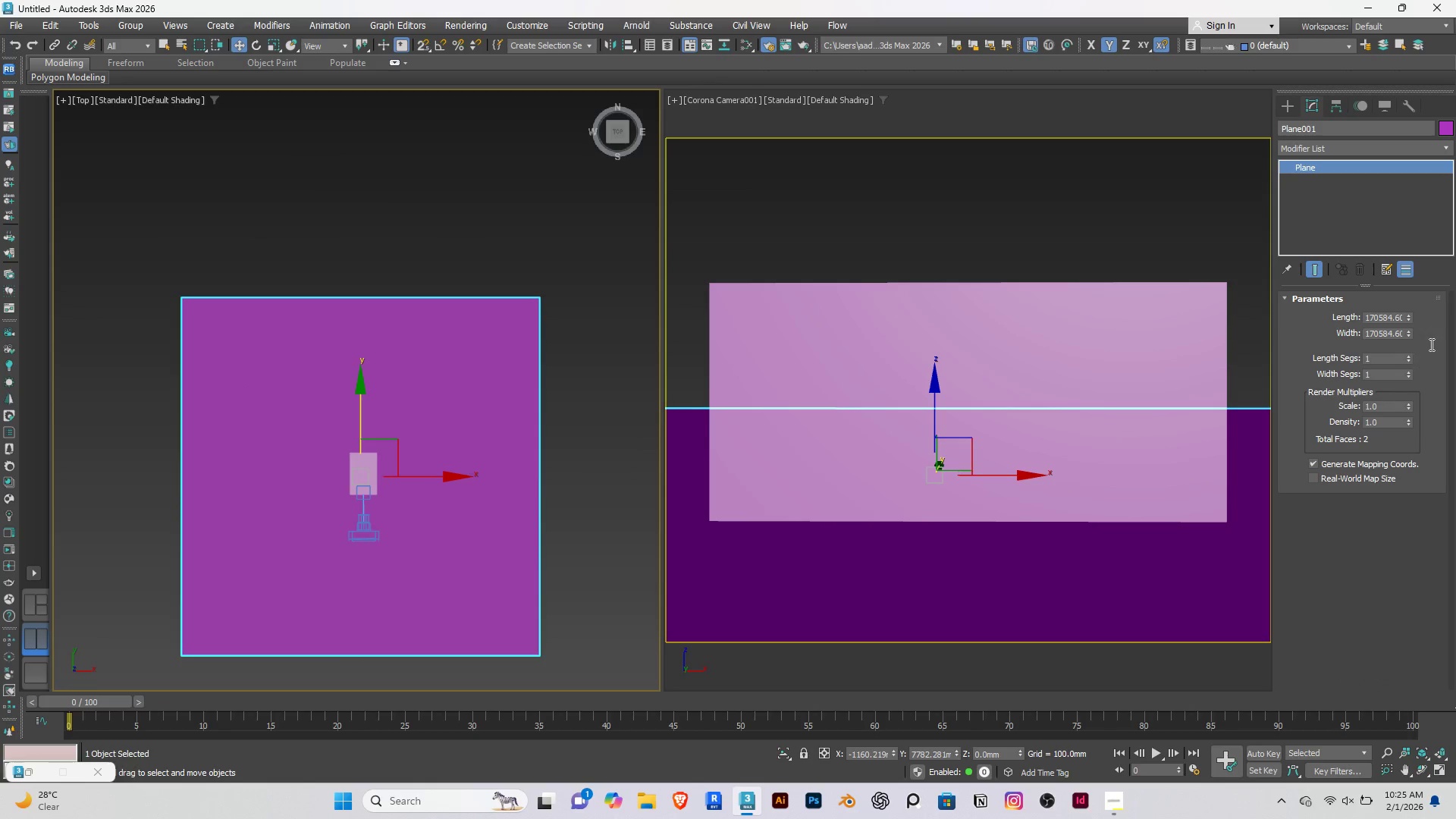 
left_click_drag(start_coordinate=[1406, 331], to_coordinate=[1370, 388])
 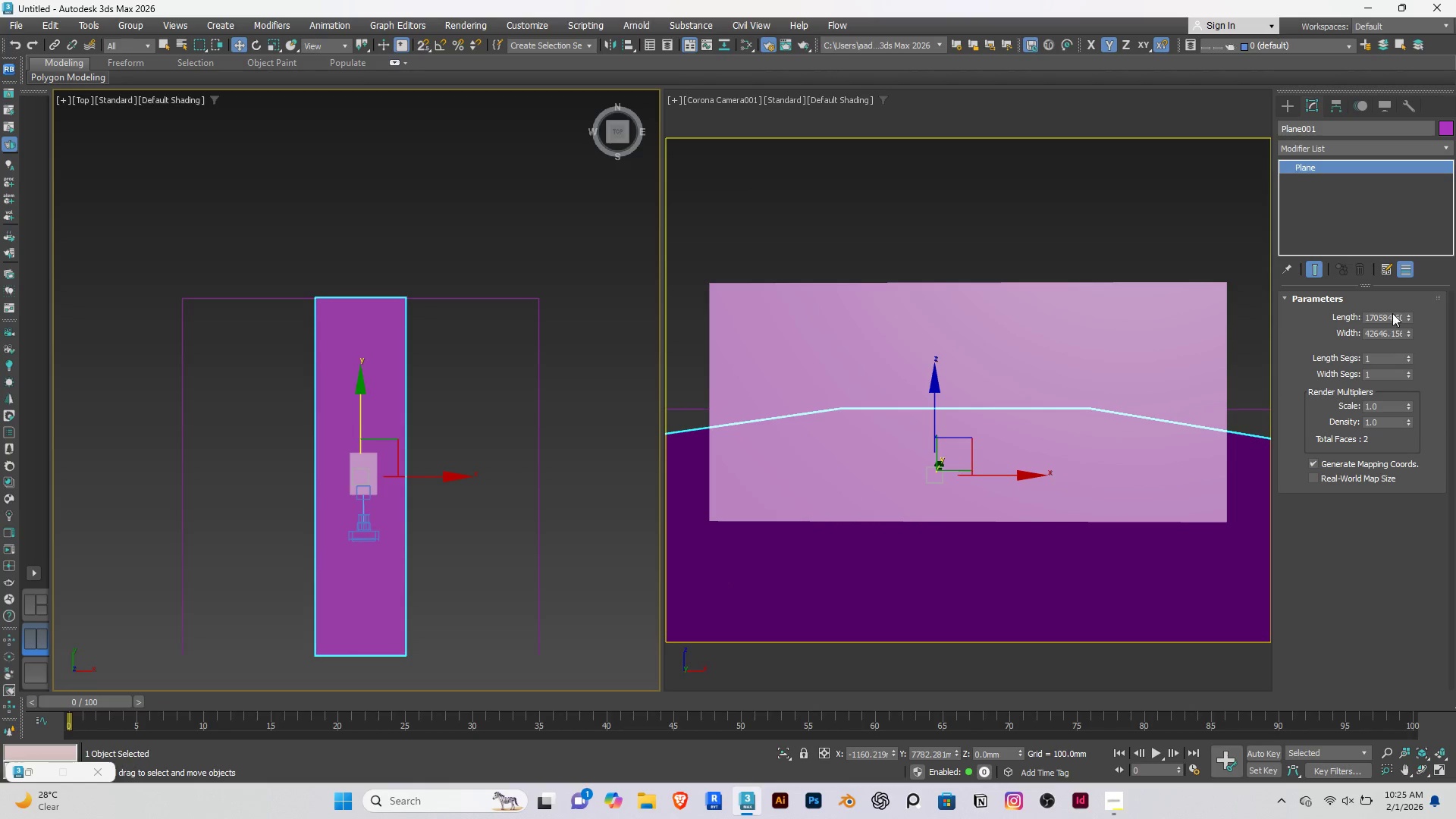 
left_click_drag(start_coordinate=[1408, 312], to_coordinate=[1382, 364])
 